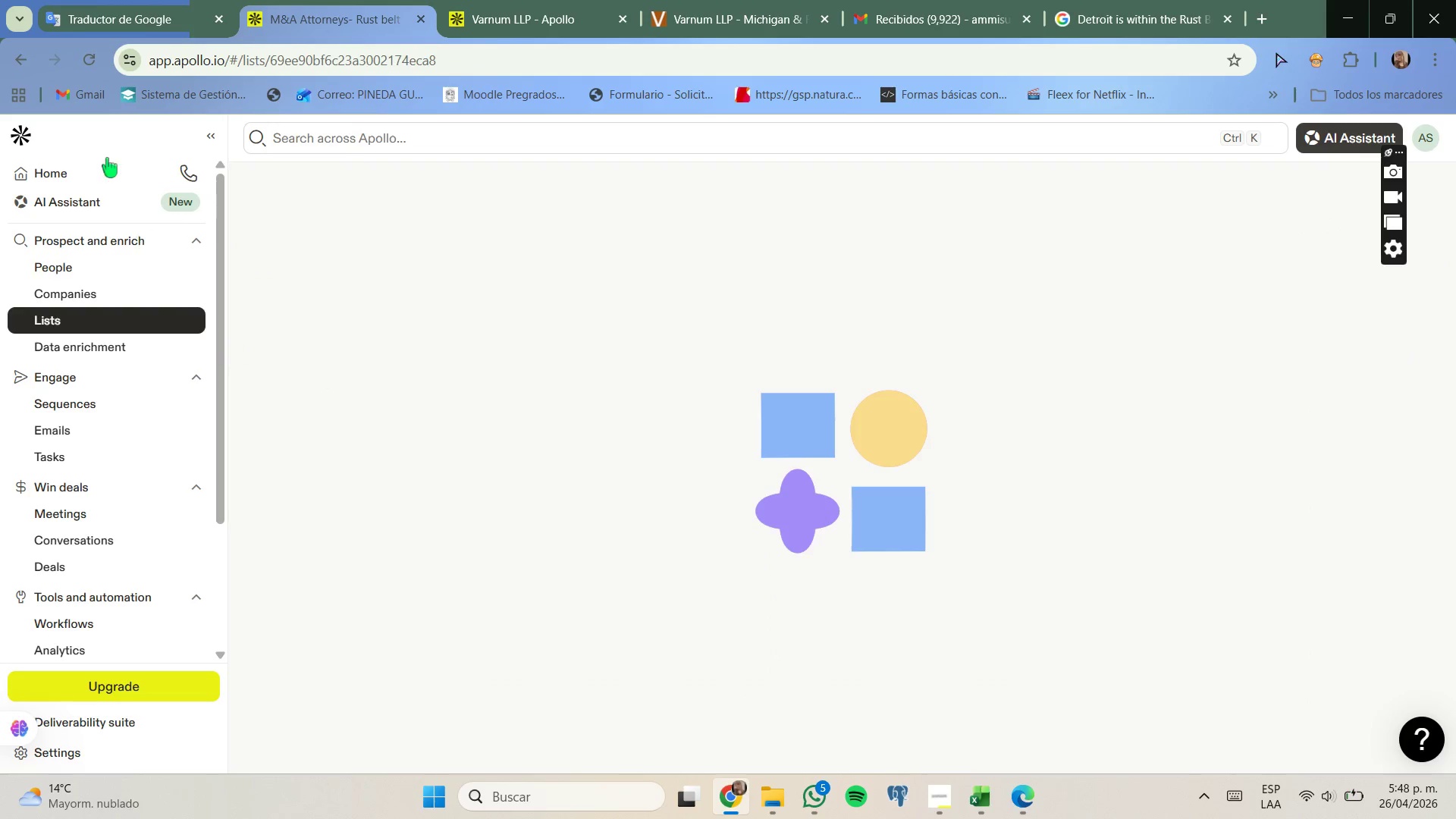 
mouse_move([531, 506])
 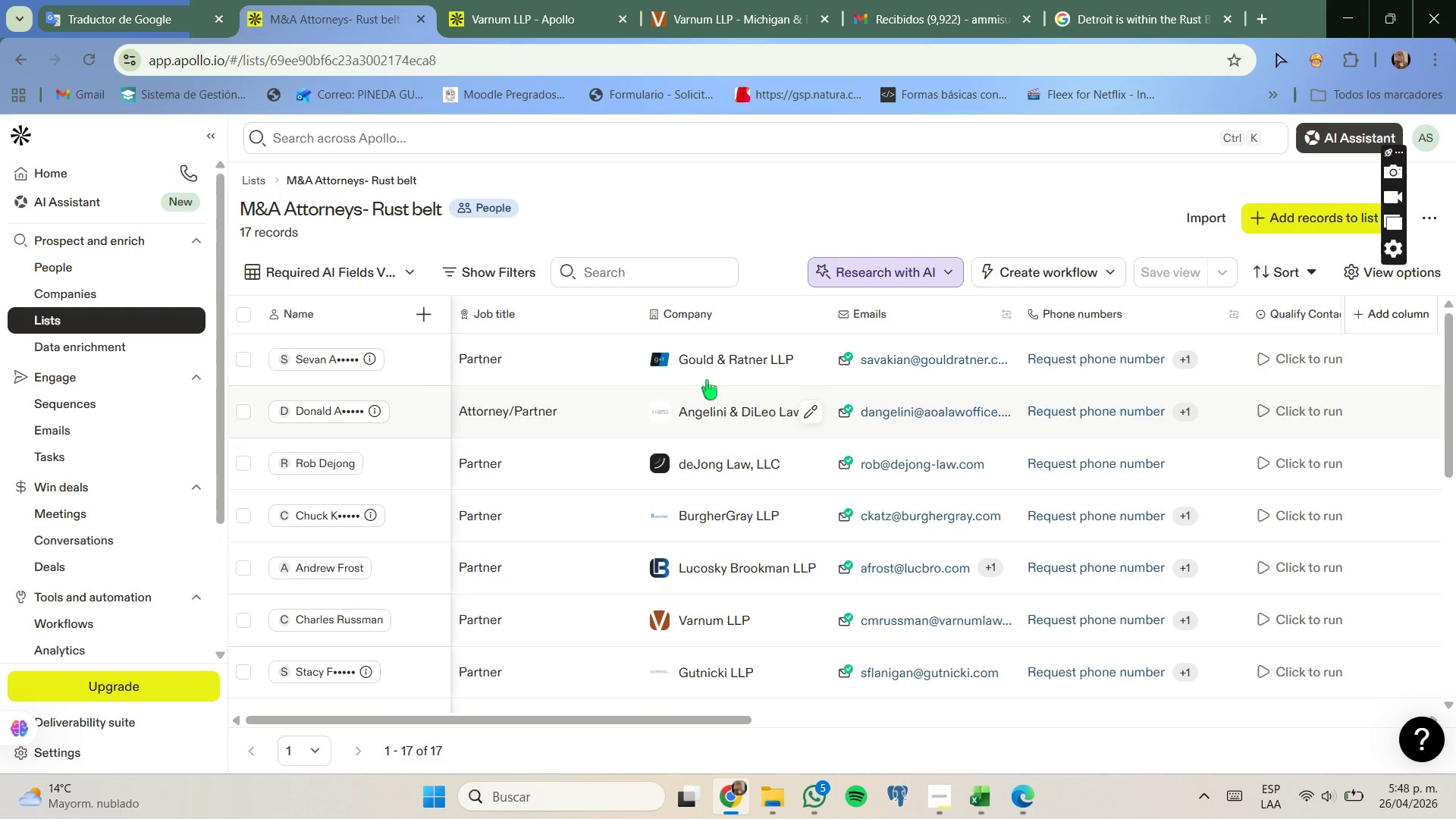 
right_click([704, 362])
 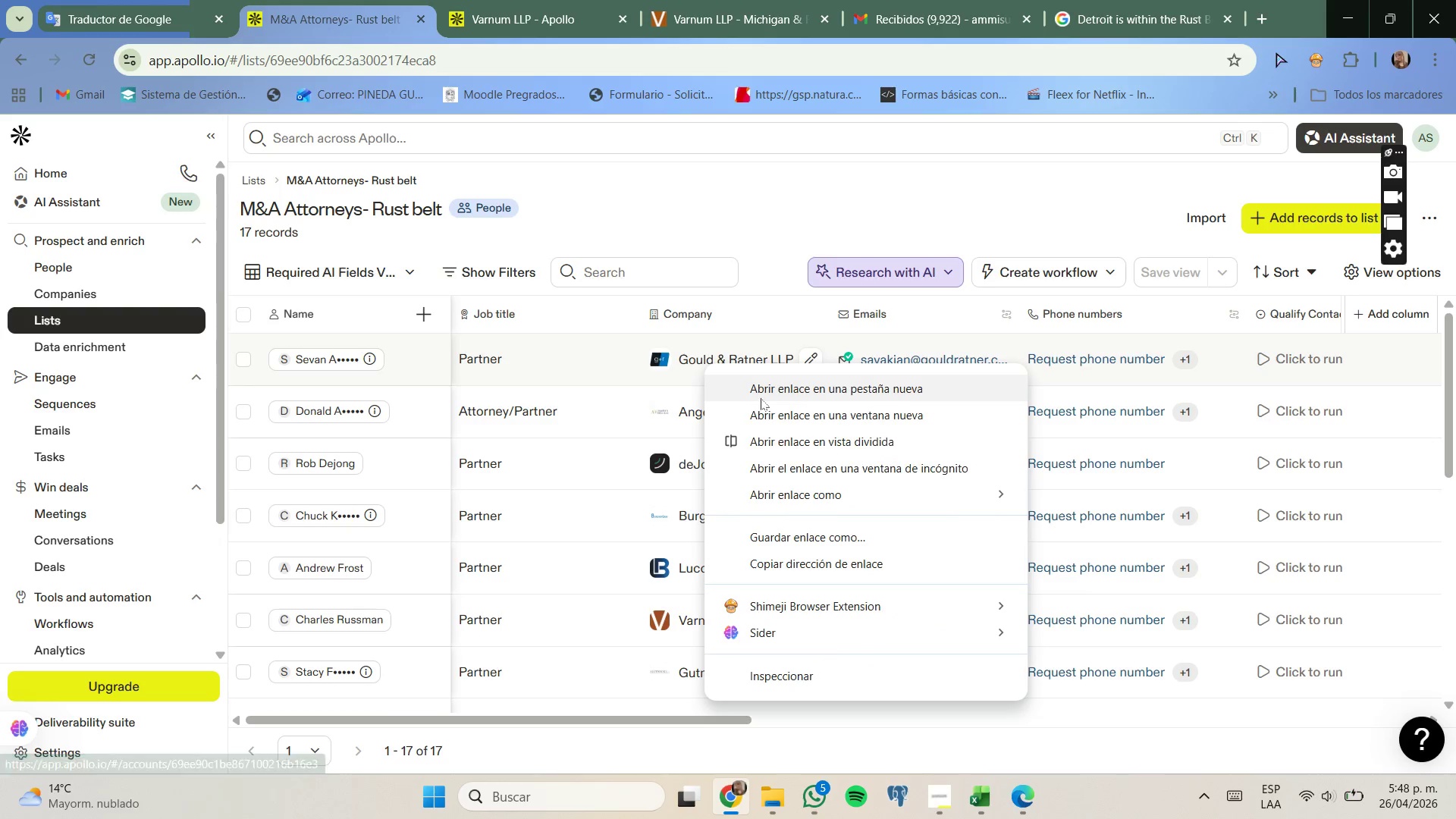 
left_click([764, 385])
 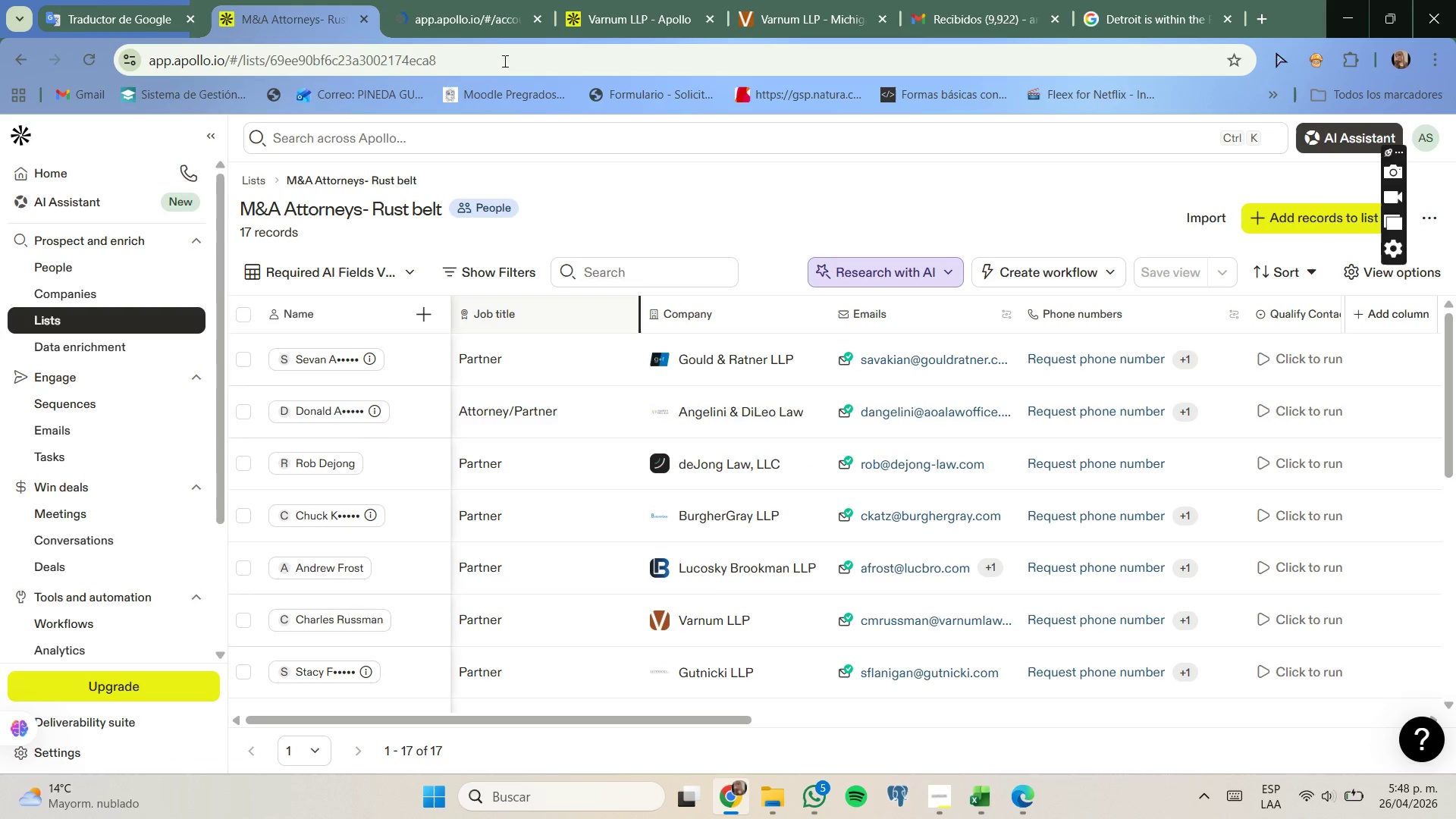 
left_click([489, 17])
 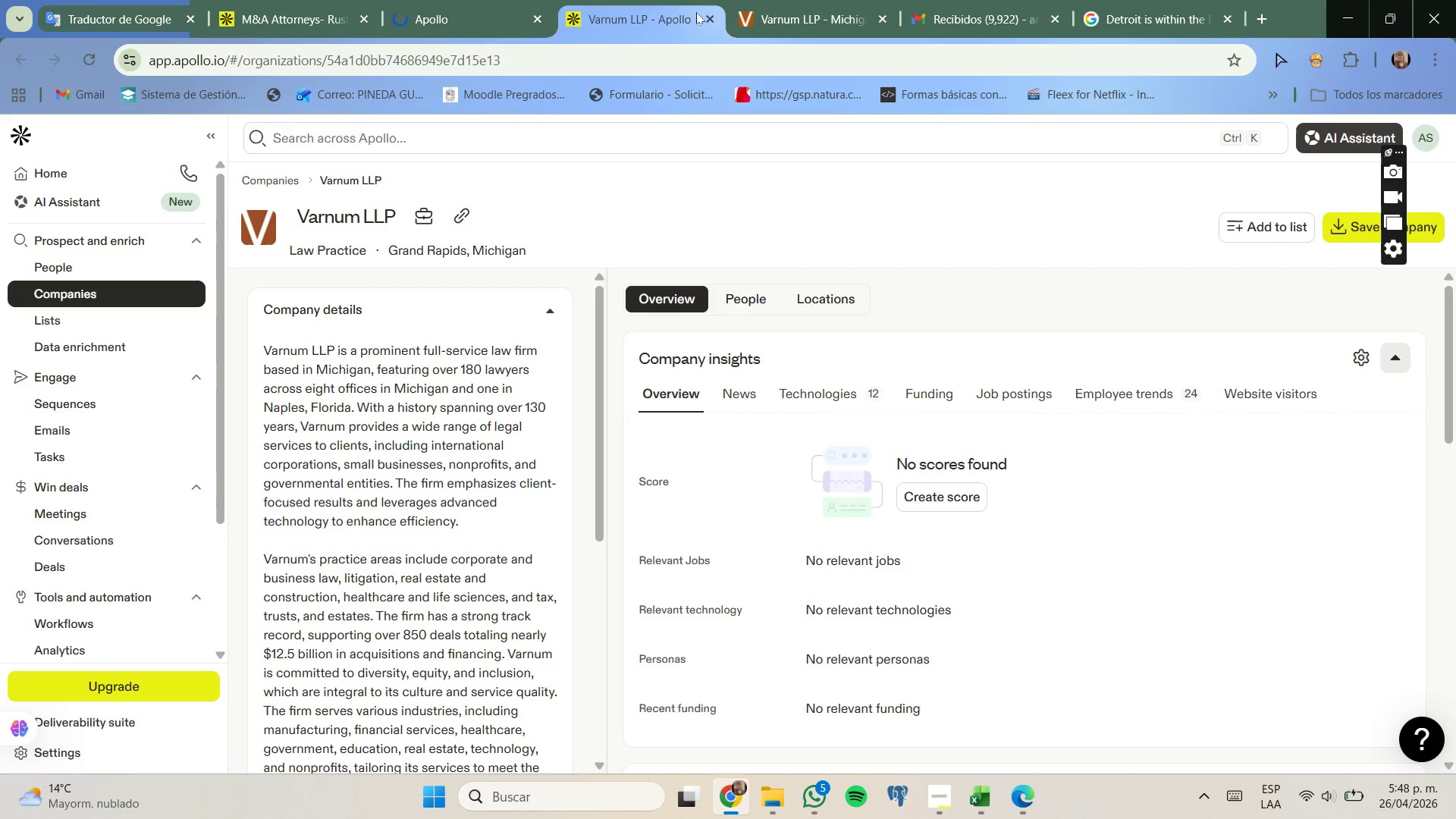 
left_click([708, 17])
 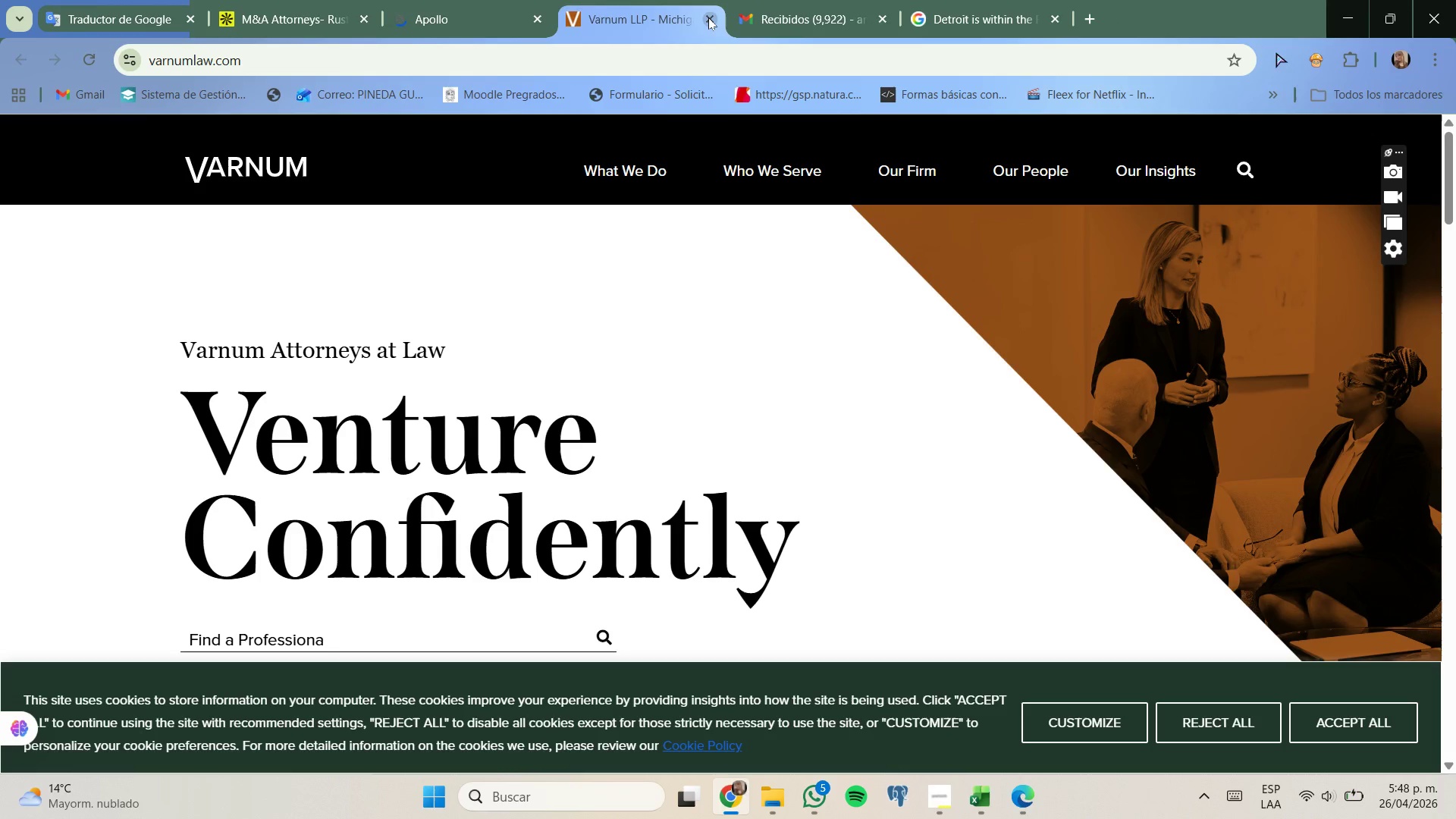 
left_click([708, 17])
 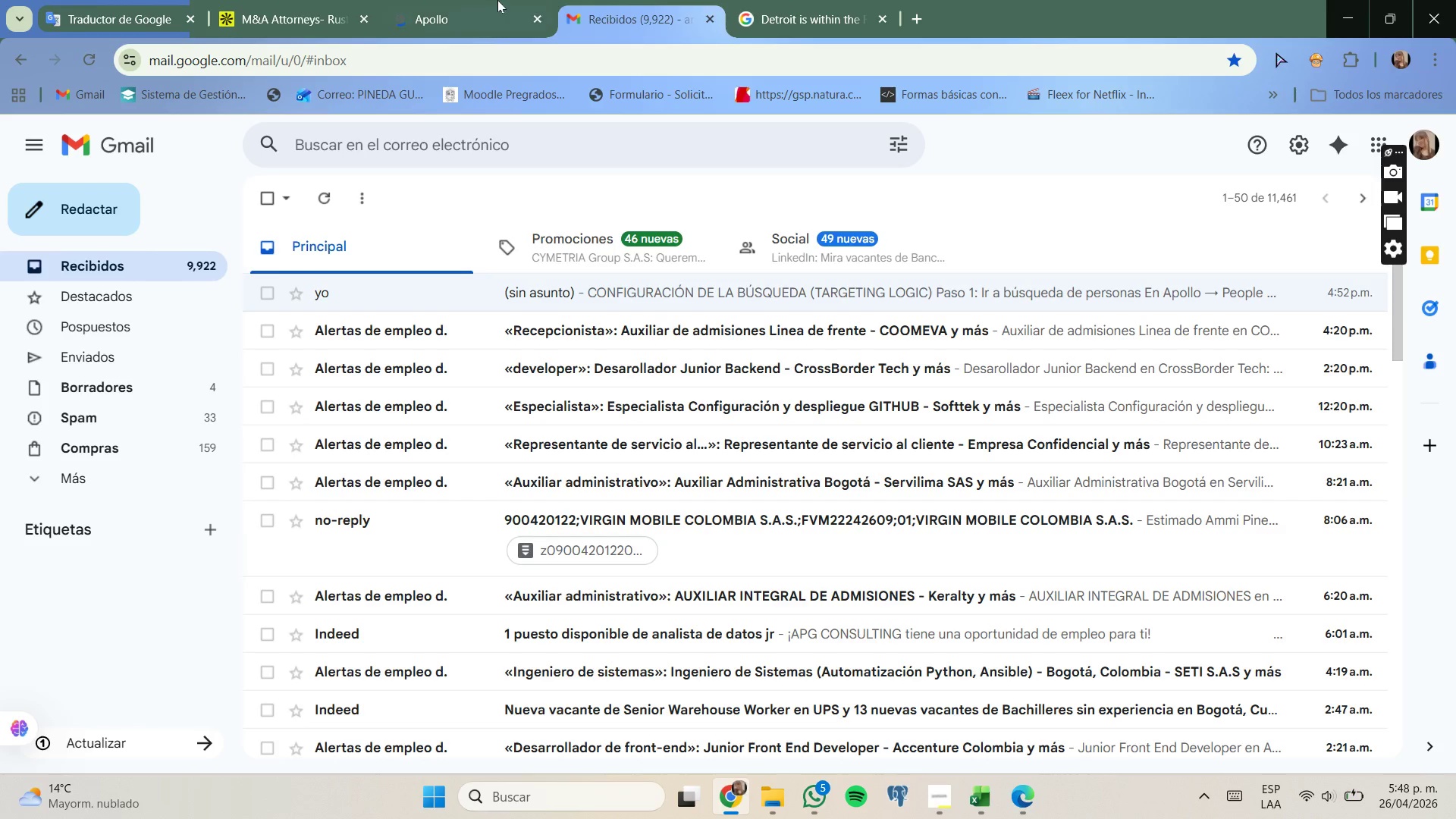 
left_click([495, 0])
 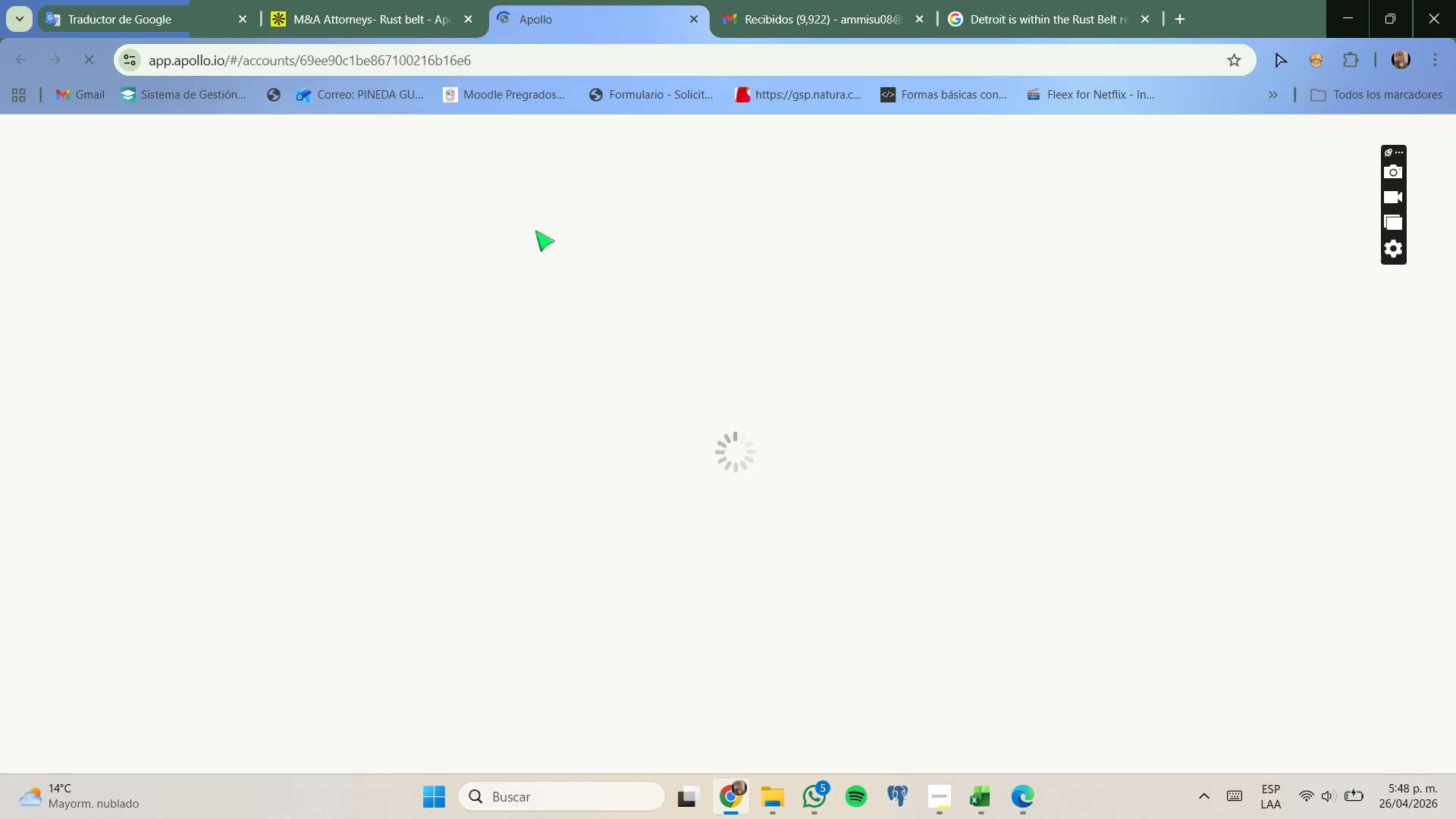 
left_click([1059, 0])
 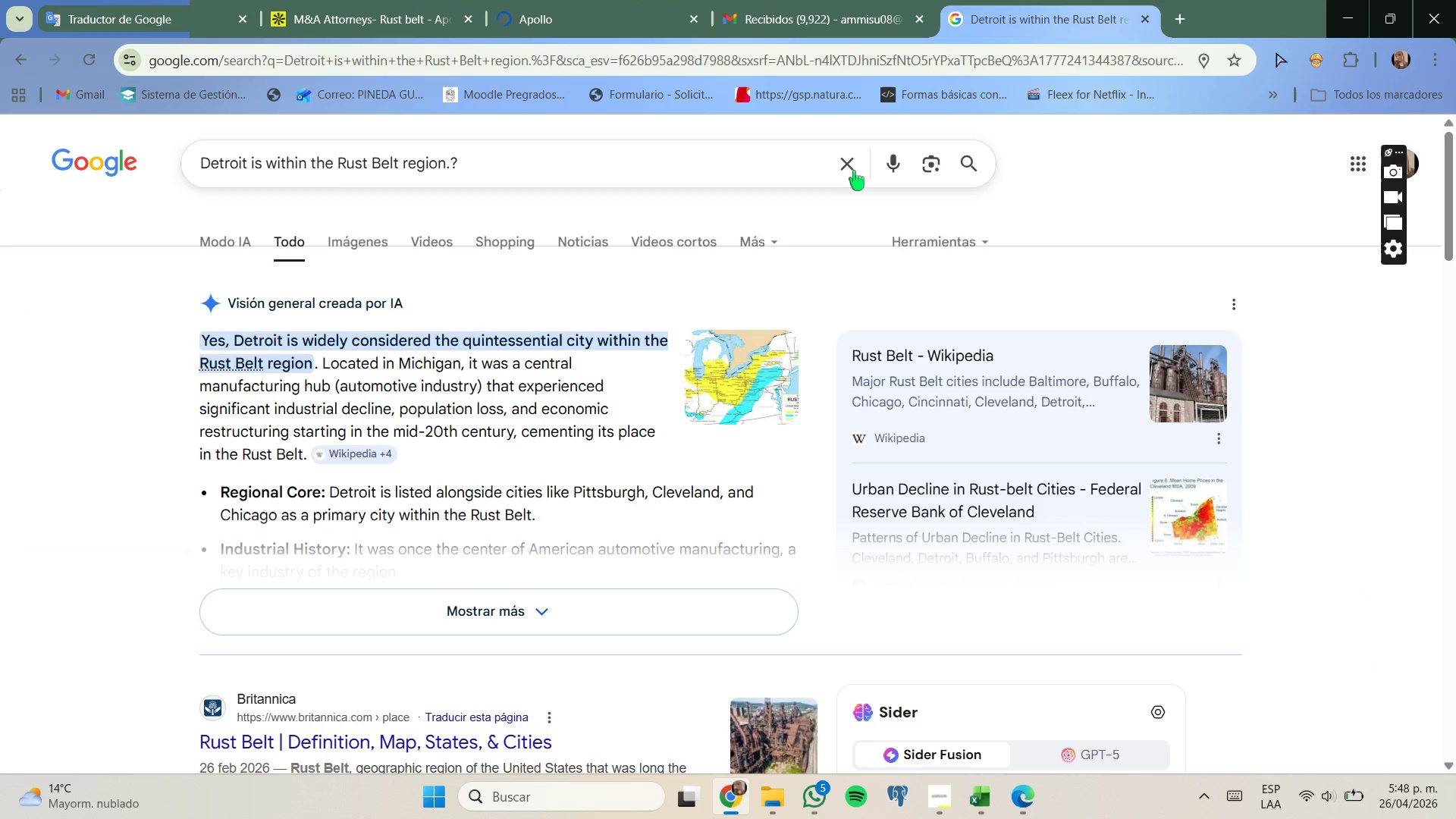 
left_click([855, 168])
 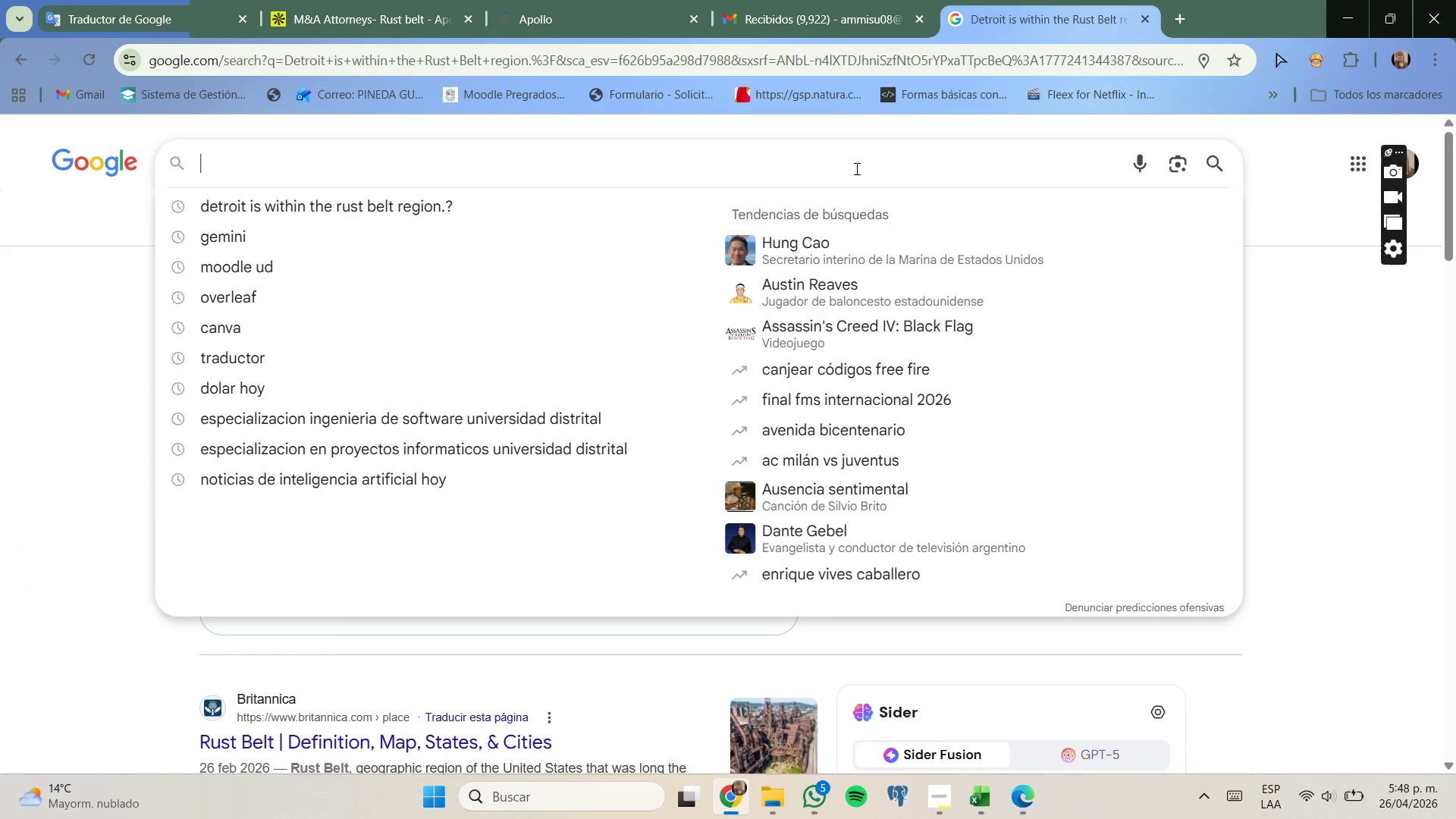 
type(como puedo en ap`)
key(Backspace)
key(Backspace)
type(o)
key(Backspace)
type(pollo no reper)
key(Backspace)
type(tir emresas)
 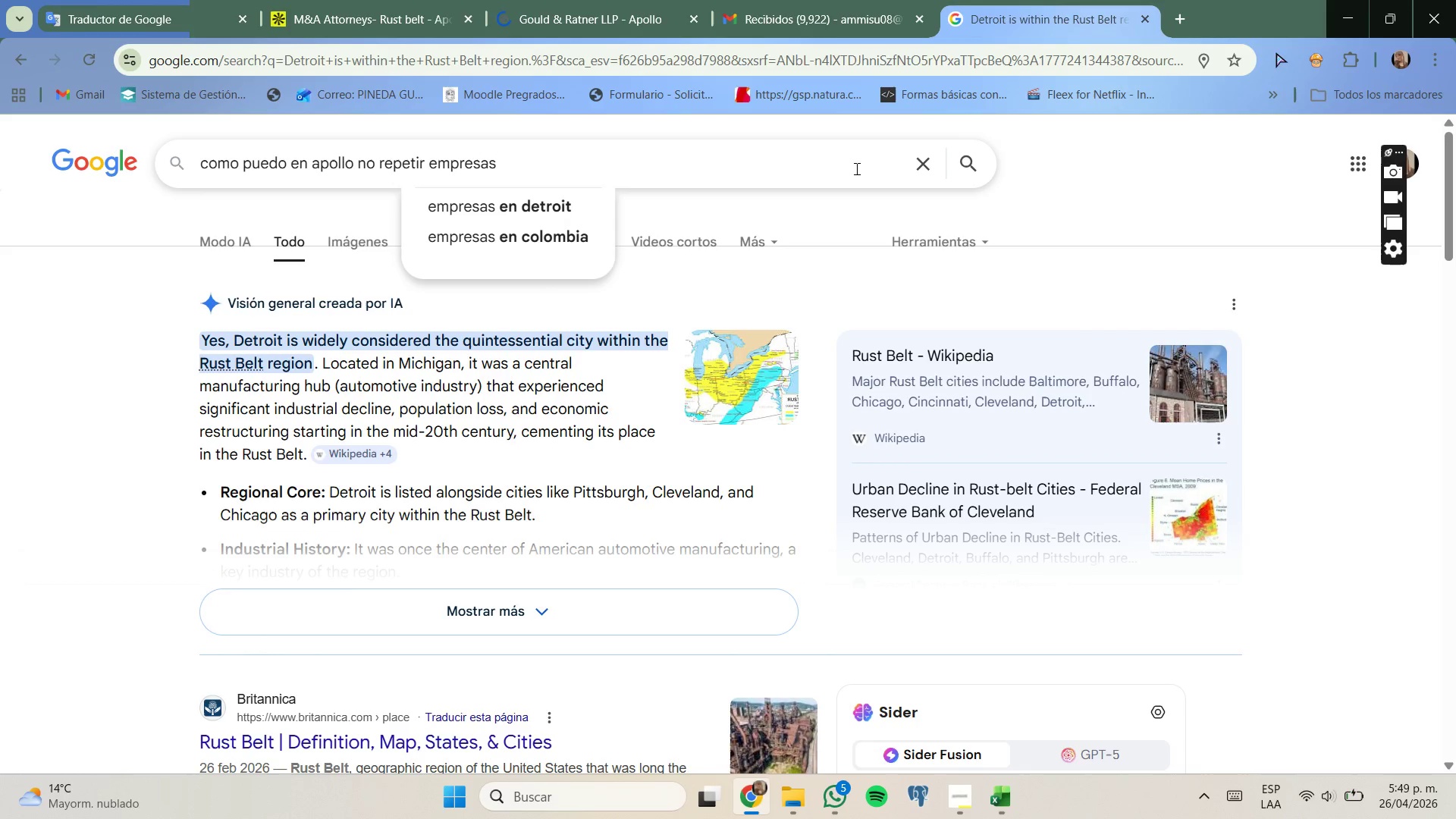 
left_click([350, 165])
 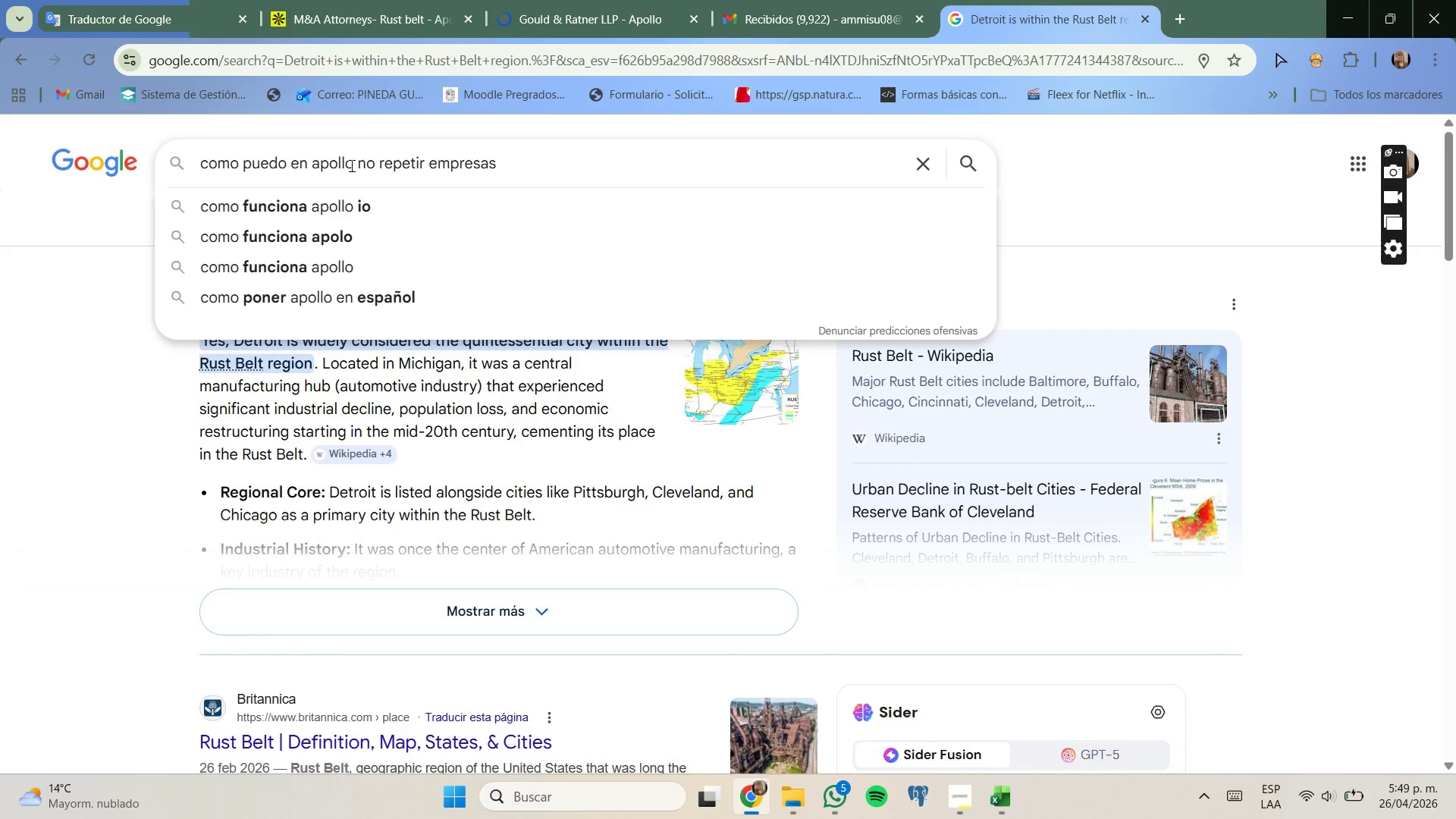 
type(.io)
 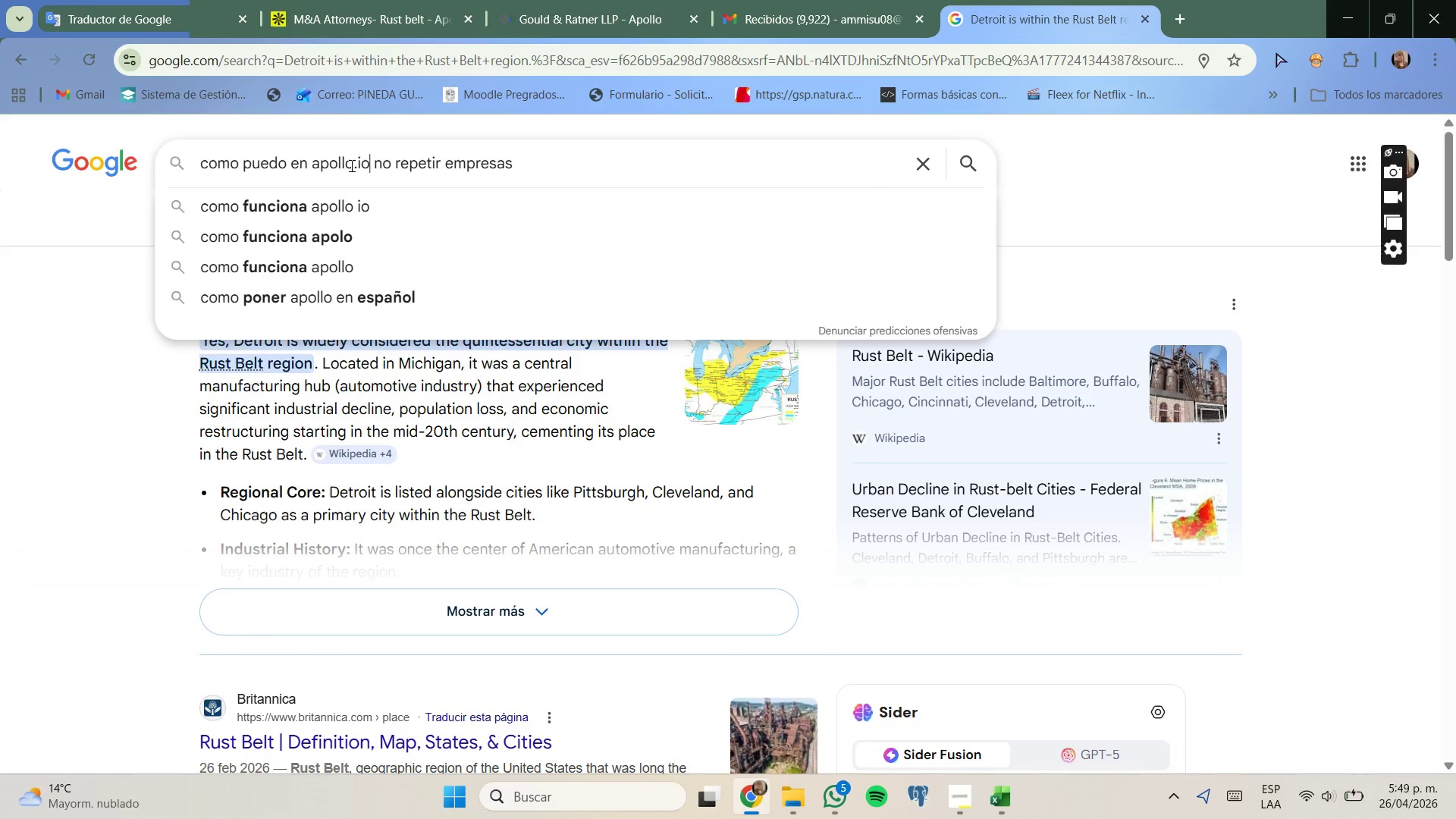 
key(Enter)
 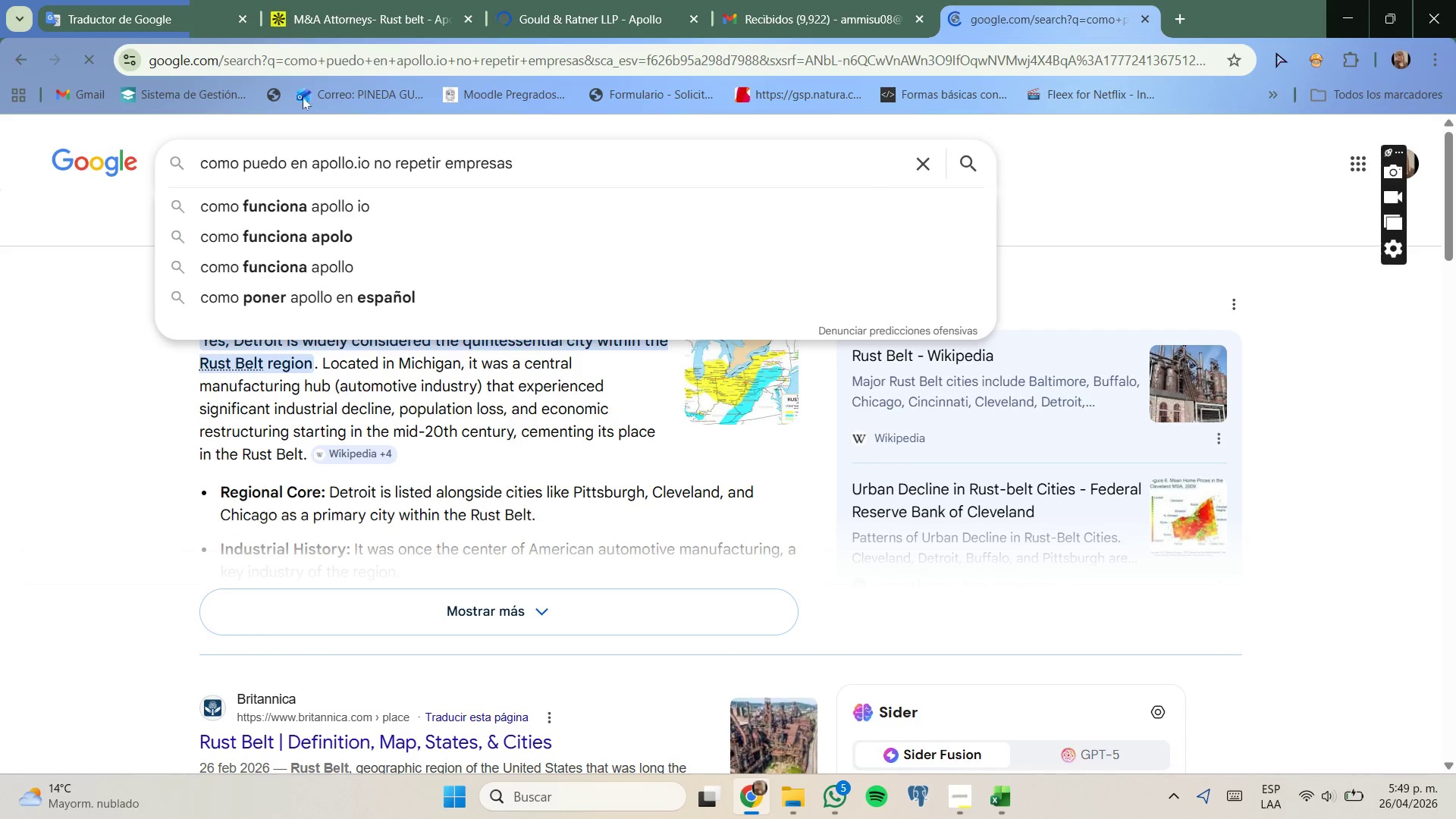 
left_click([365, 0])
 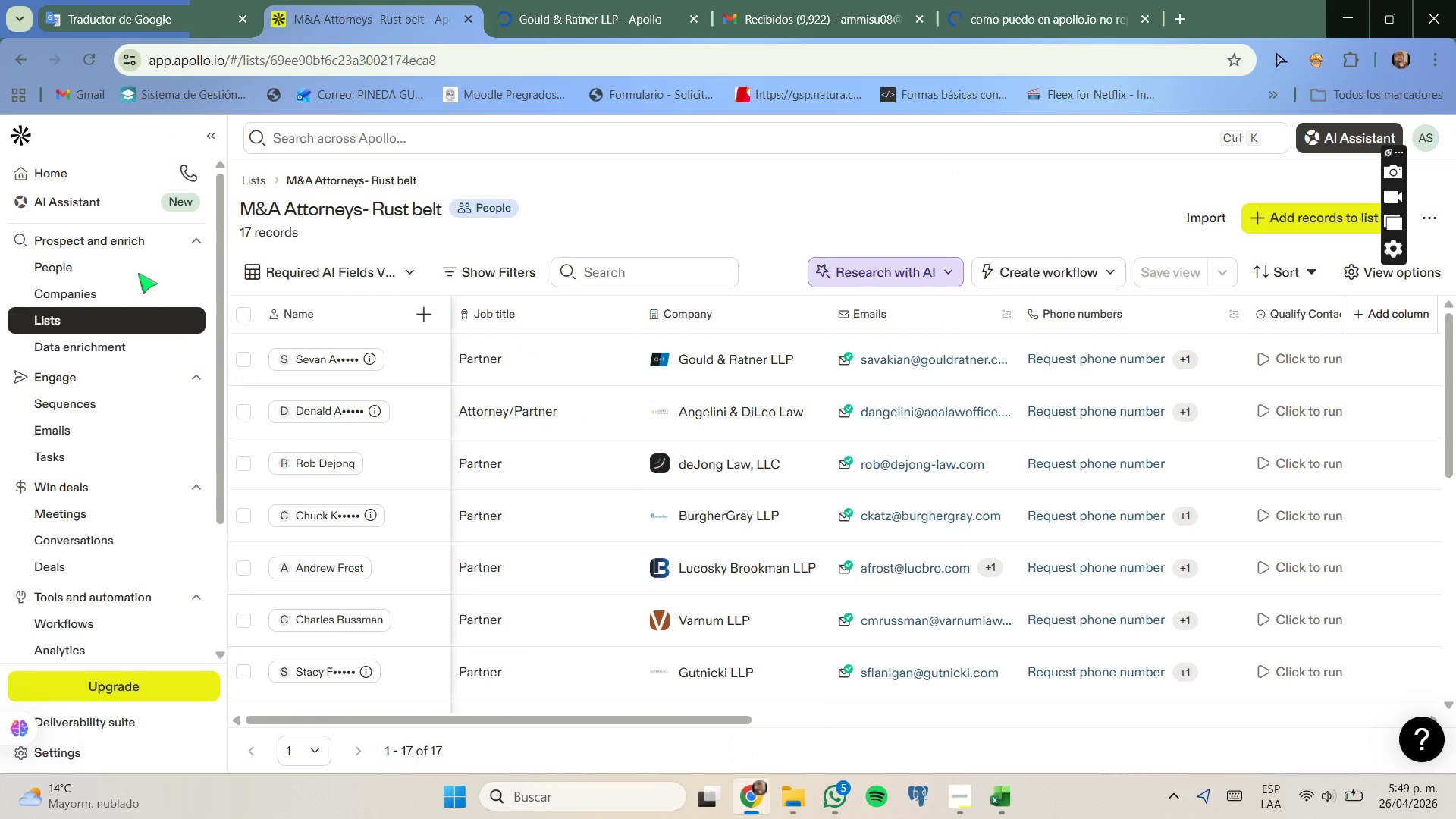 
left_click([66, 265])
 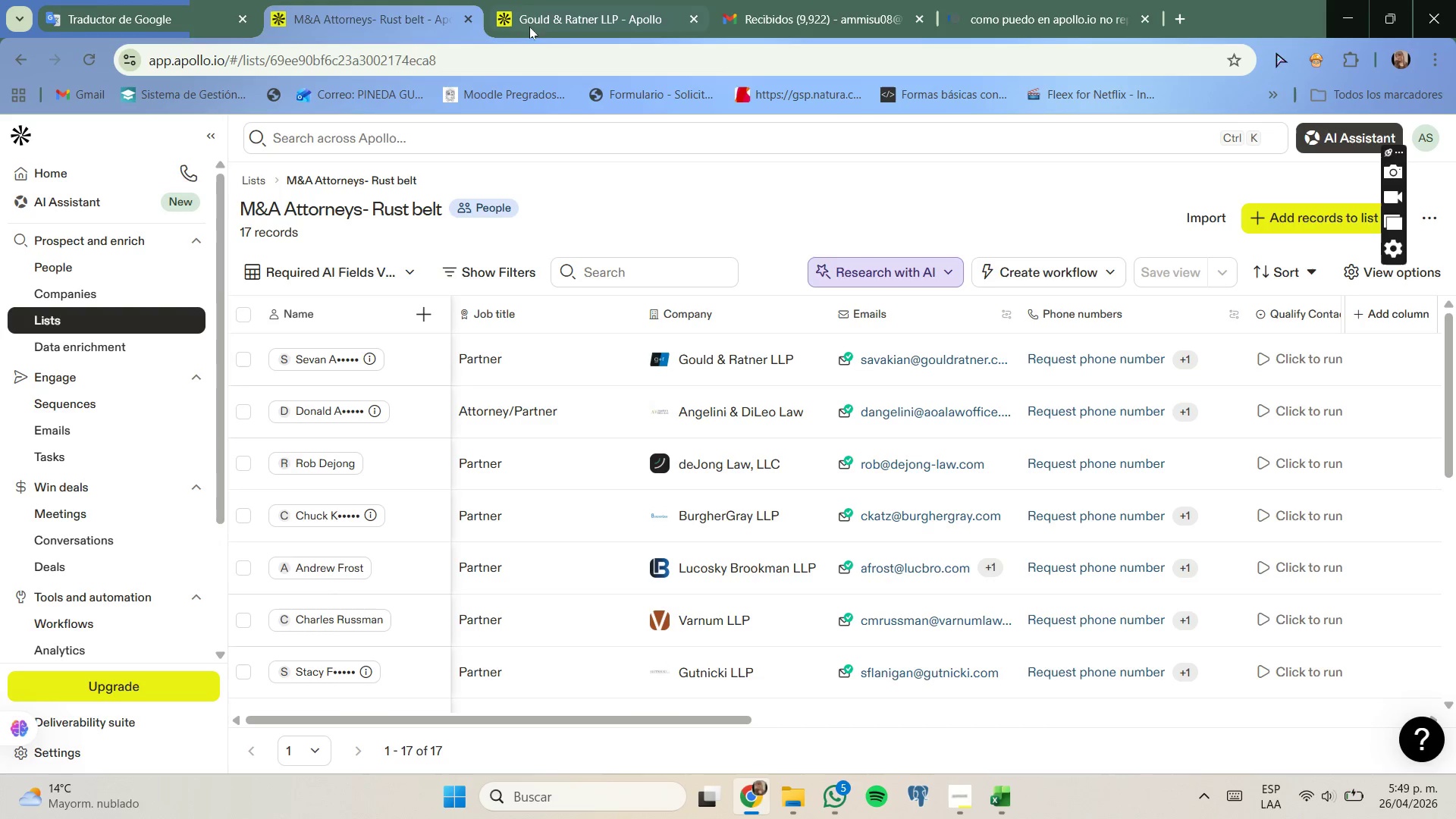 
left_click([58, 268])
 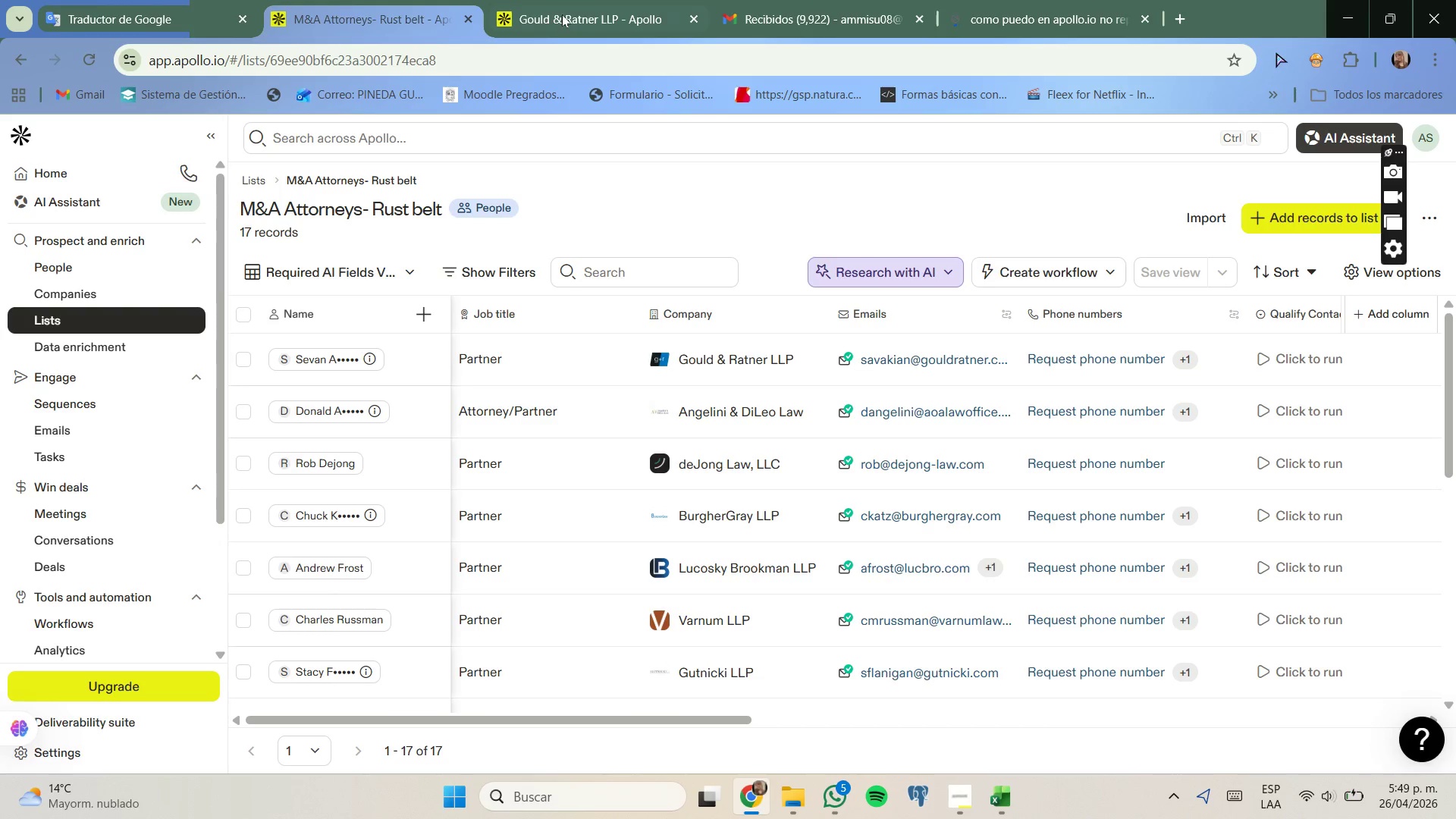 
left_click([562, 14])
 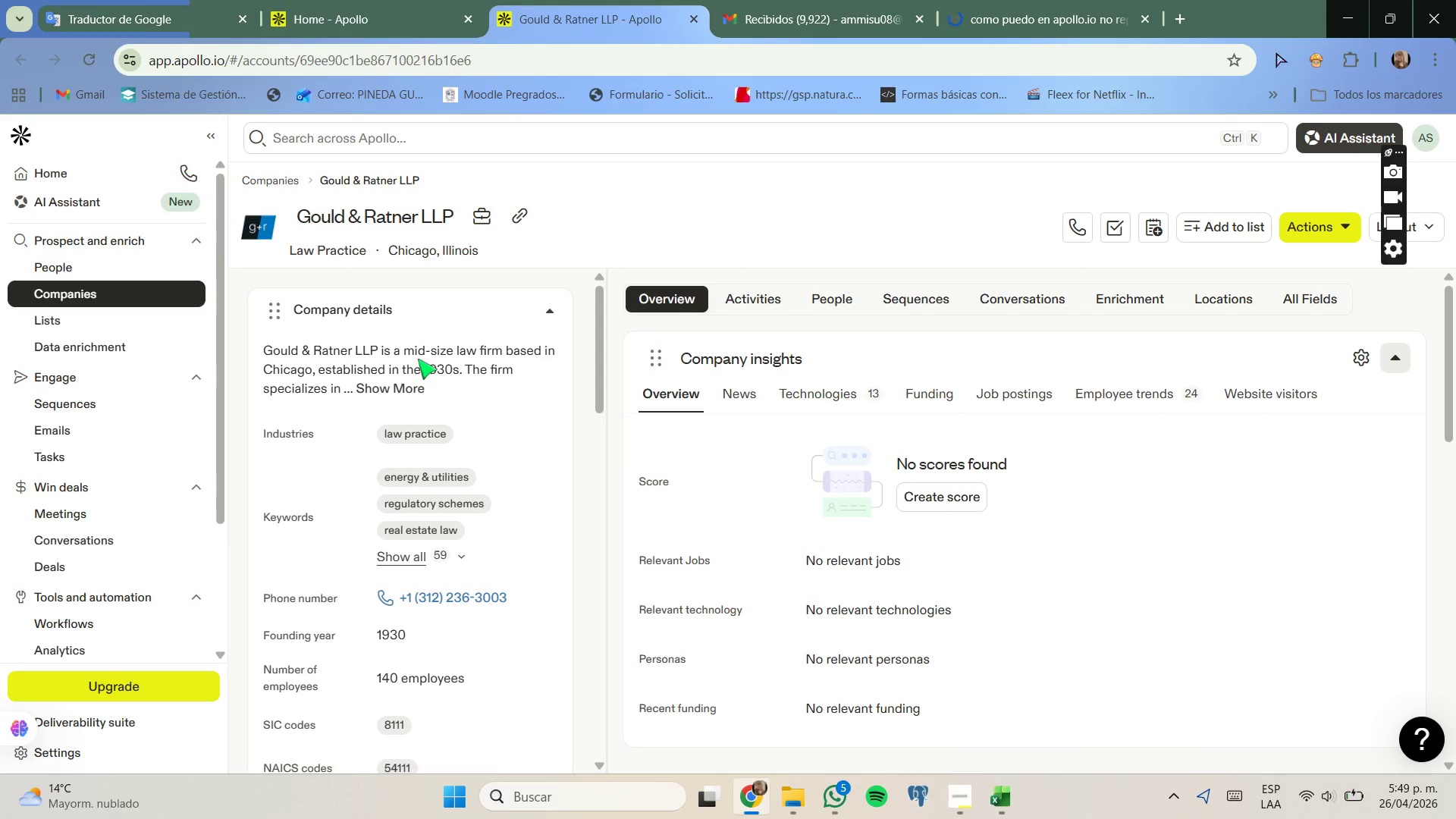 
scroll: coordinate [883, 428], scroll_direction: down, amount: 12.0
 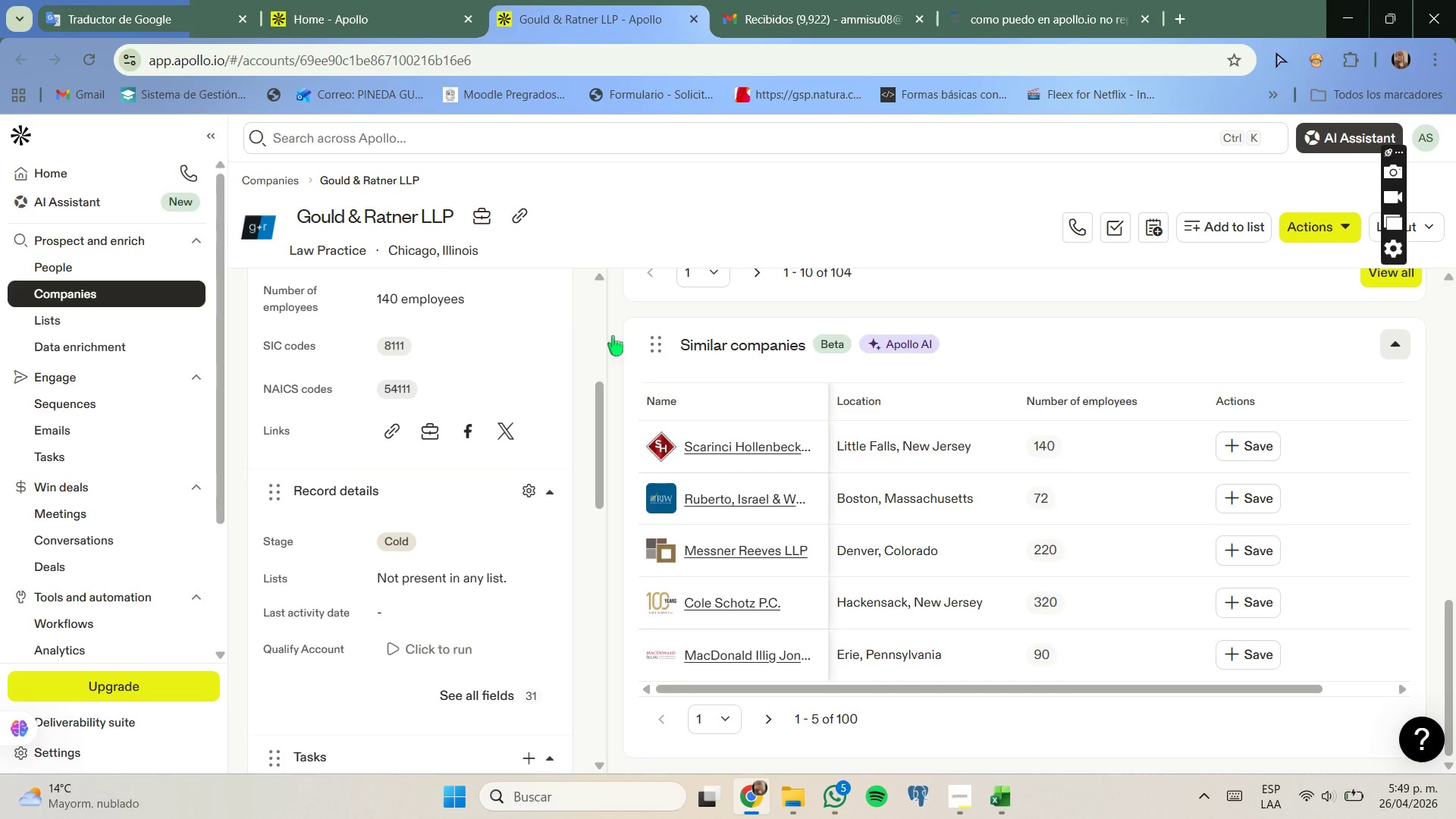 
left_click([379, 0])
 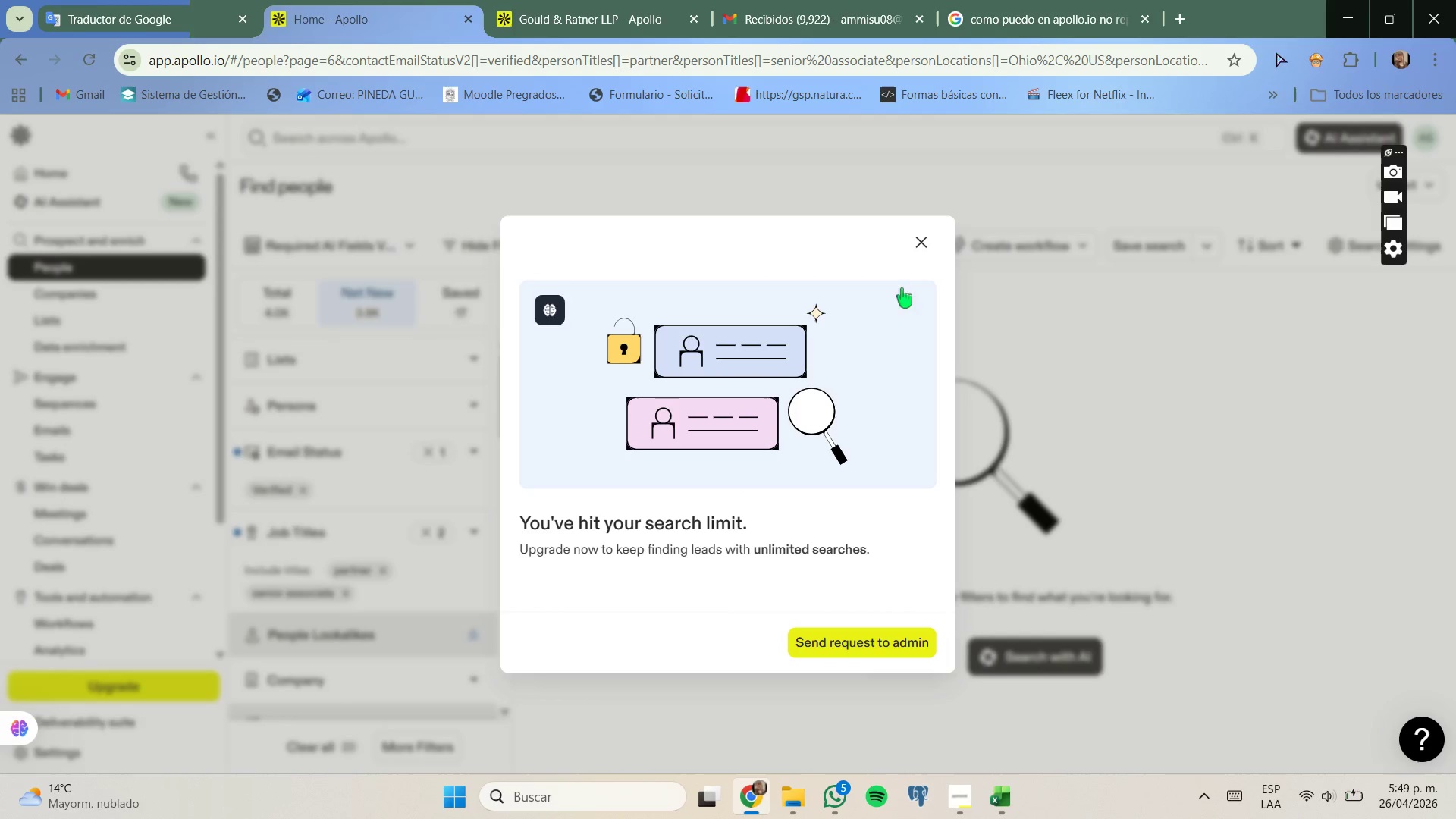 
left_click([927, 238])
 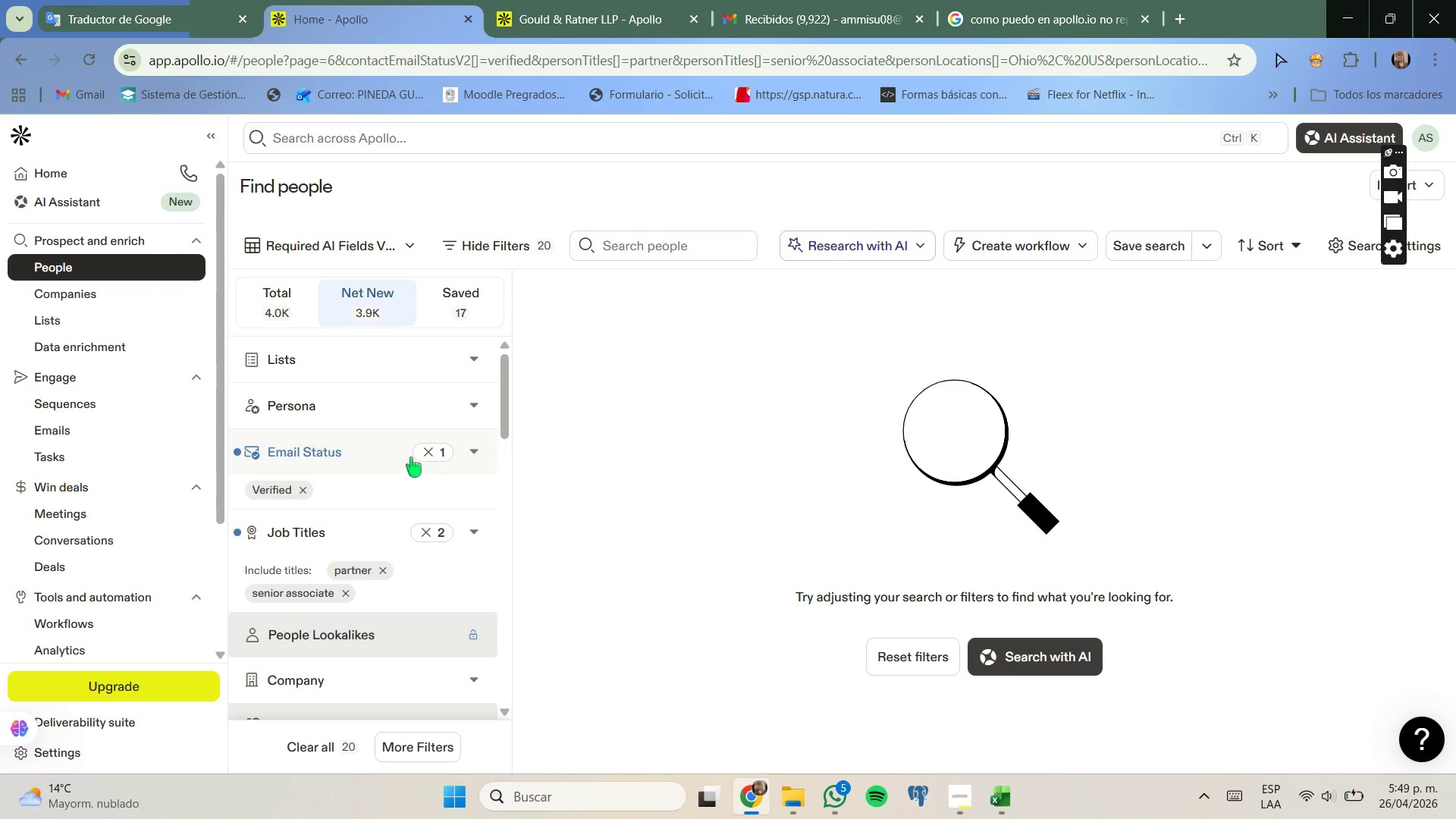 
left_click([286, 305])
 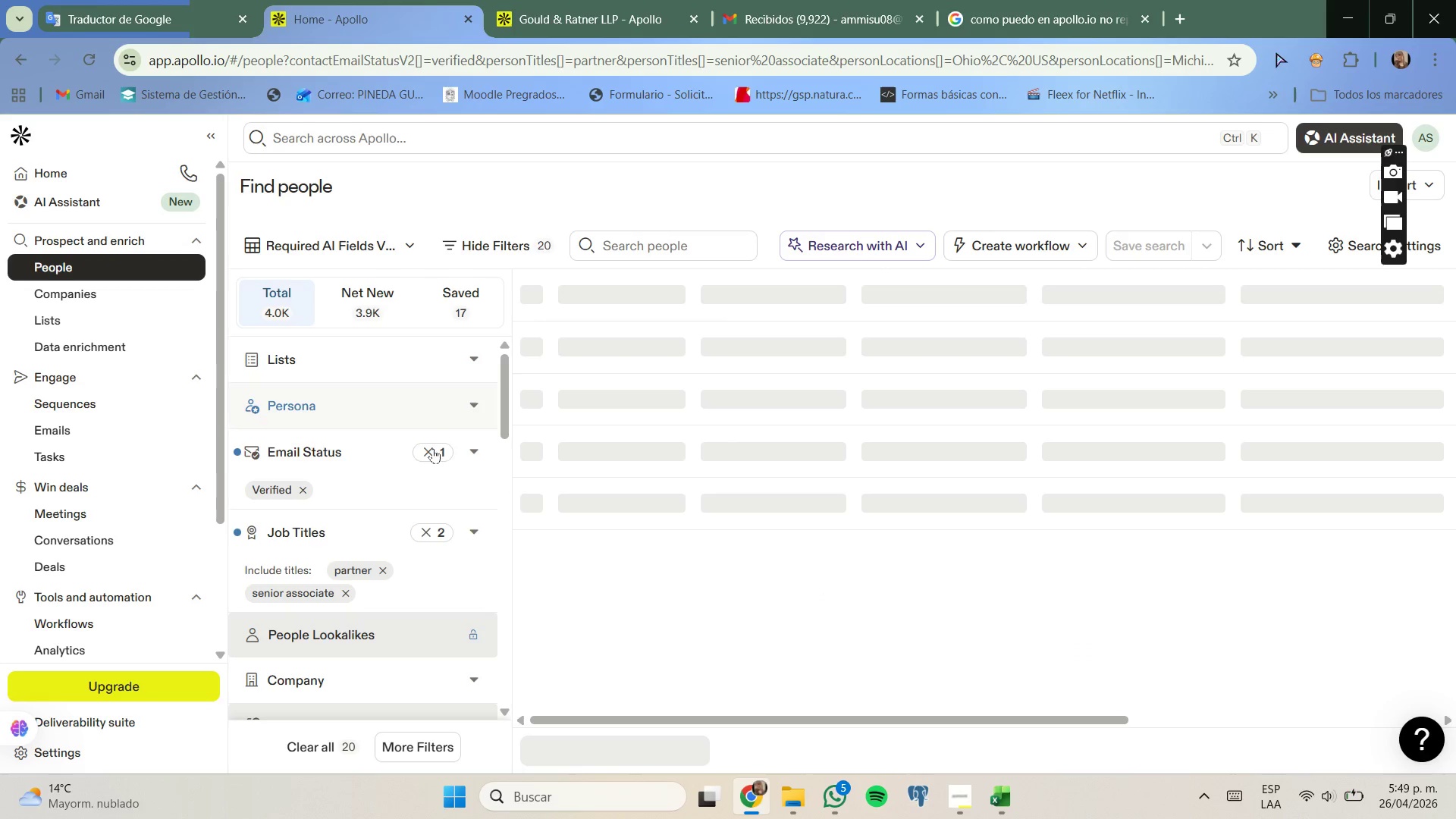 
scroll: coordinate [432, 450], scroll_direction: down, amount: 4.0
 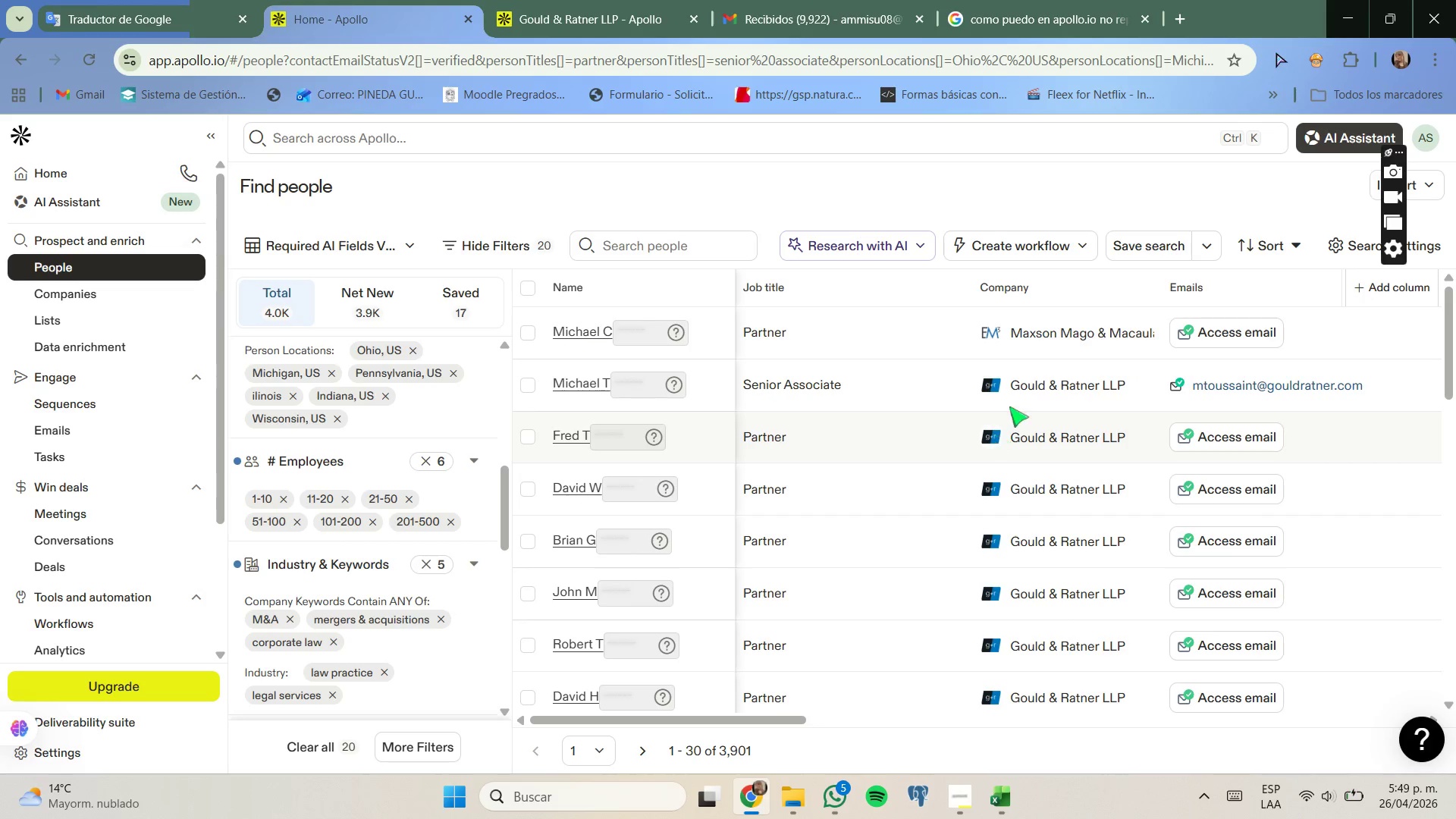 
right_click([1034, 291])
 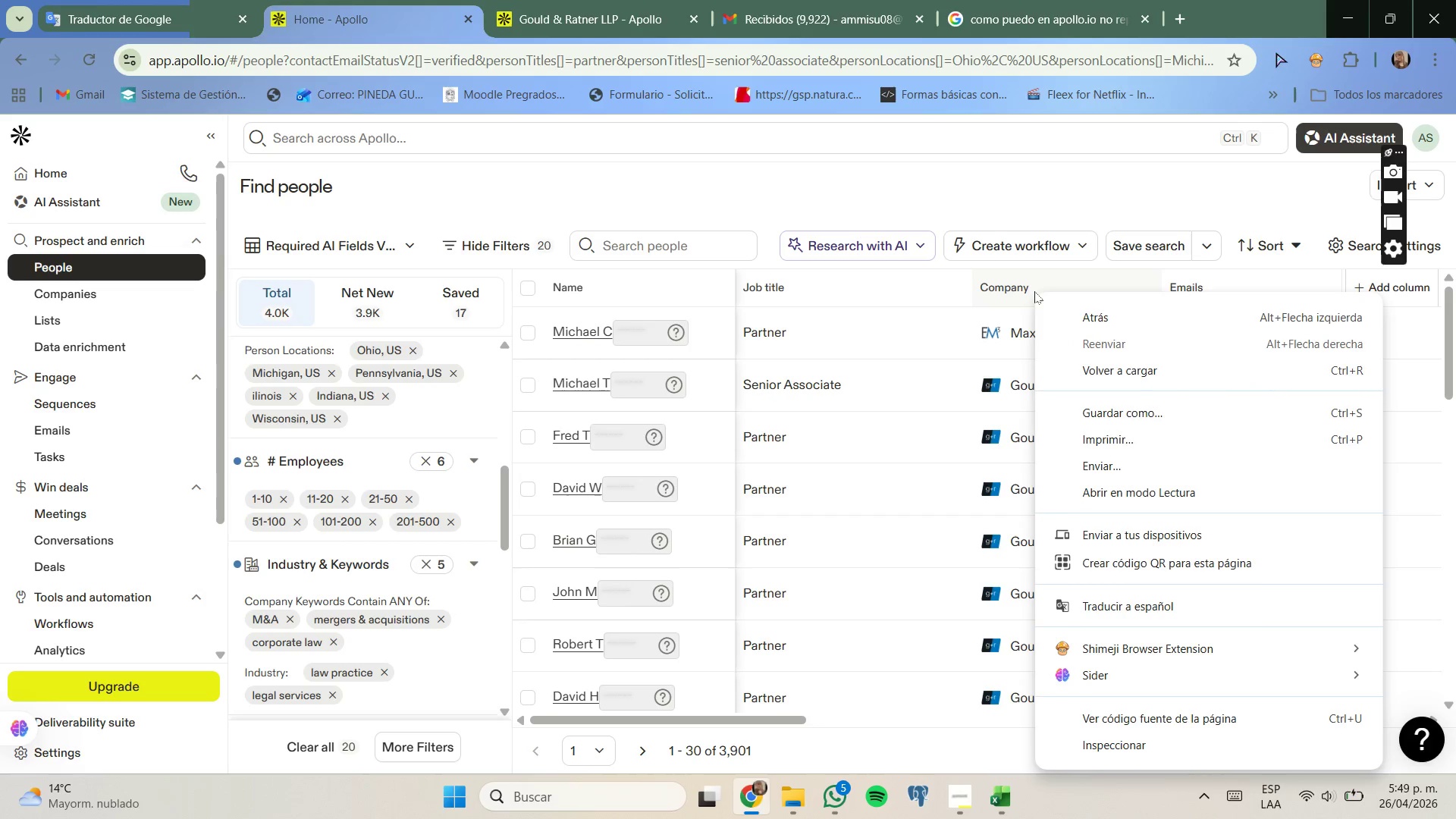 
left_click([1034, 291])
 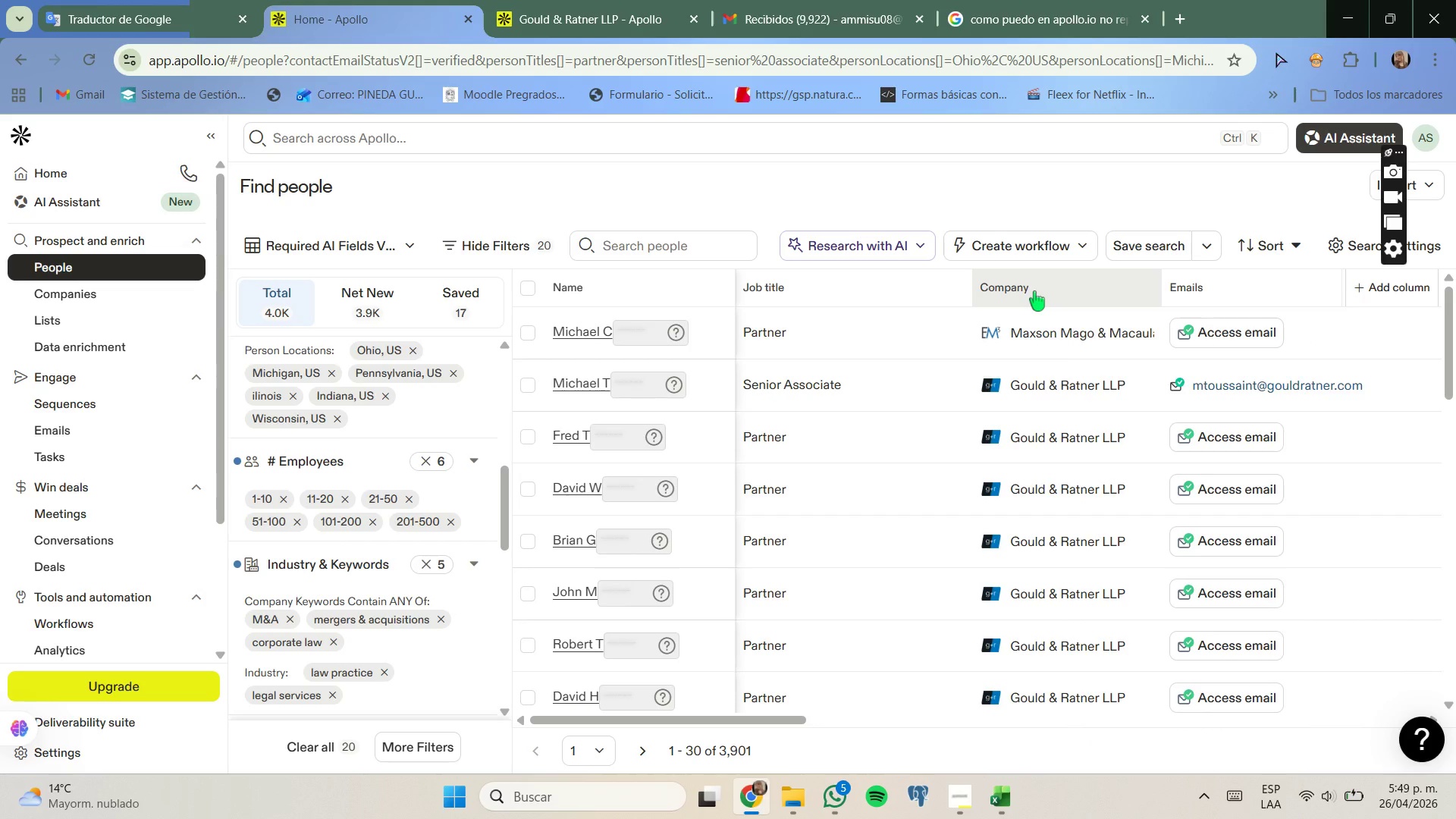 
left_click([1034, 291])
 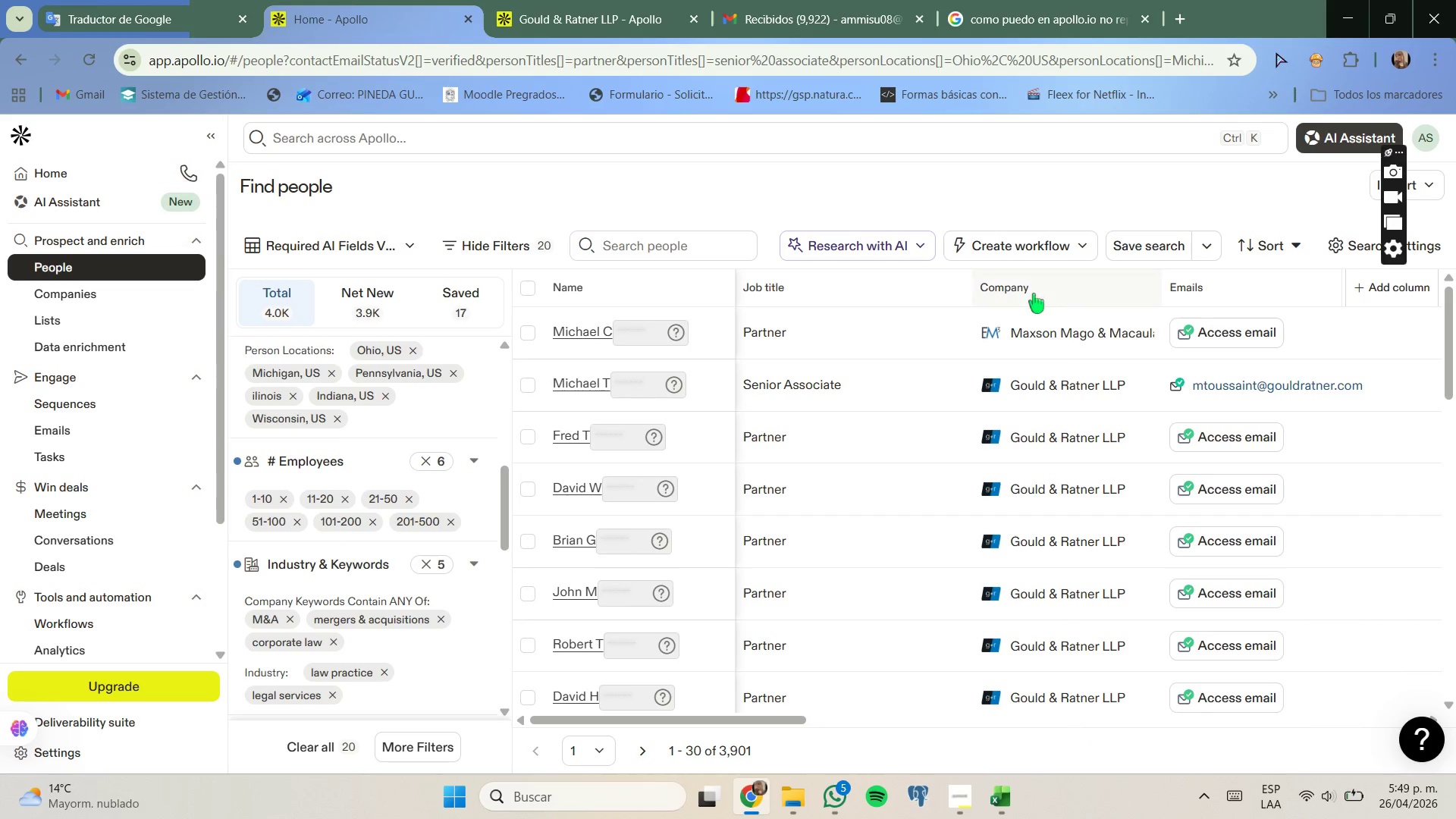 
left_click([1032, 282])
 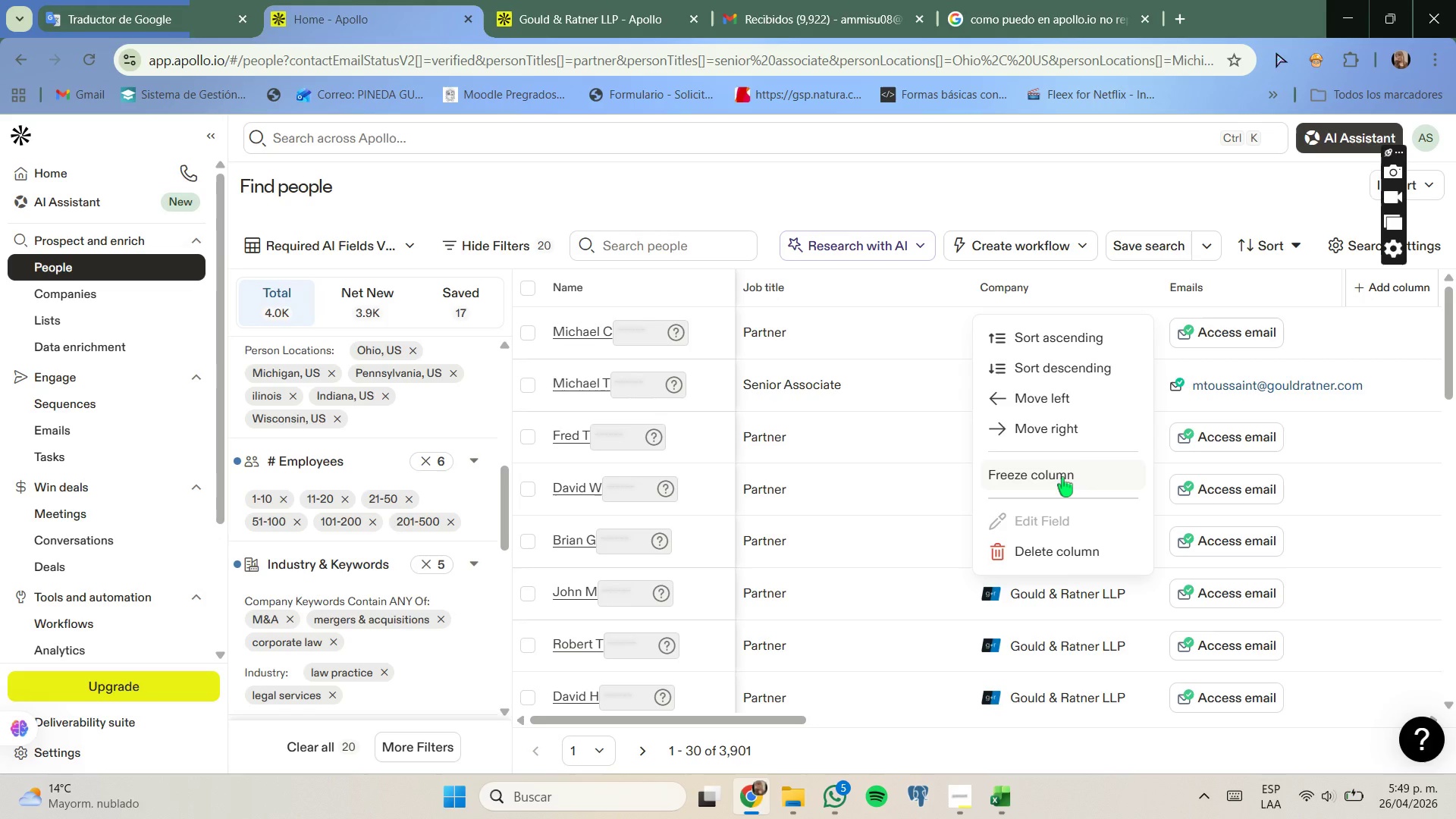 
wait(10.31)
 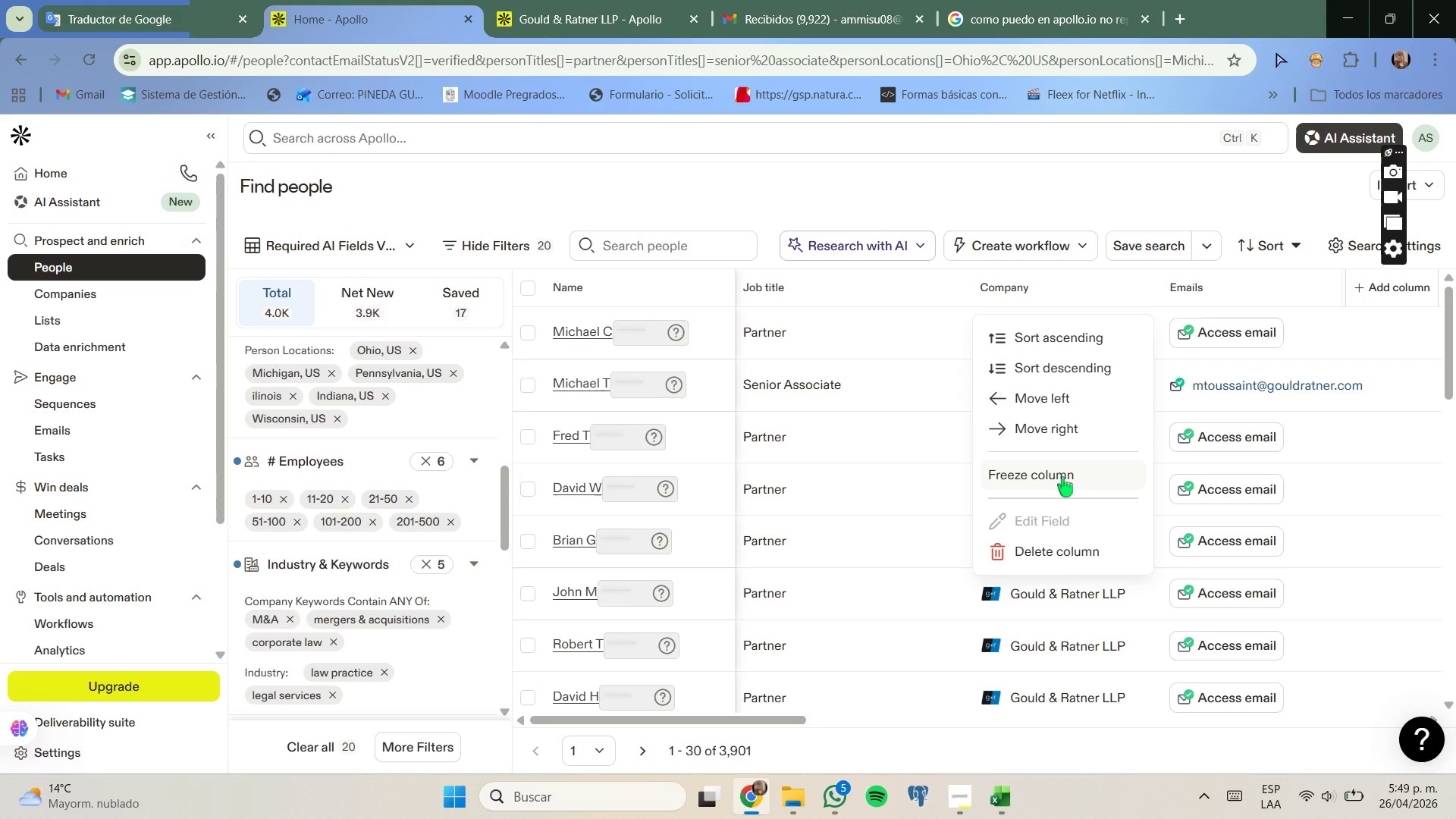 
left_click([1293, 248])
 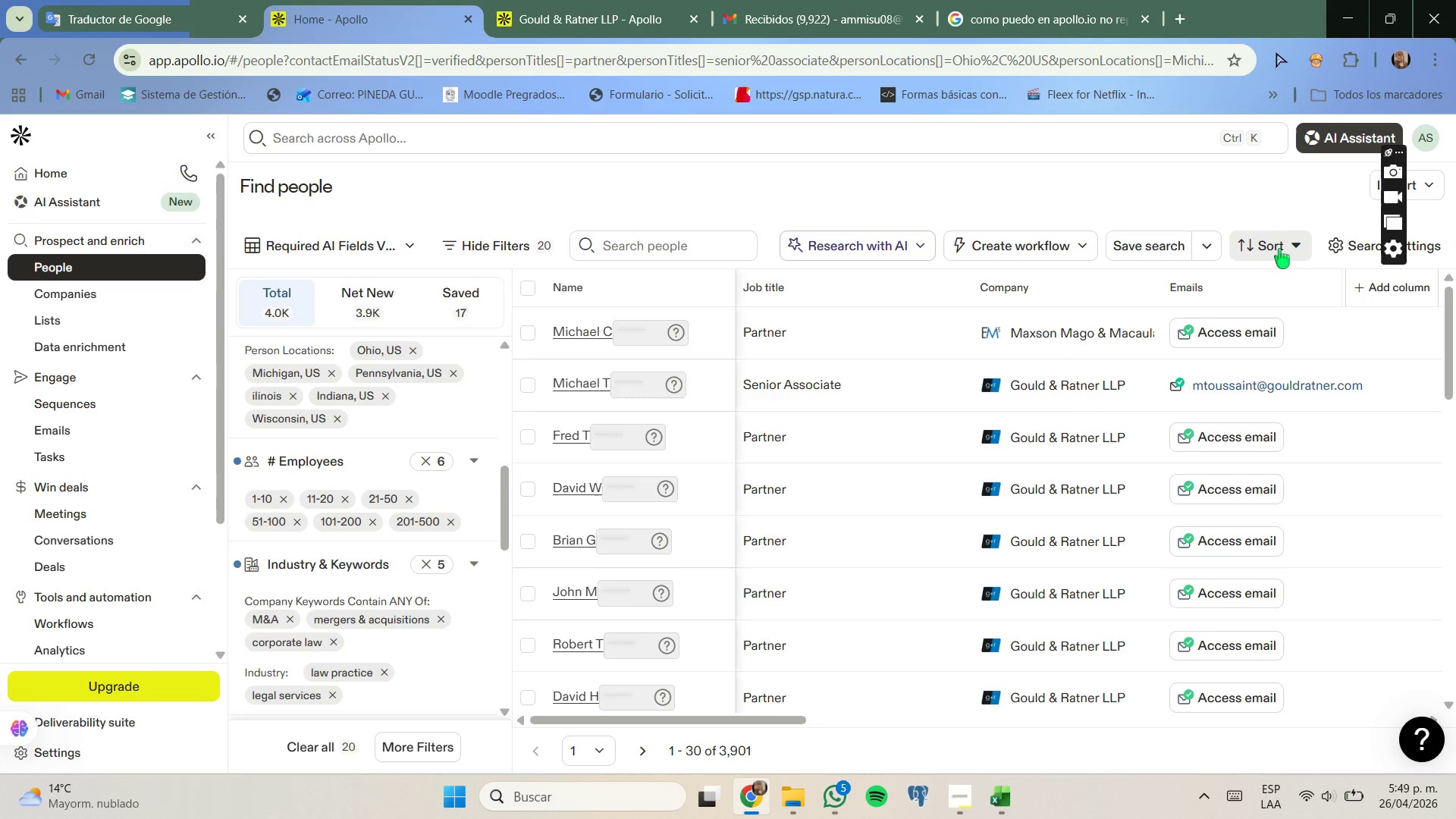 
left_click([1279, 249])
 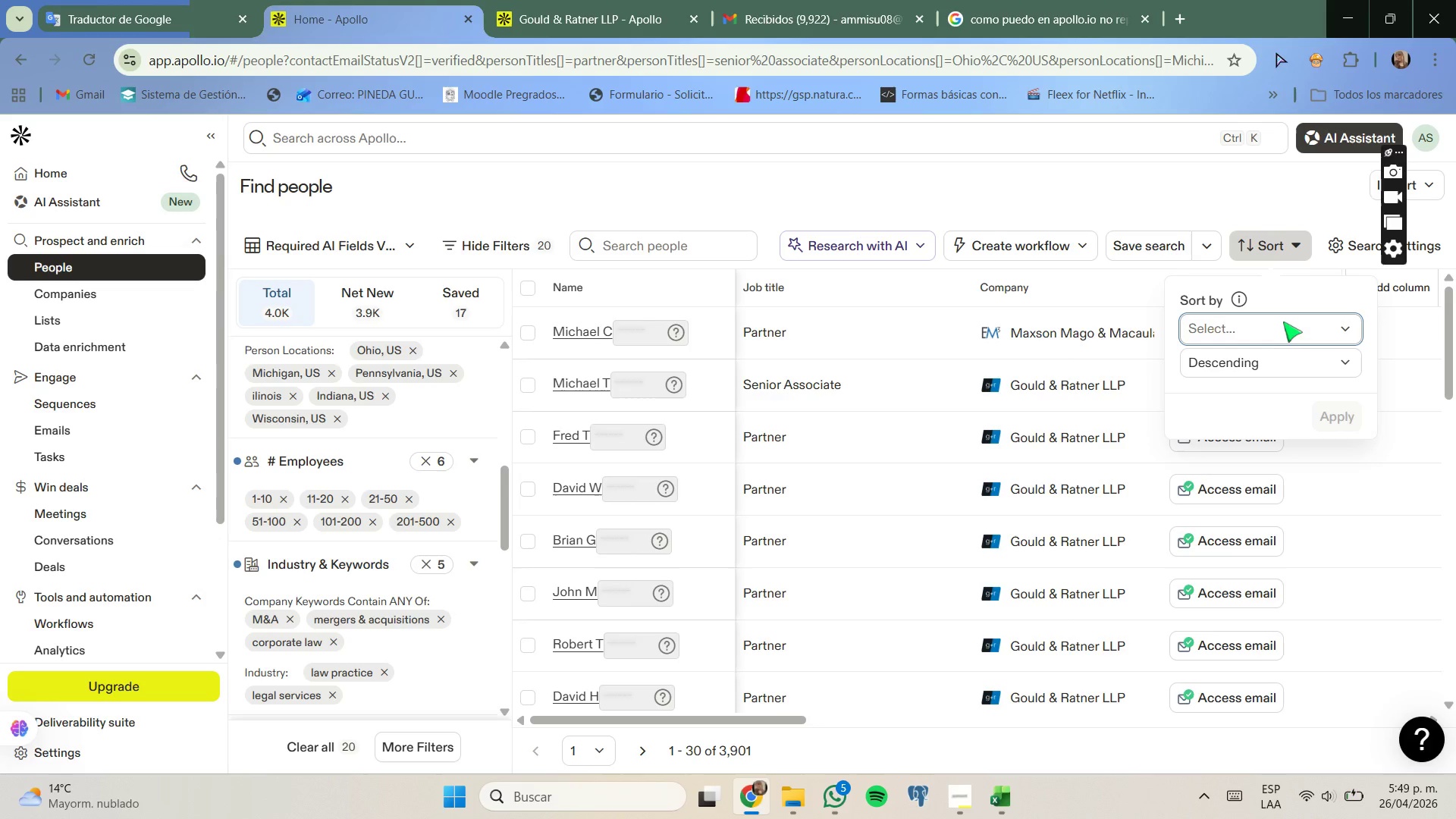 
left_click([1289, 358])
 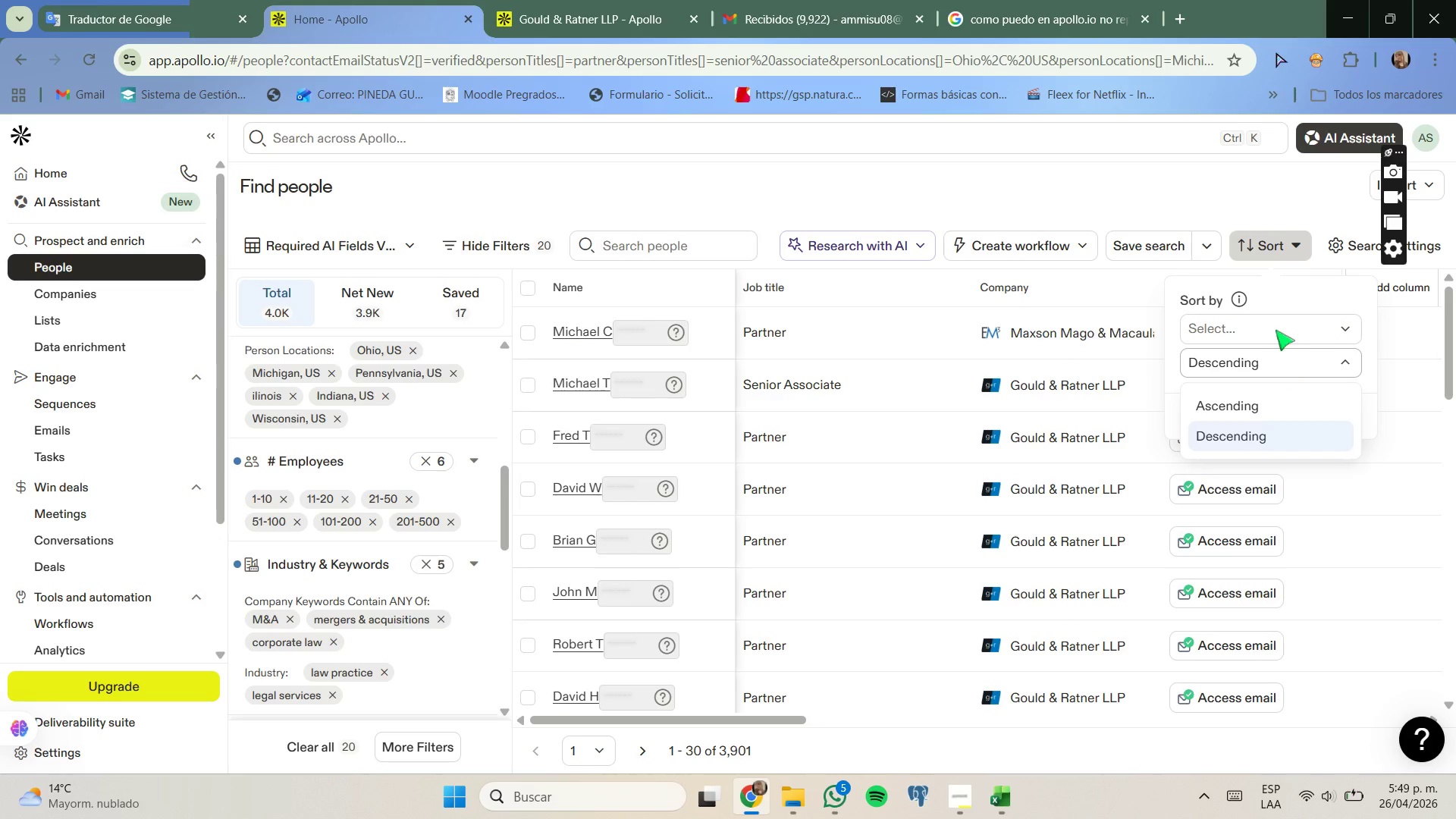 
left_click([1277, 333])
 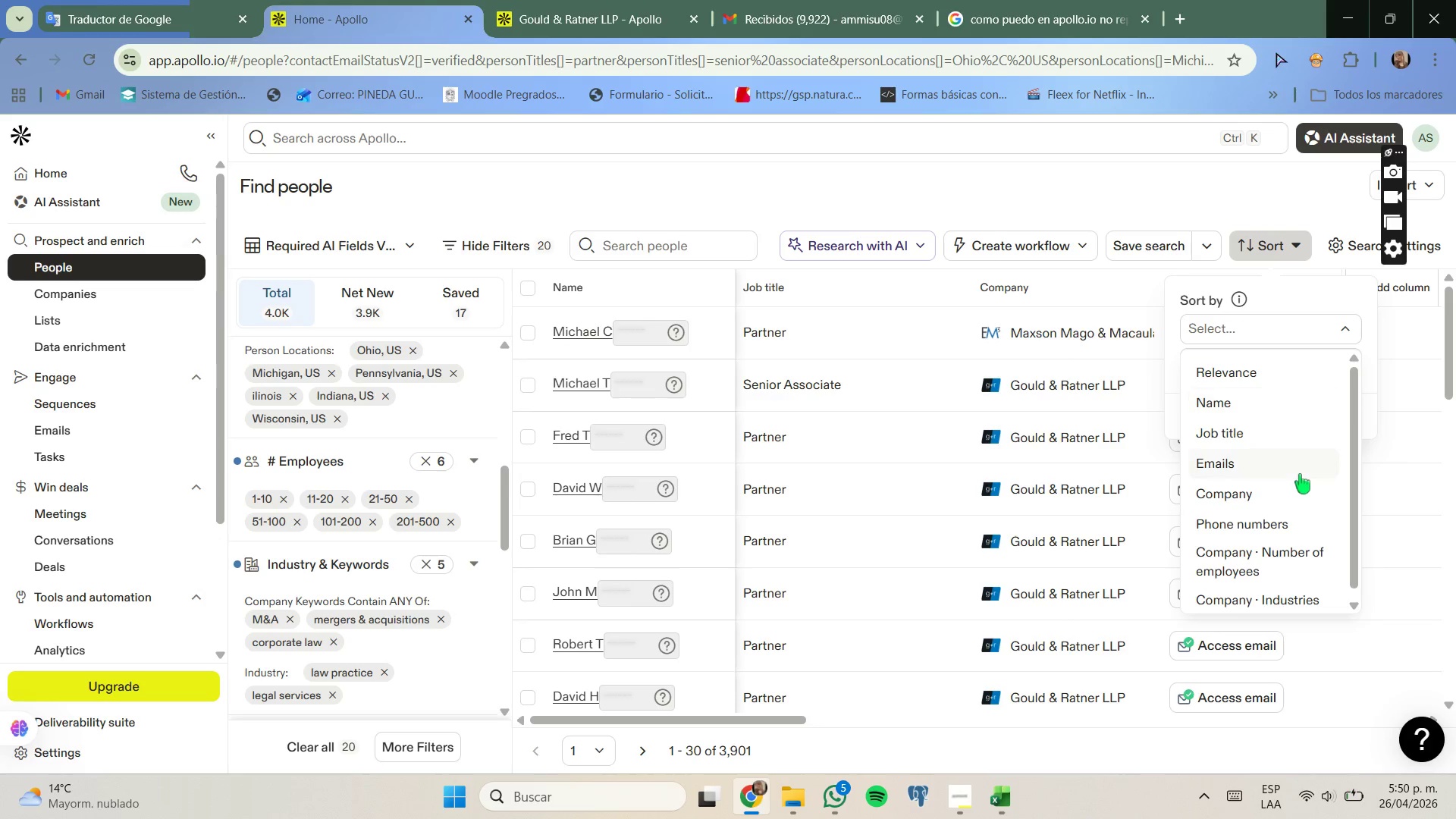 
wait(5.22)
 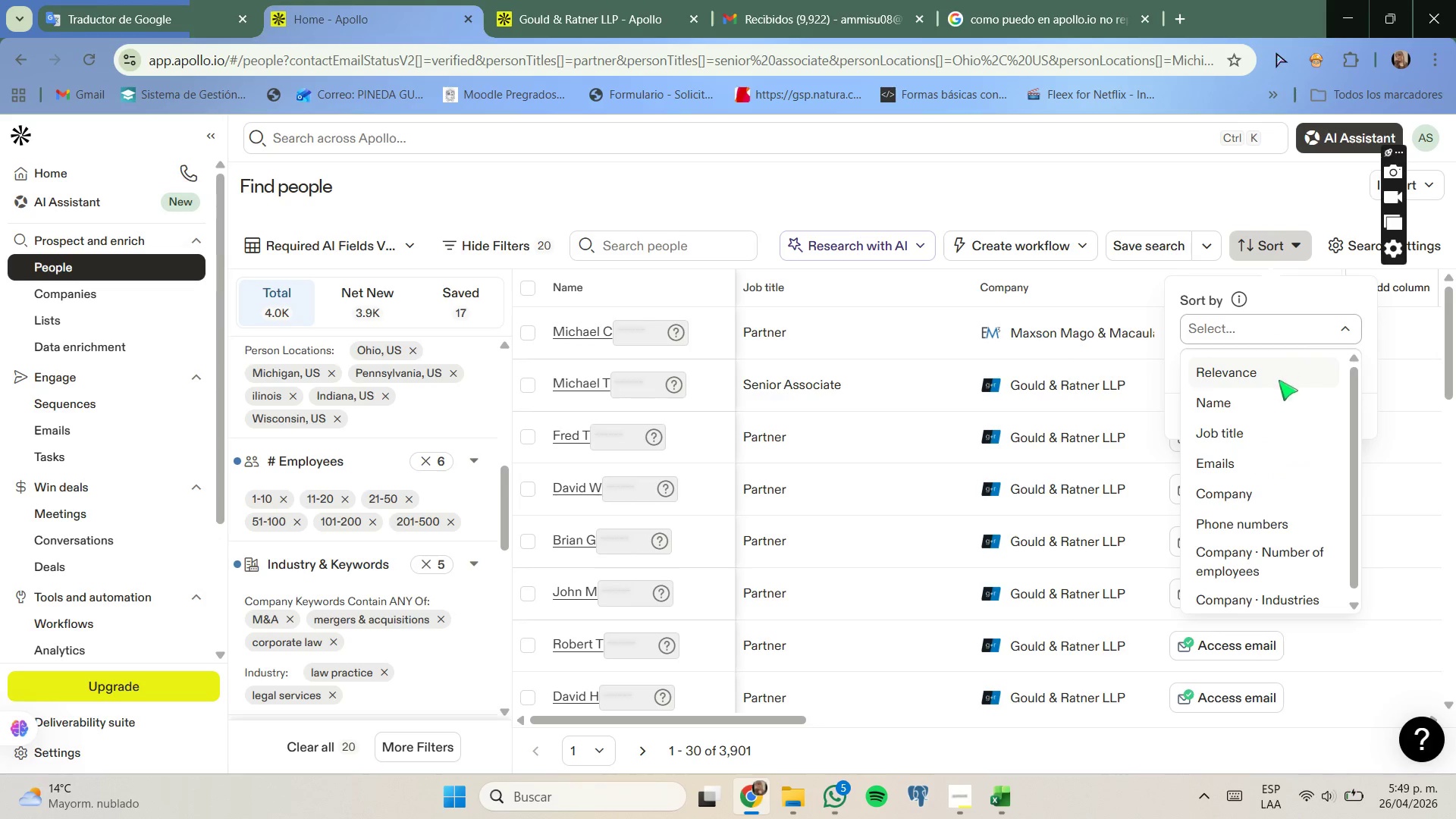 
scroll: coordinate [1290, 450], scroll_direction: down, amount: 1.0
 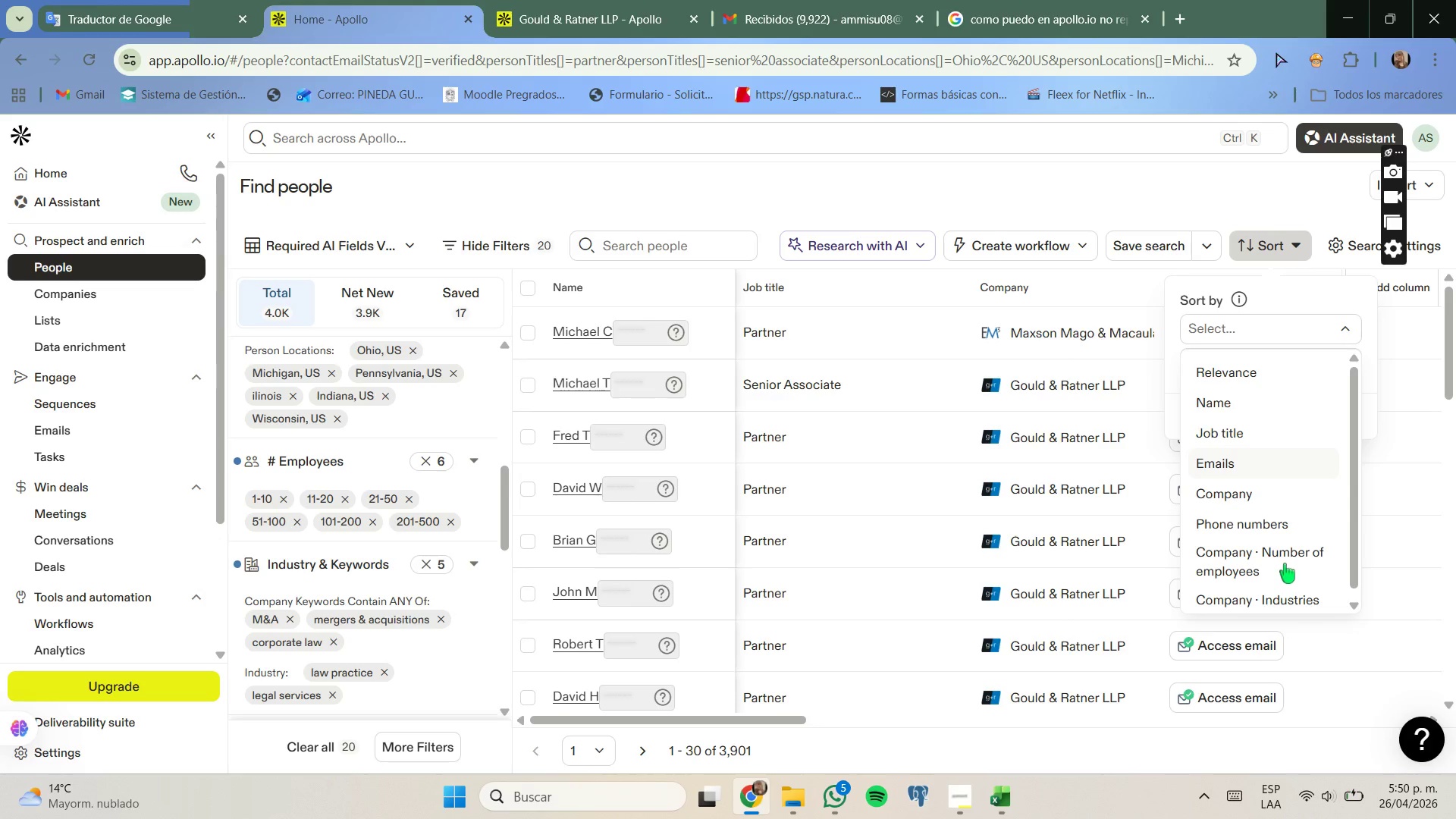 
wait(8.78)
 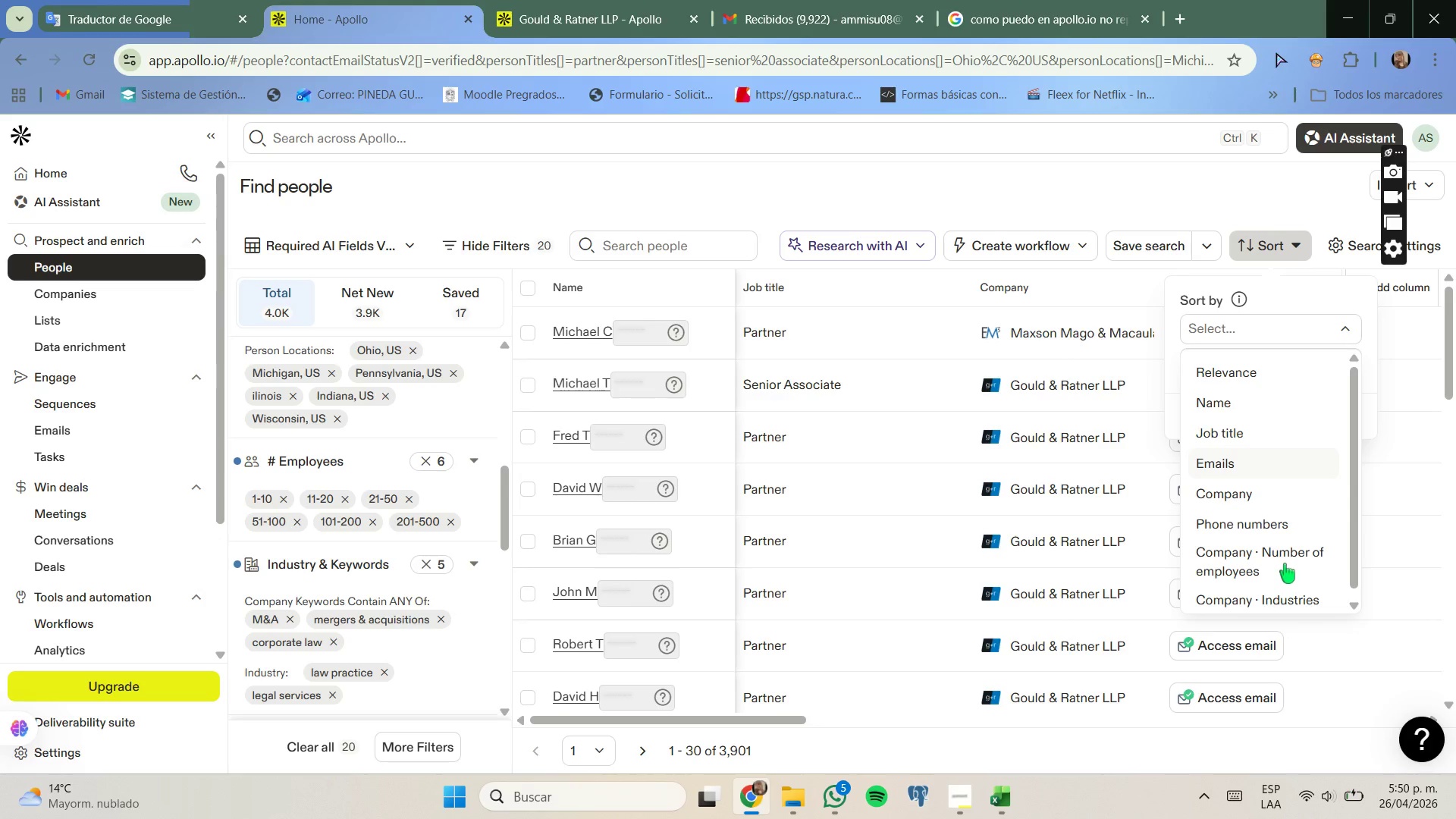 
left_click([1338, 5])
 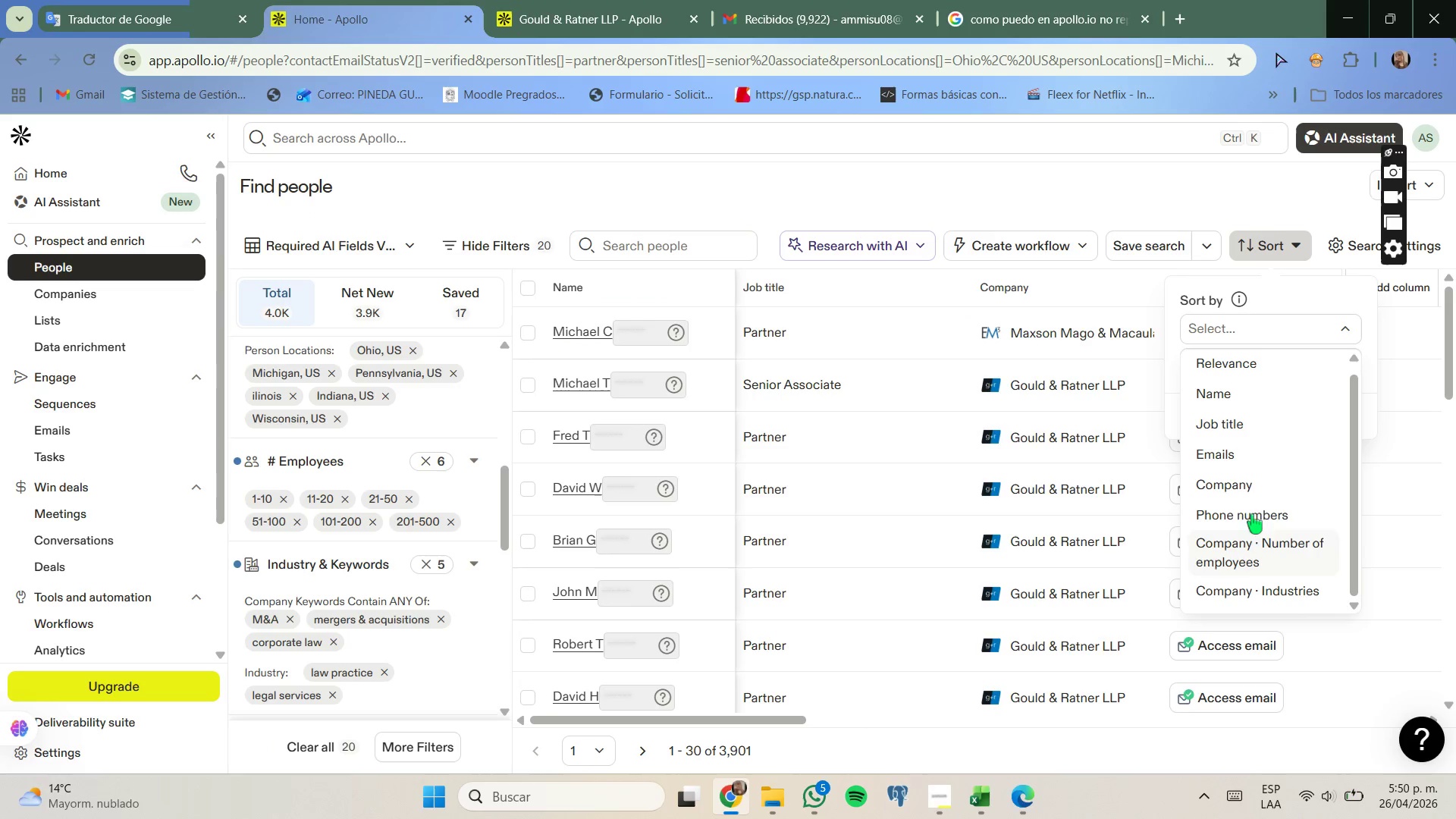 
left_click([1253, 494])
 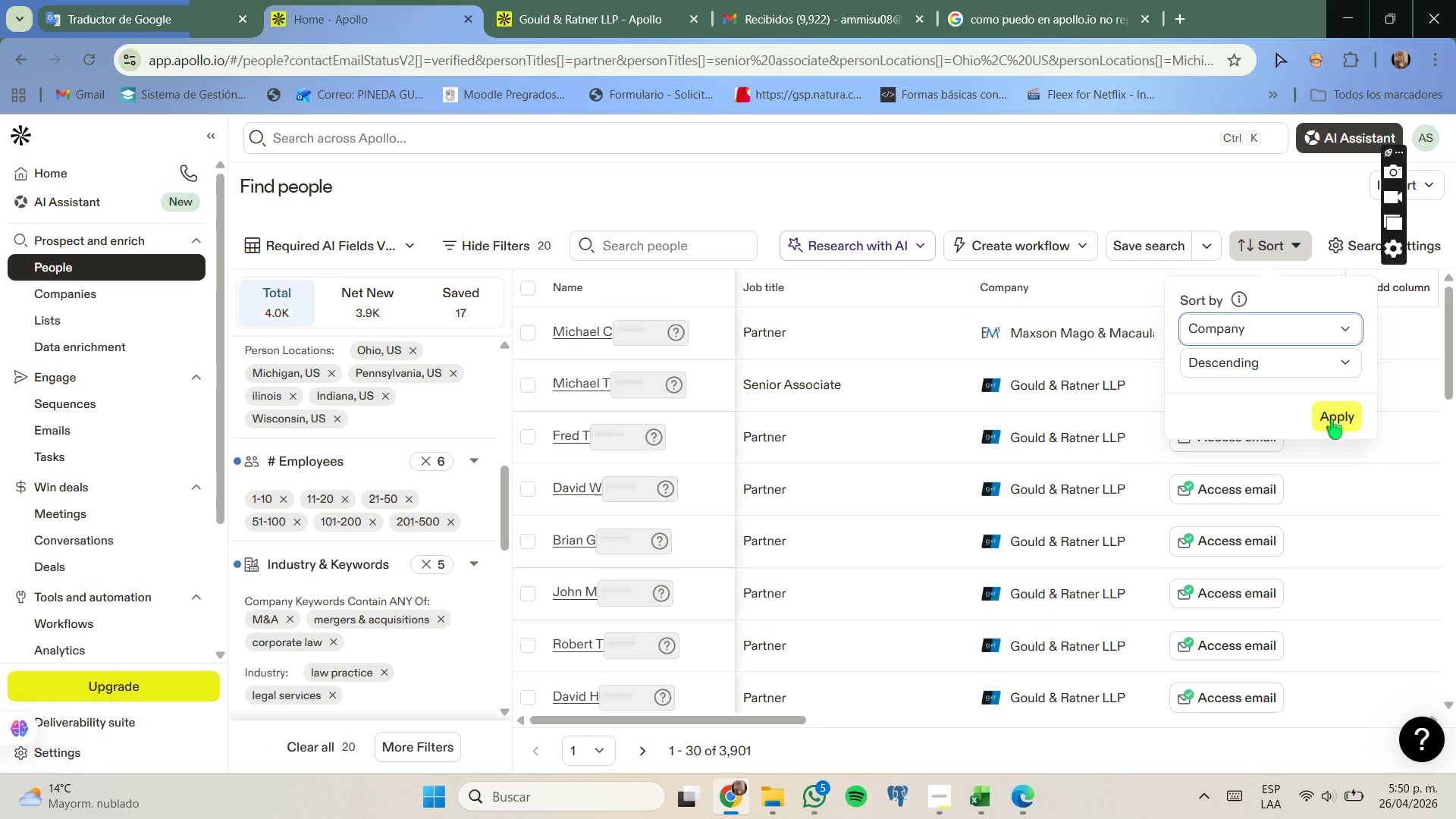 
left_click([1332, 359])
 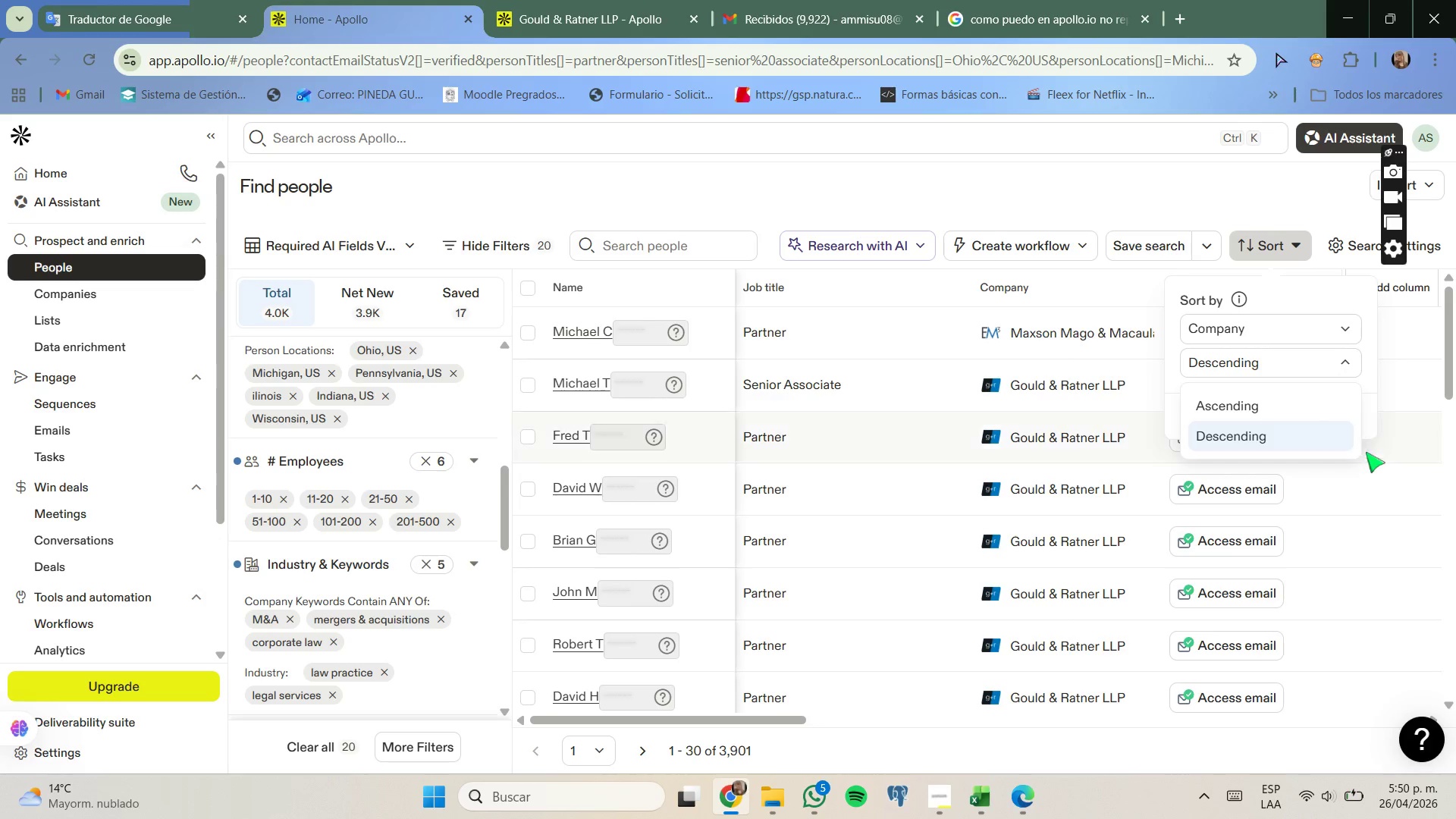 
left_click([1373, 412])
 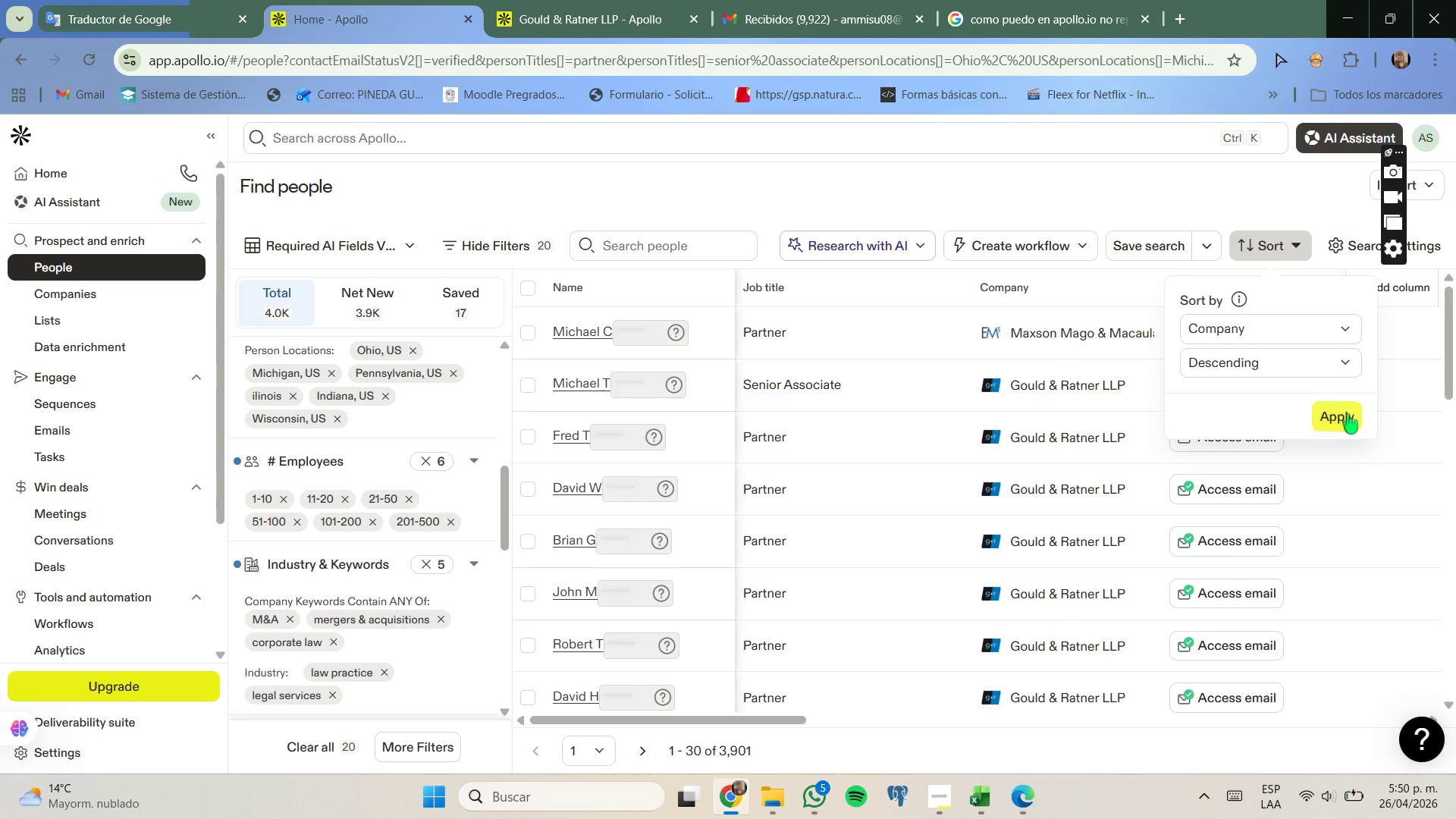 
left_click([1348, 414])
 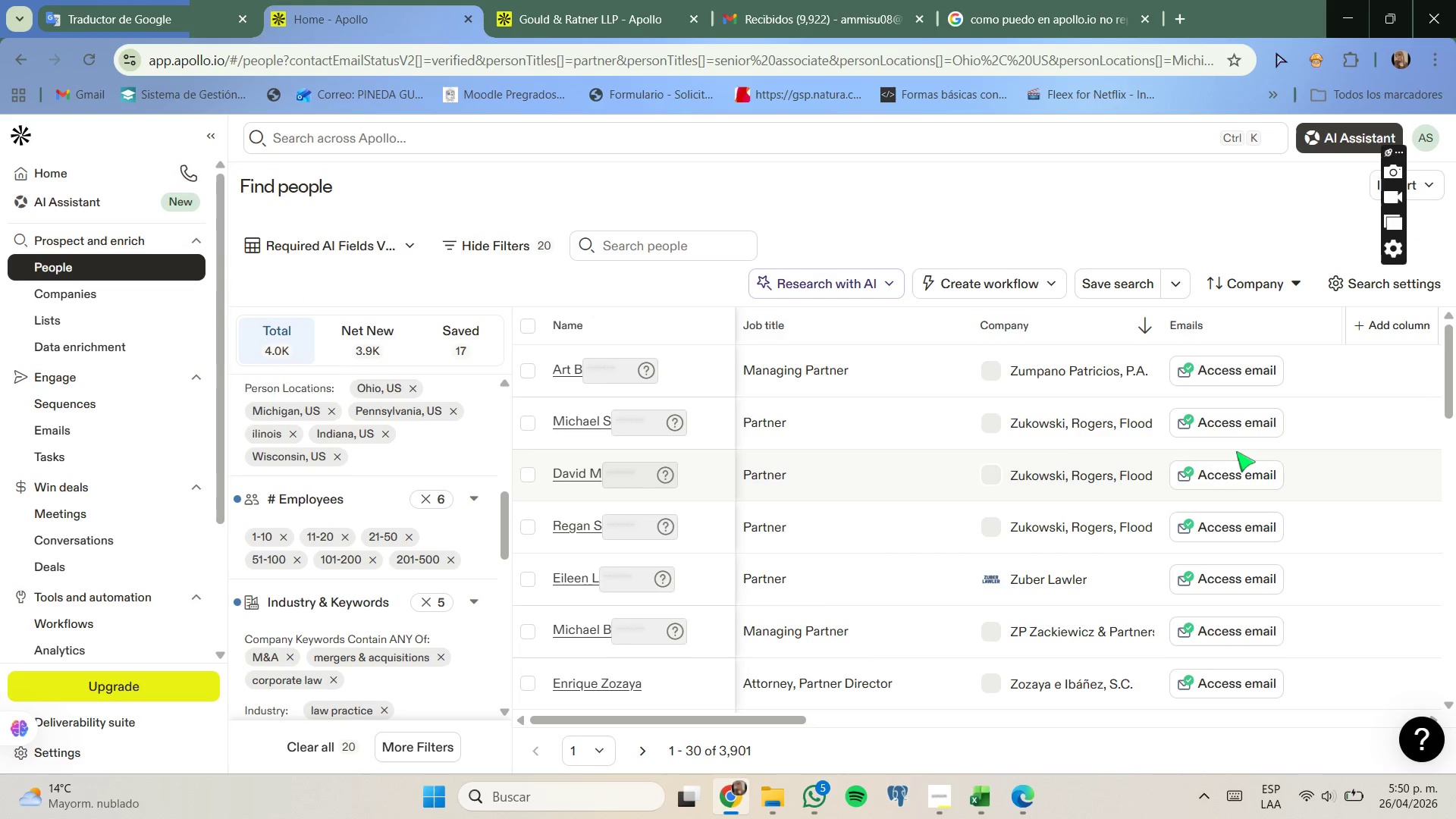 
scroll: coordinate [1236, 451], scroll_direction: down, amount: 16.0
 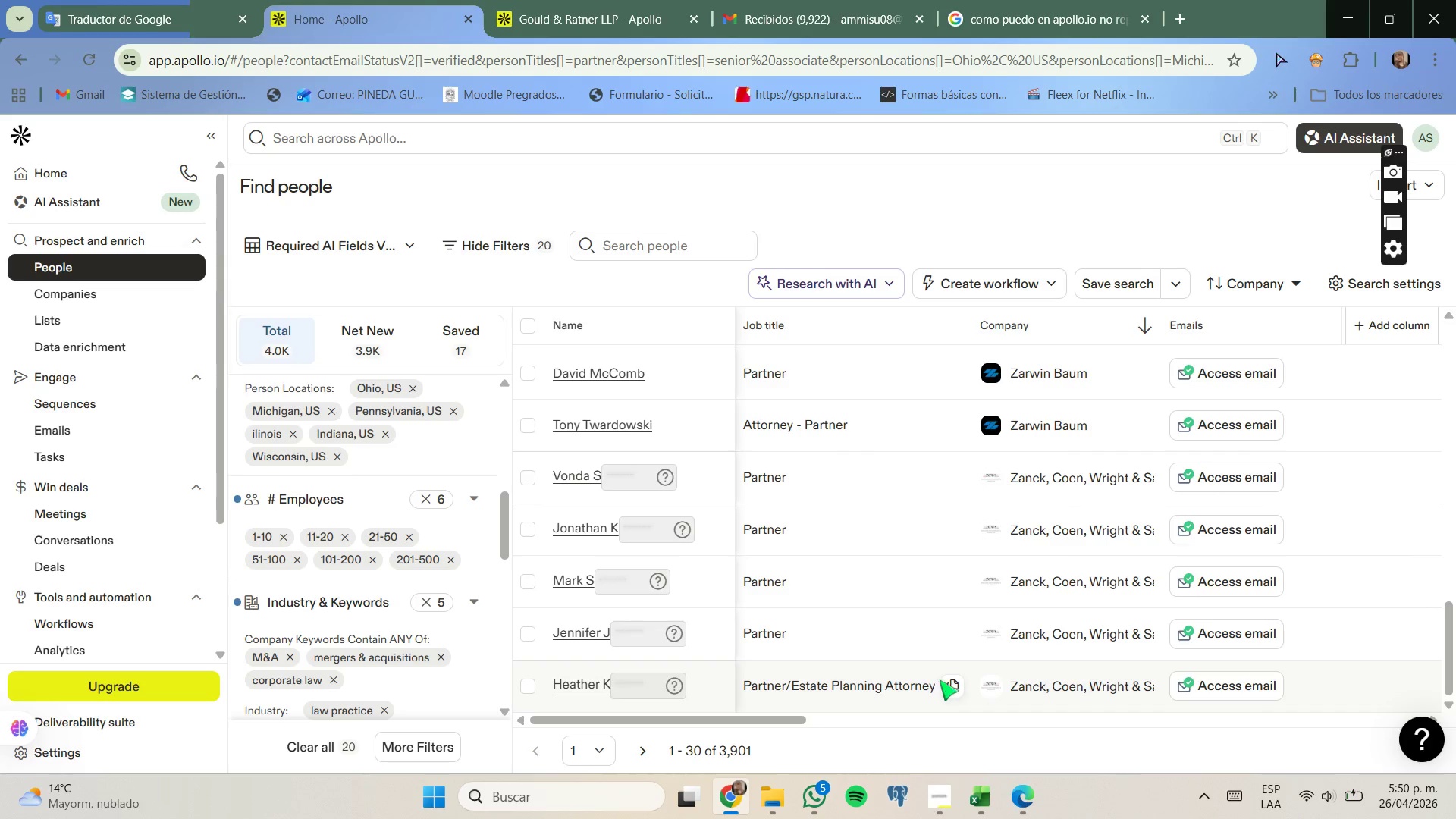 
scroll: coordinate [896, 660], scroll_direction: up, amount: 17.0
 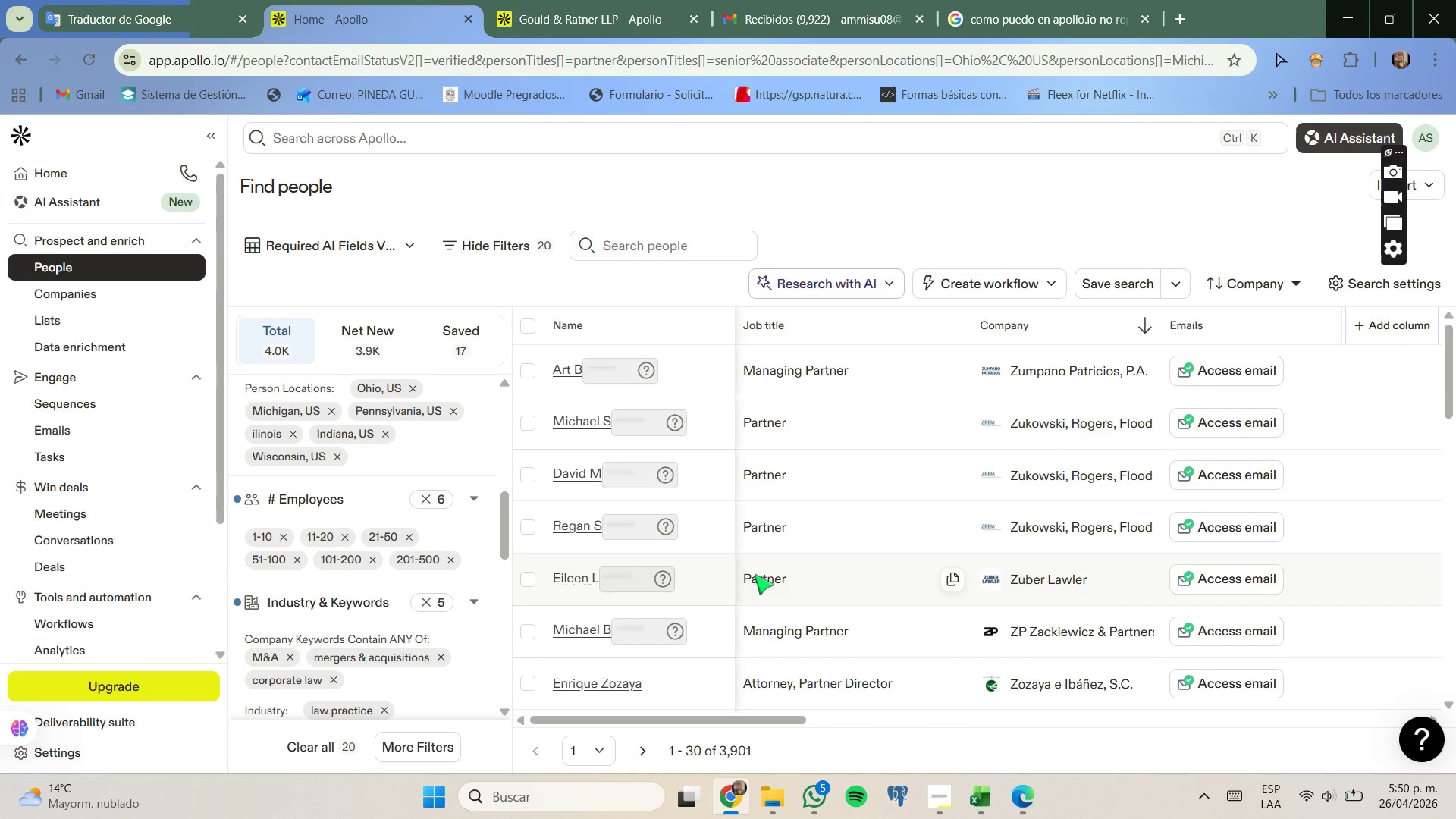 
wait(5.91)
 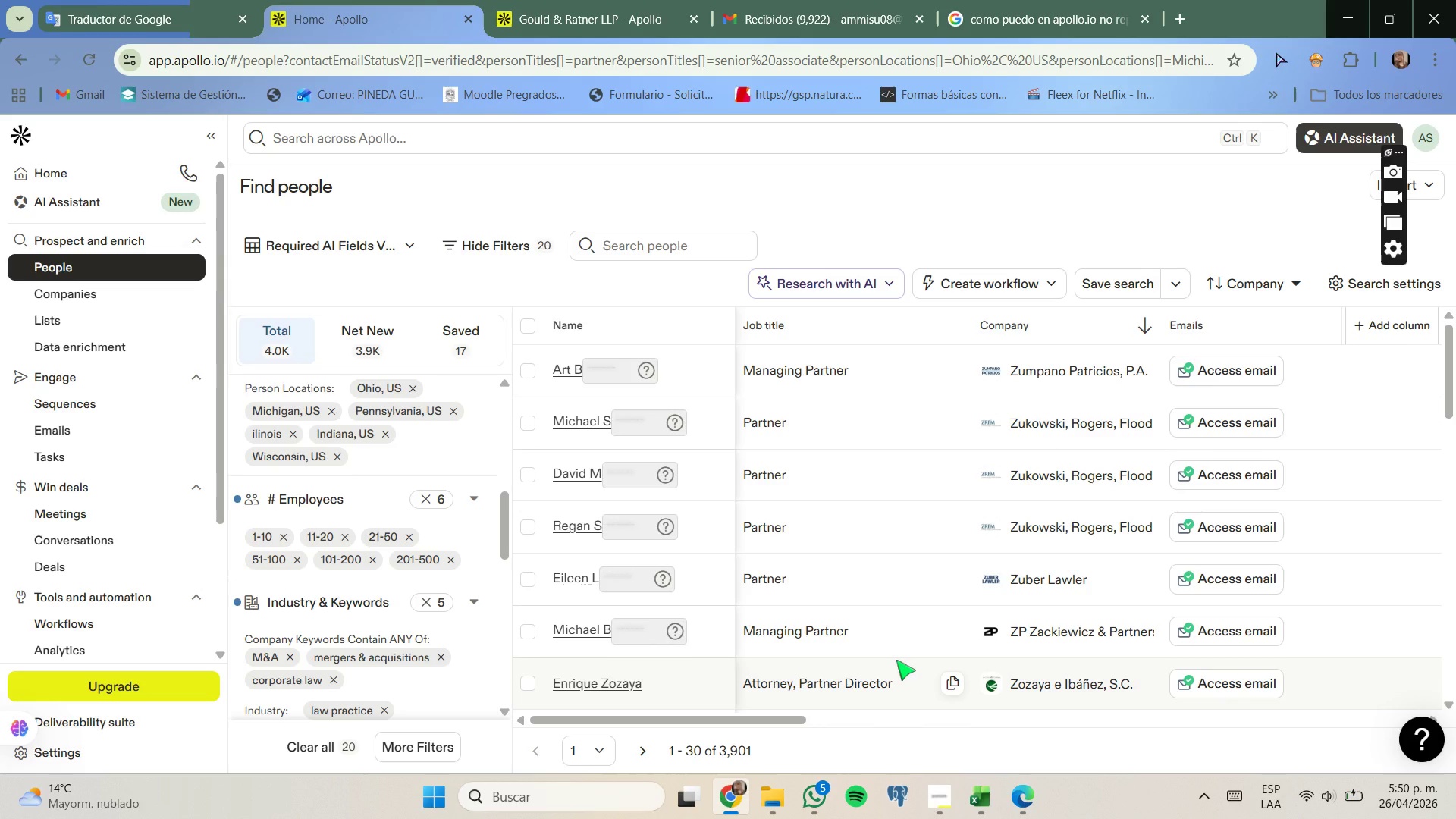 
right_click([1024, 431])
 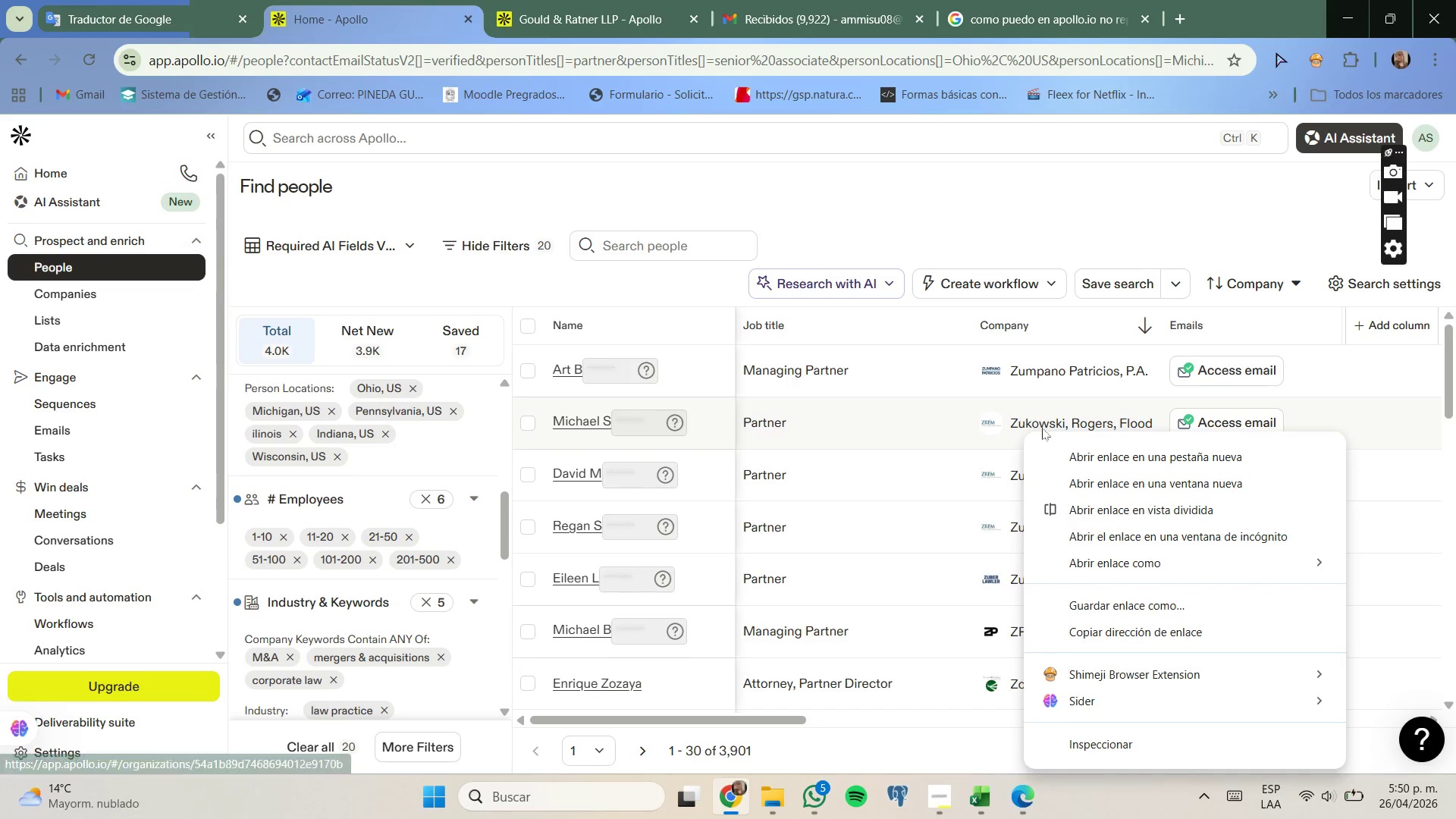 
left_click([1075, 457])
 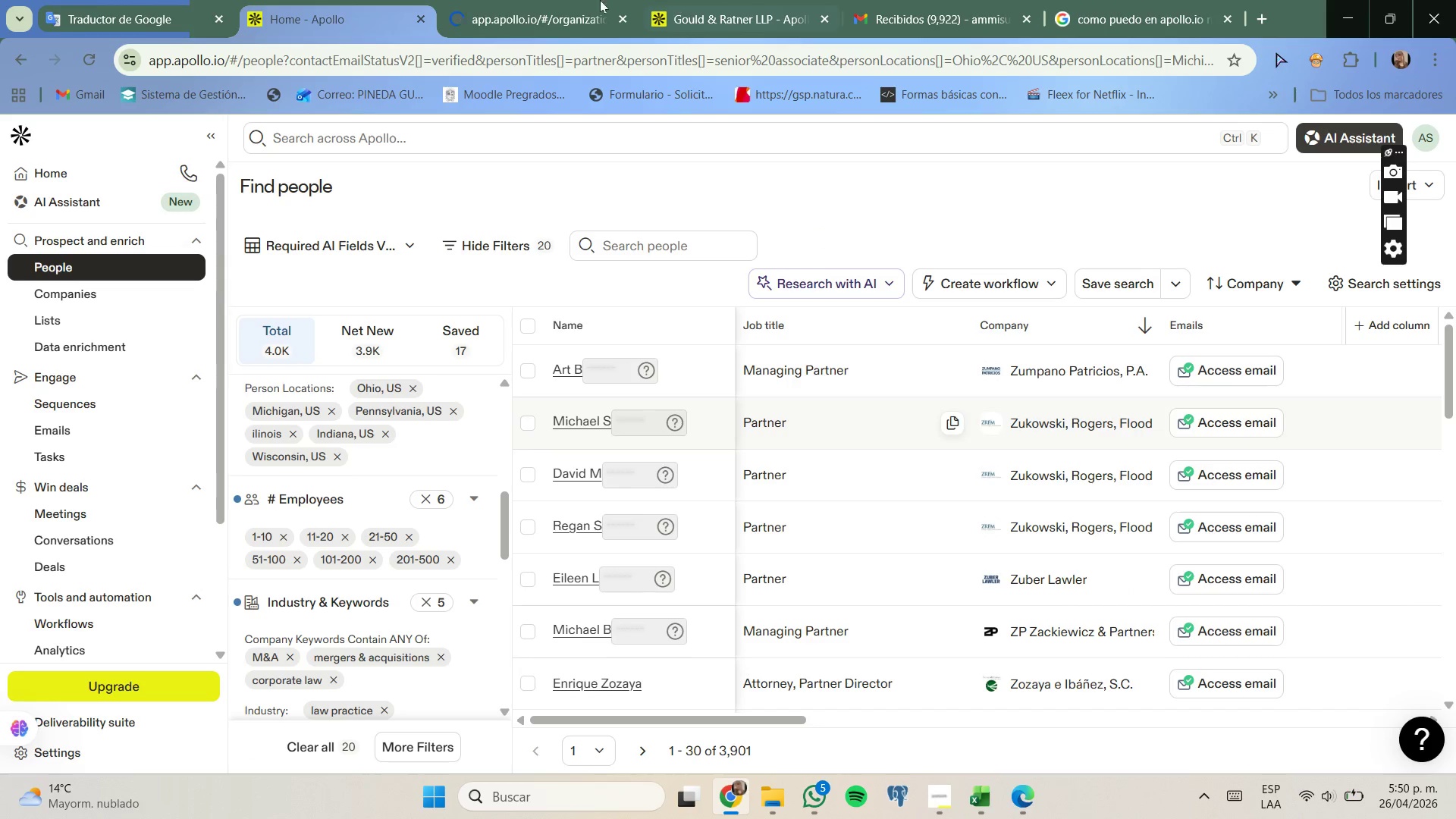 
left_click([554, 0])
 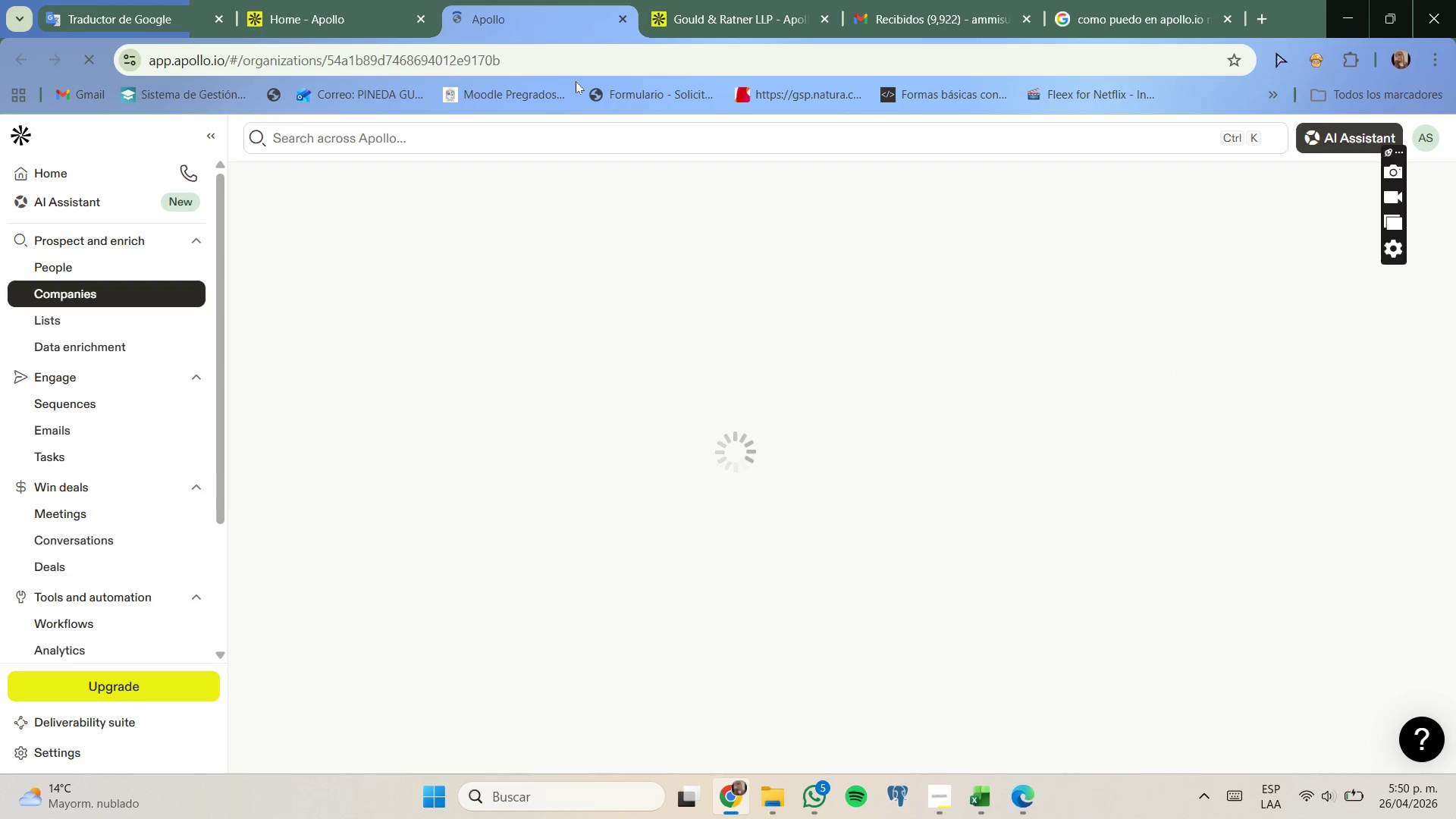 
wait(8.22)
 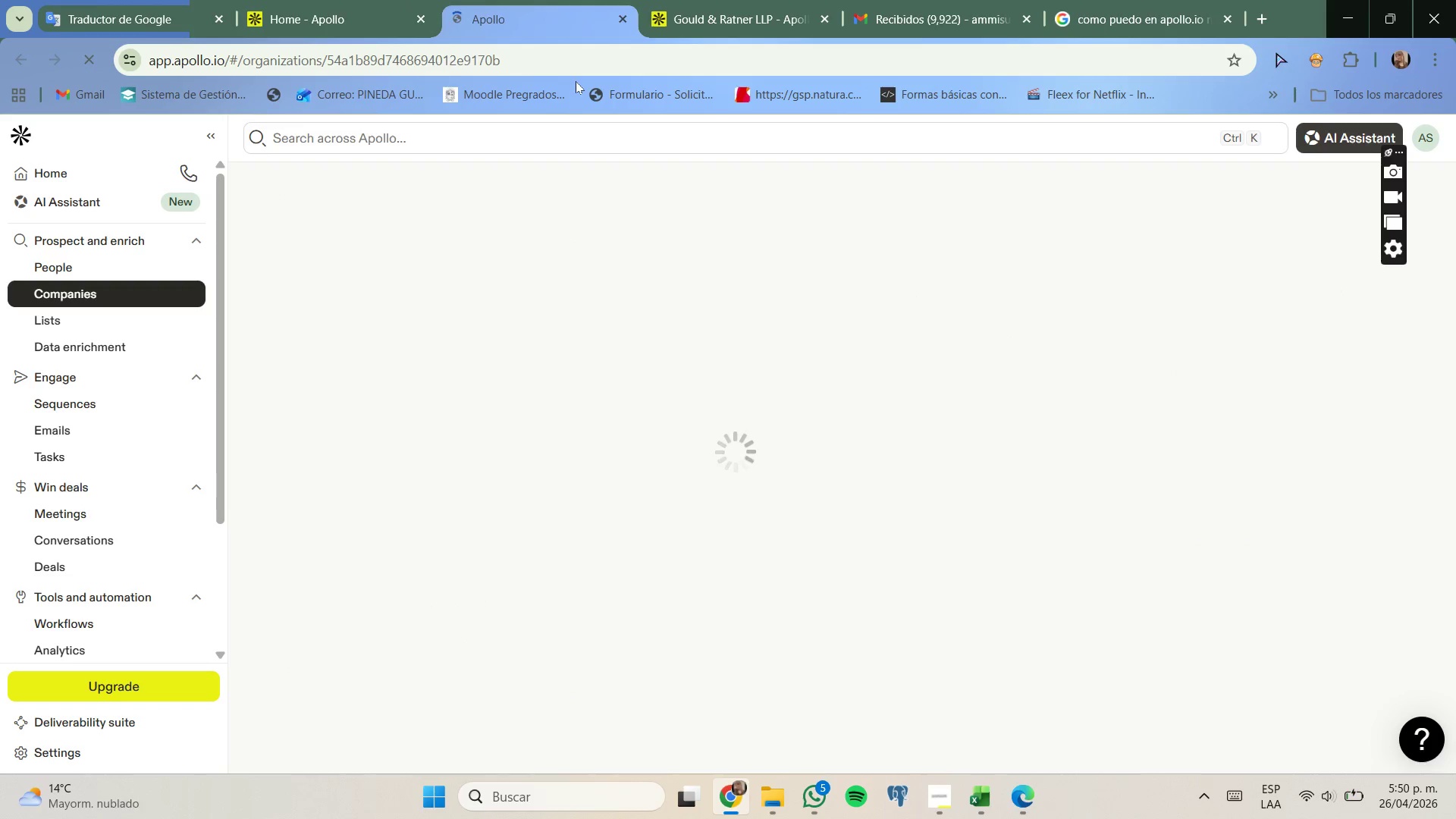 
left_click([641, 226])
 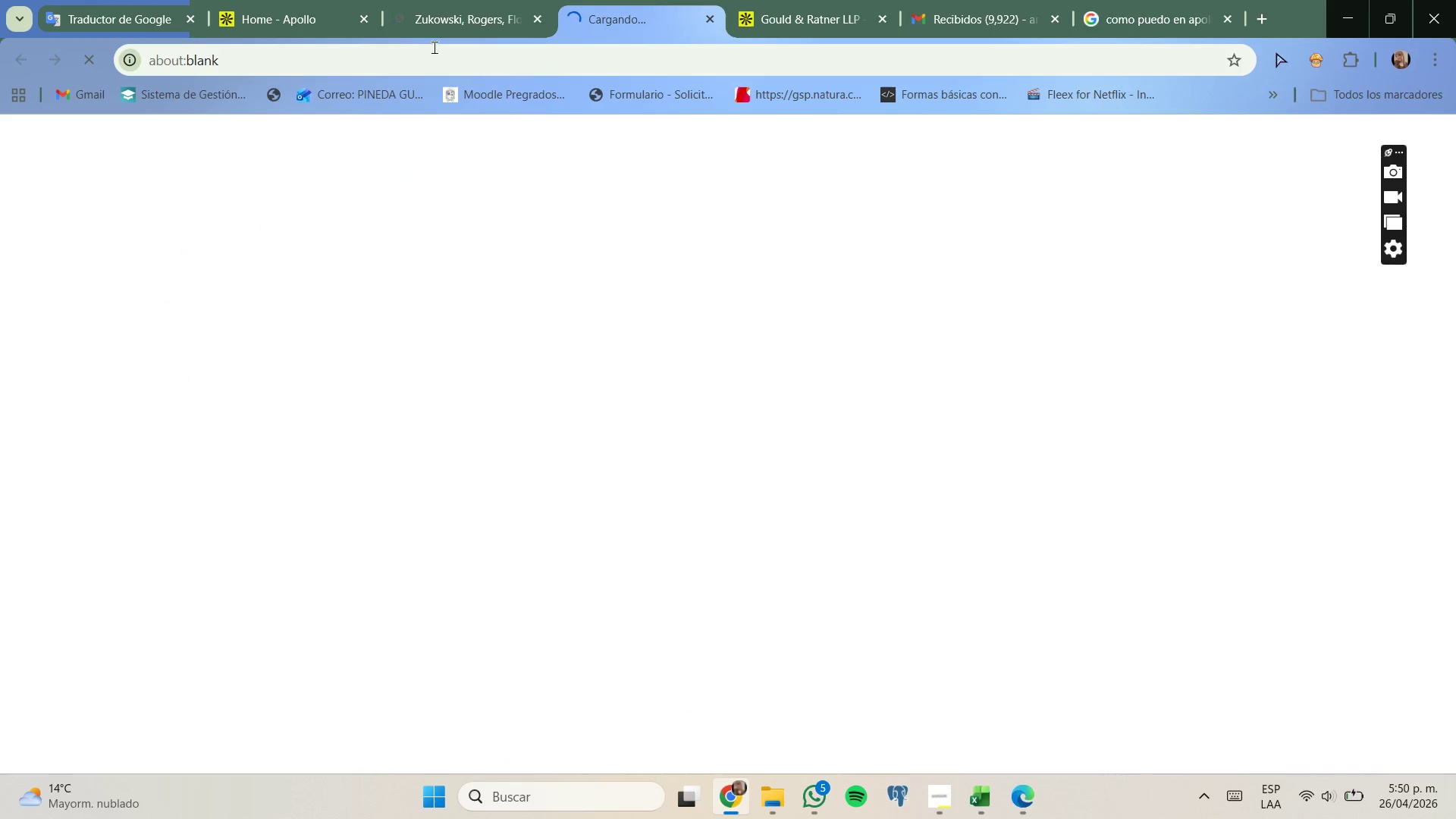 
left_click([311, 0])
 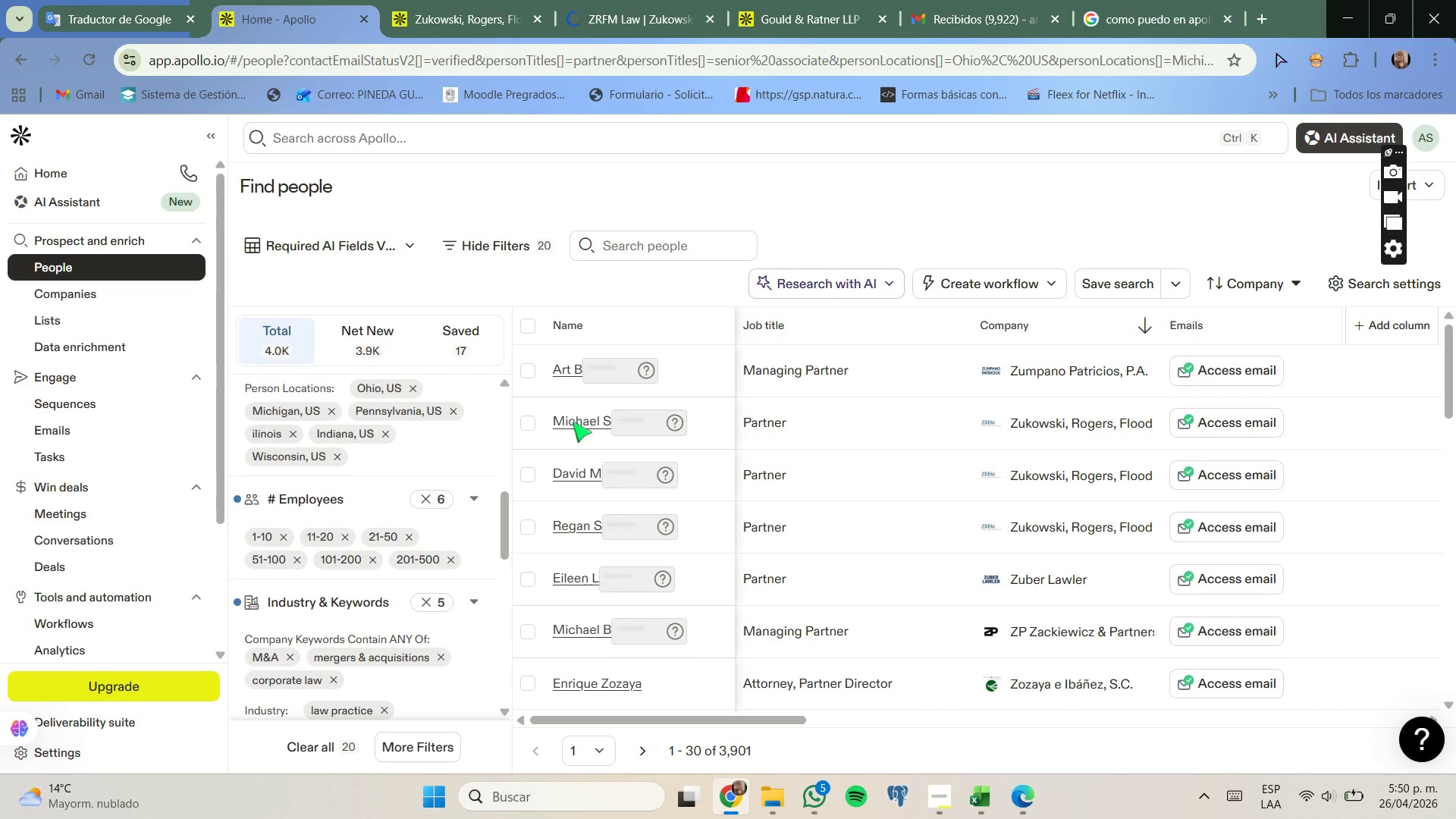 
left_click([530, 427])
 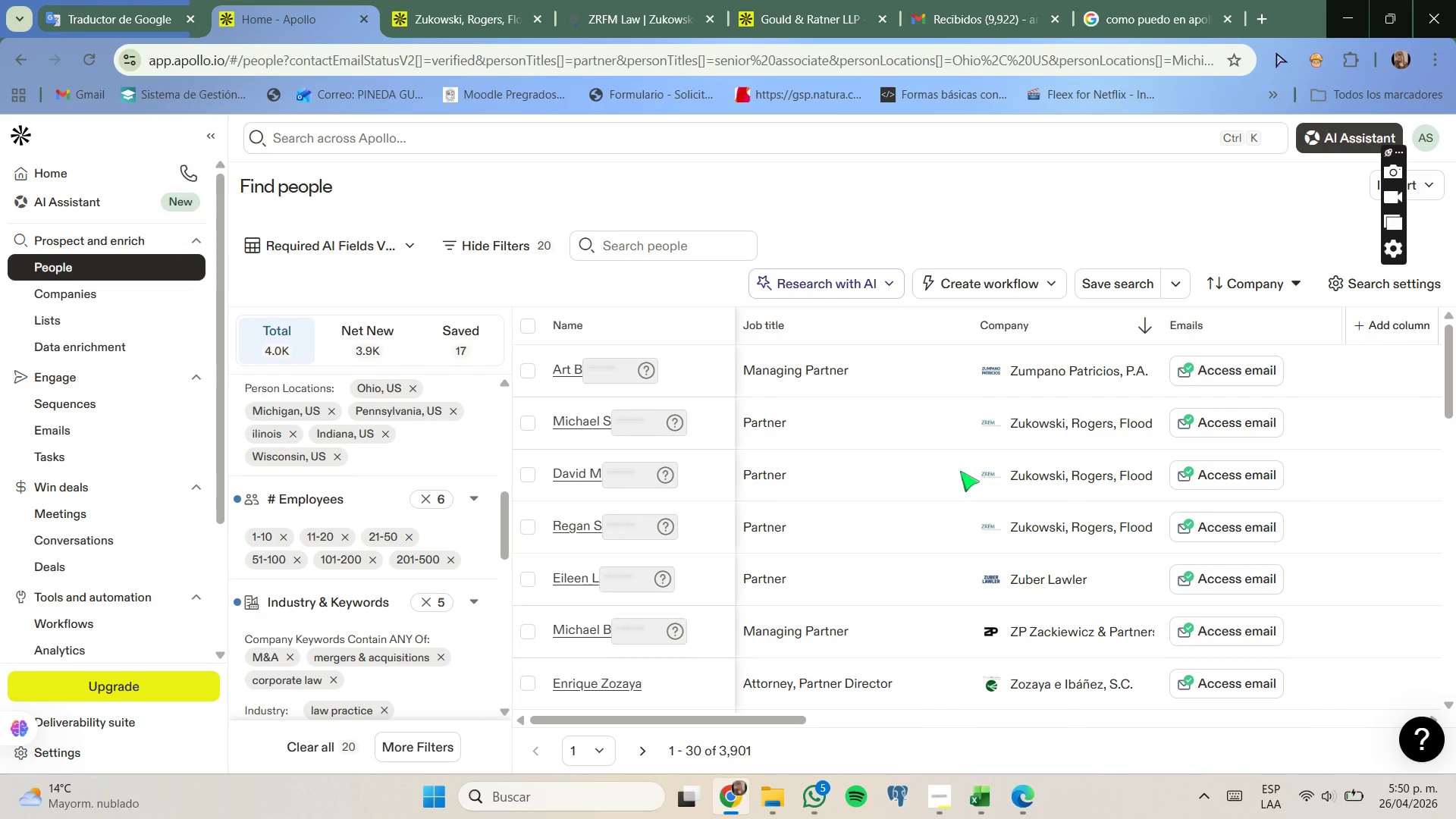 
scroll: coordinate [961, 474], scroll_direction: none, amount: 0.0
 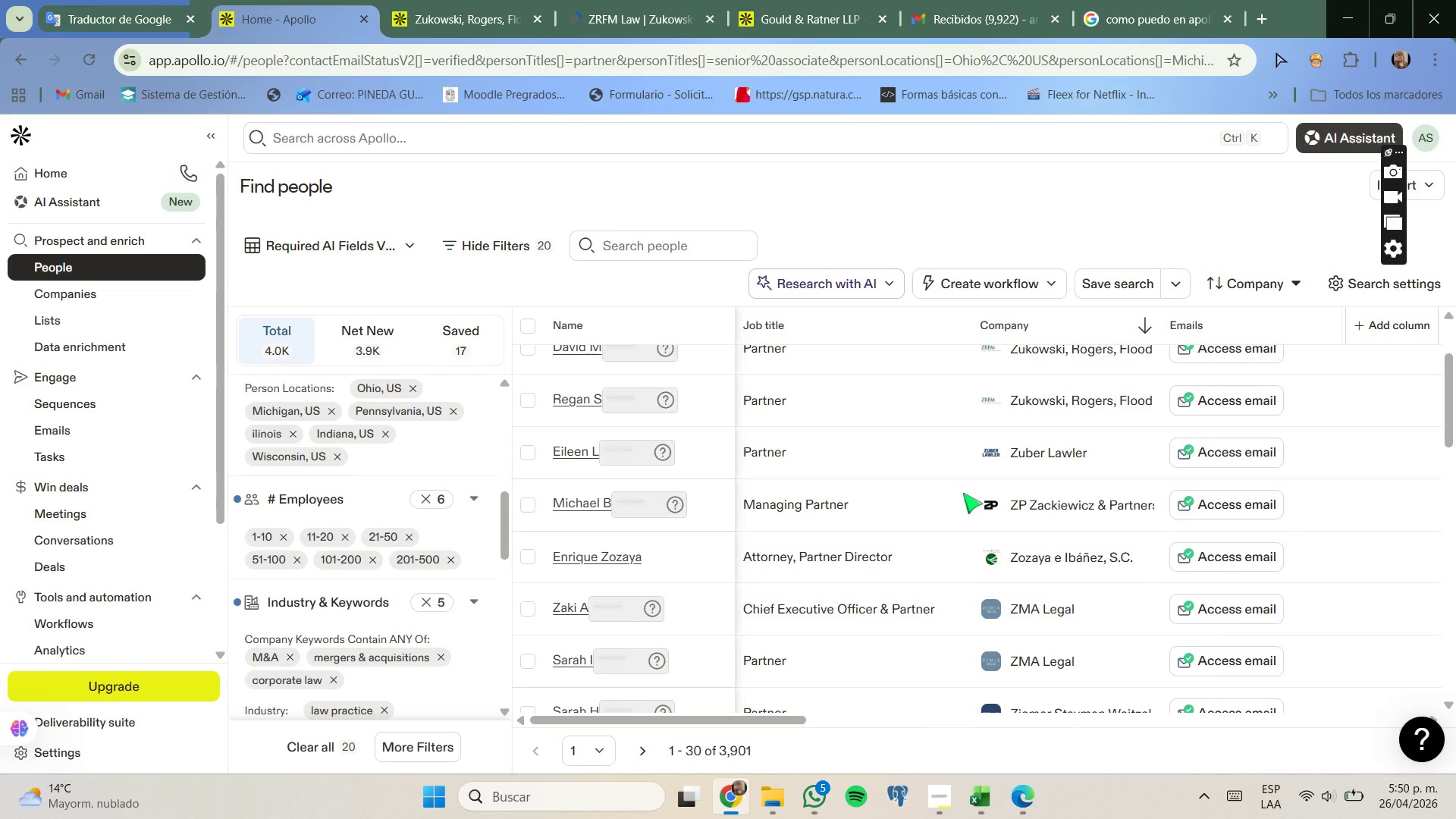 
scroll: coordinate [821, 498], scroll_direction: up, amount: 1.0
 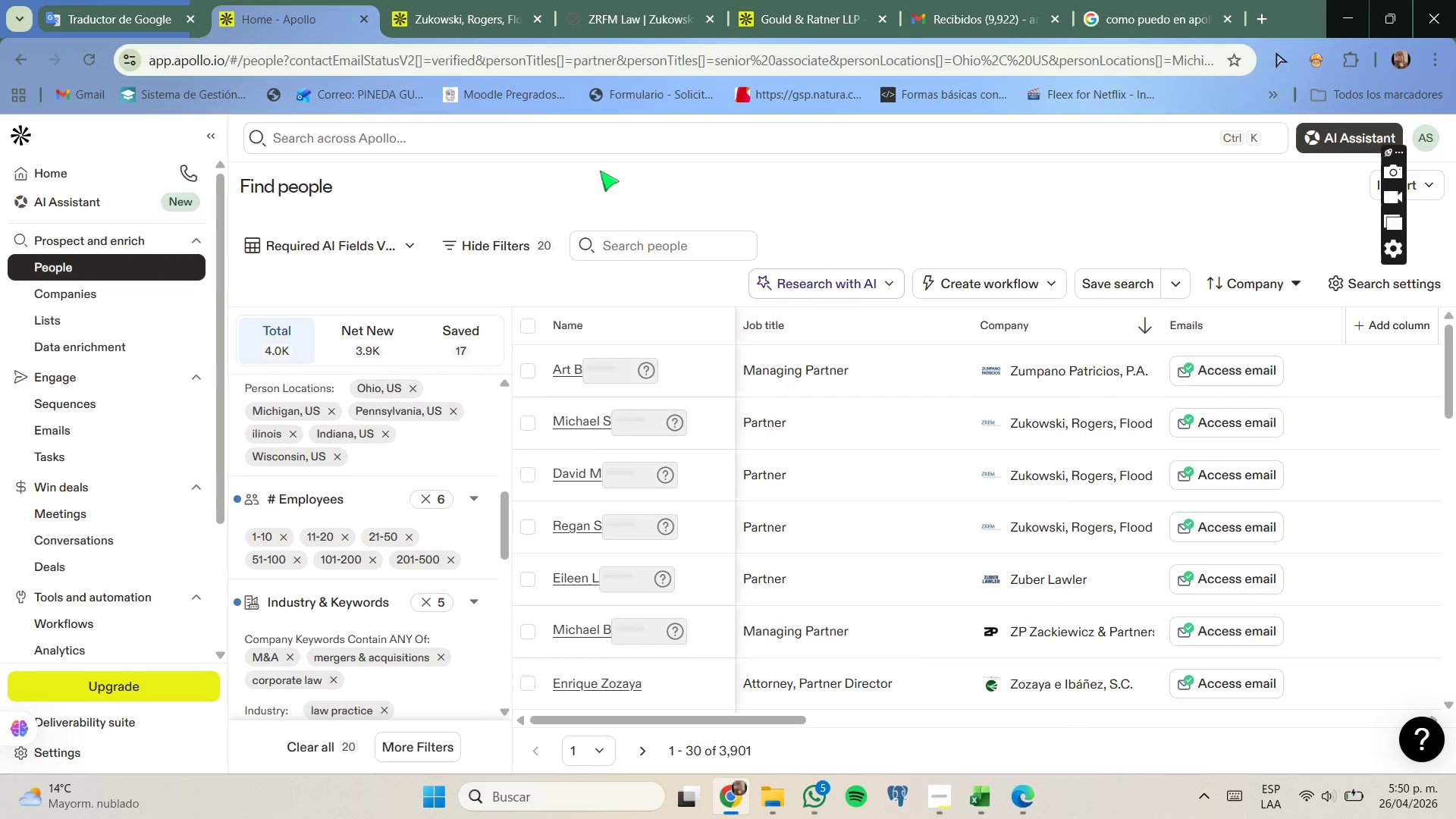 
left_click([627, 0])
 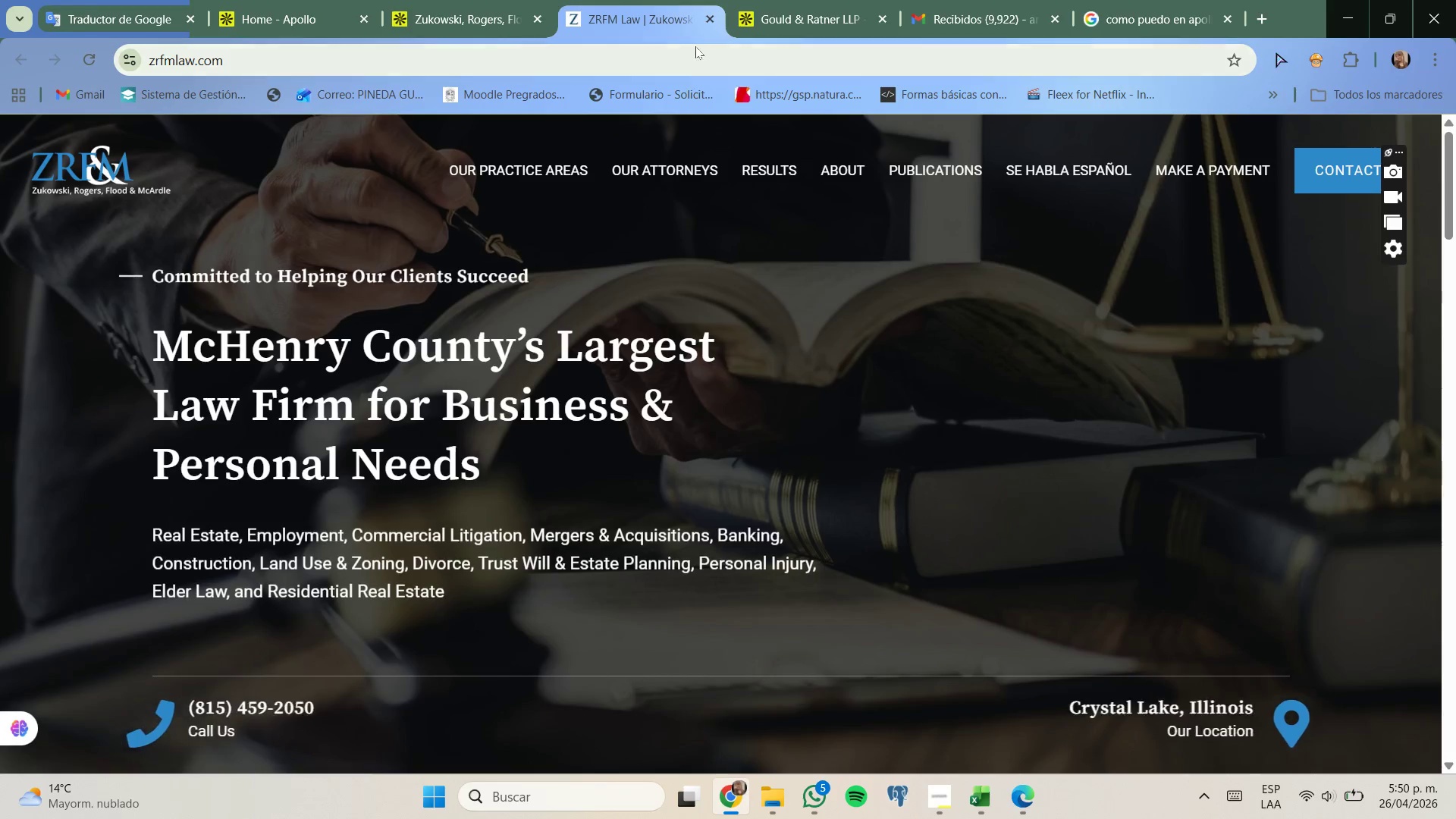 
left_click([707, 19])
 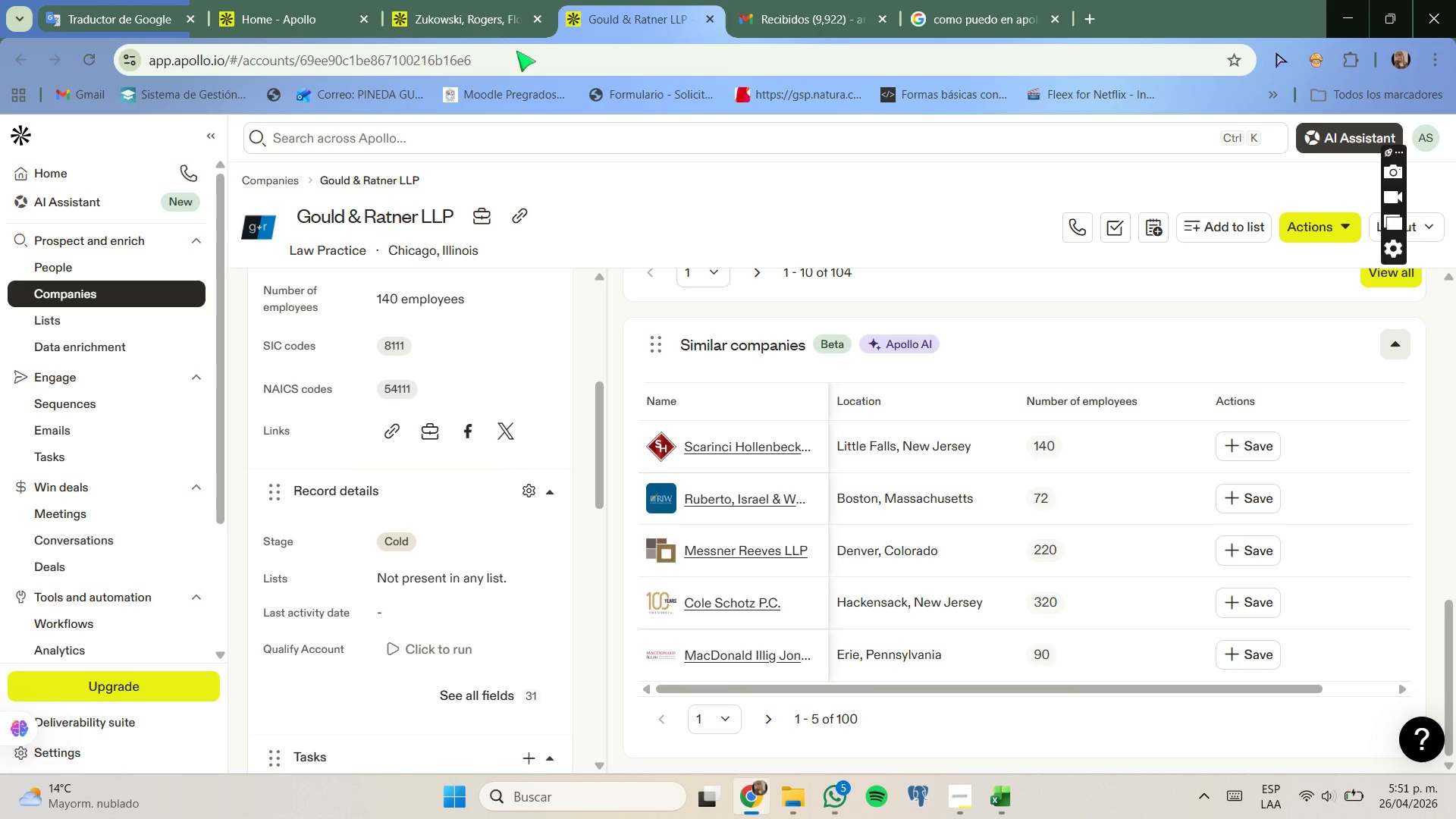 
left_click([382, 0])
 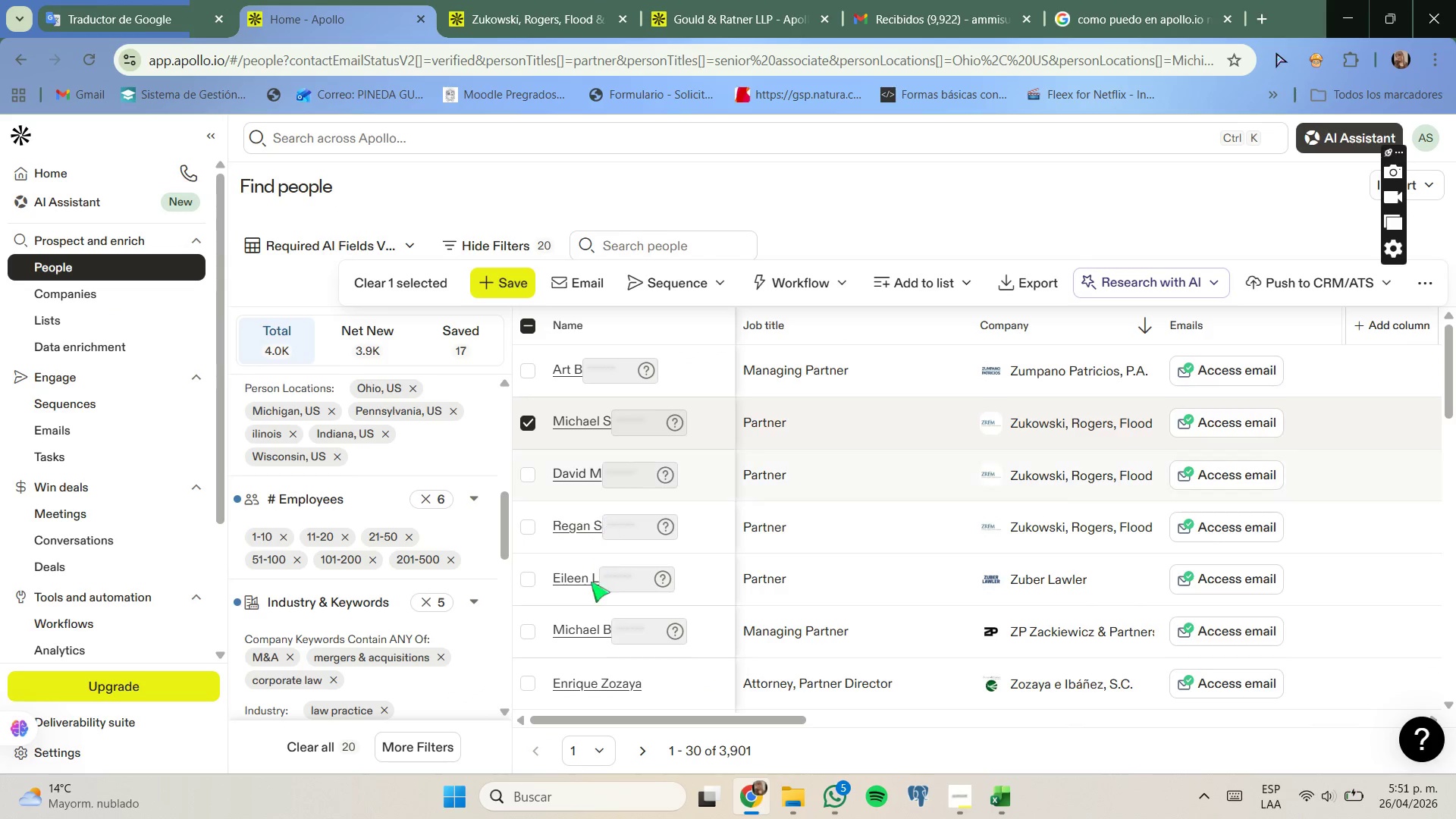 
left_click([535, 580])
 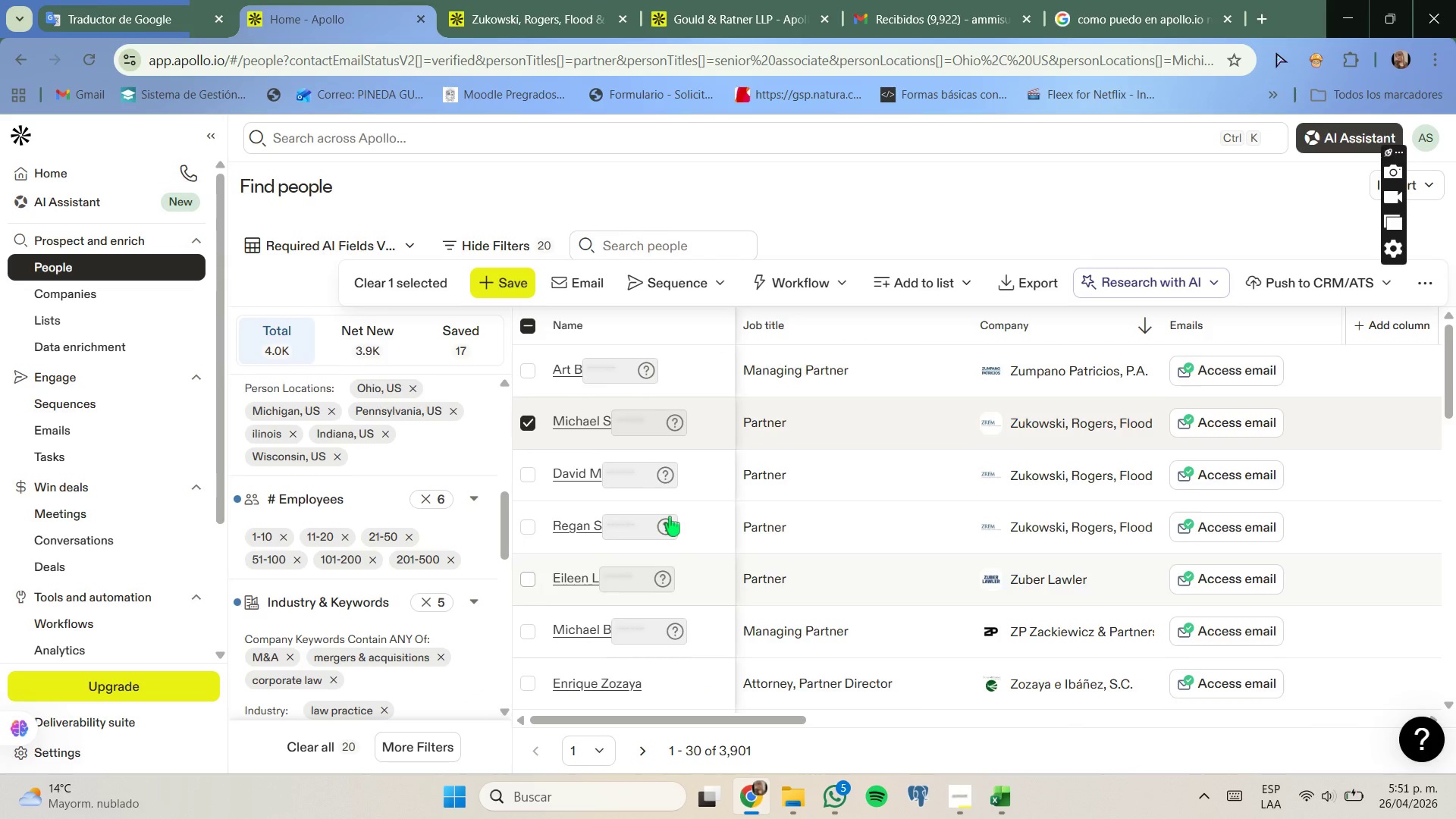 
scroll: coordinate [670, 516], scroll_direction: none, amount: 0.0
 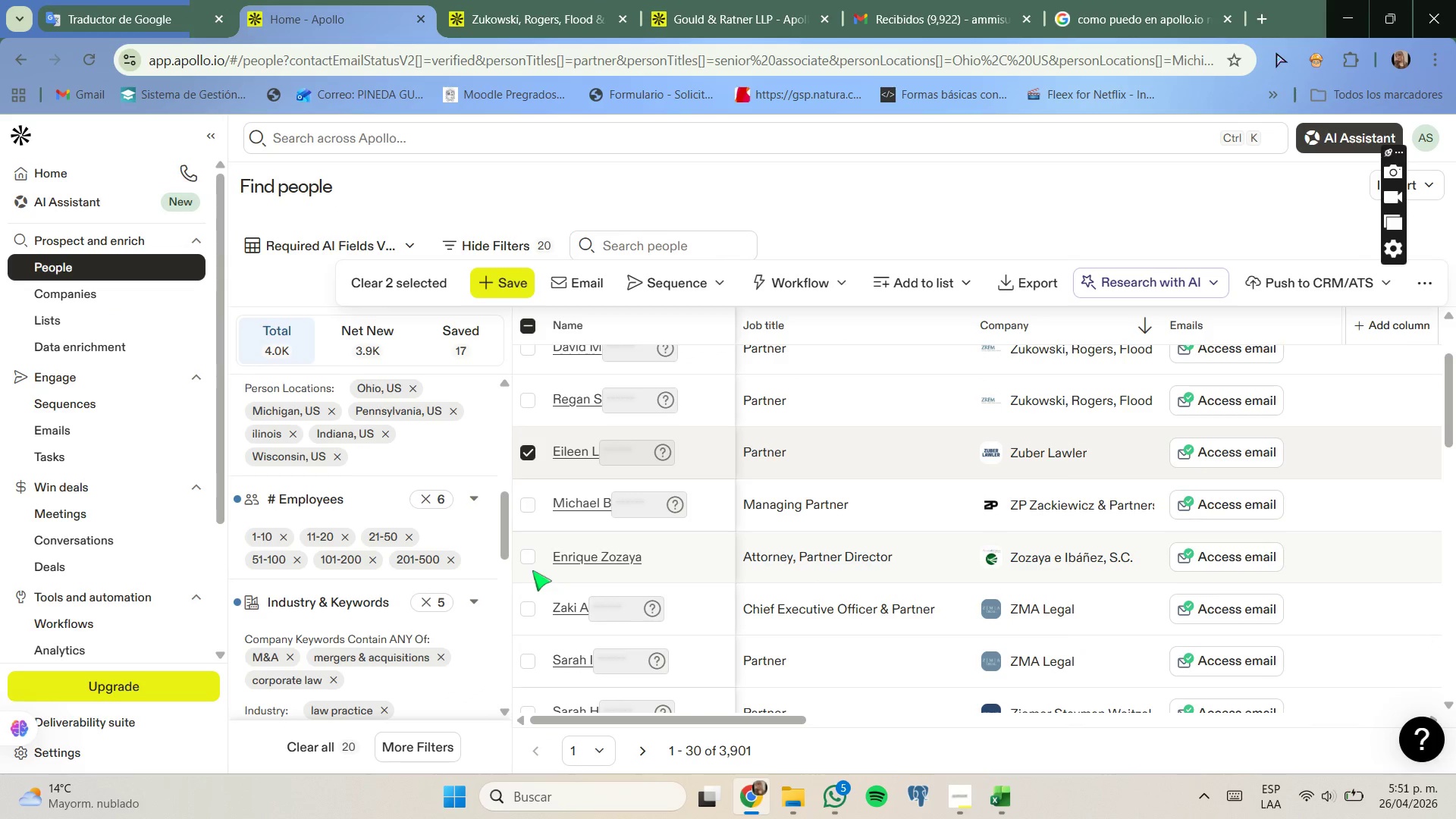 
scroll: coordinate [530, 566], scroll_direction: down, amount: 1.0
 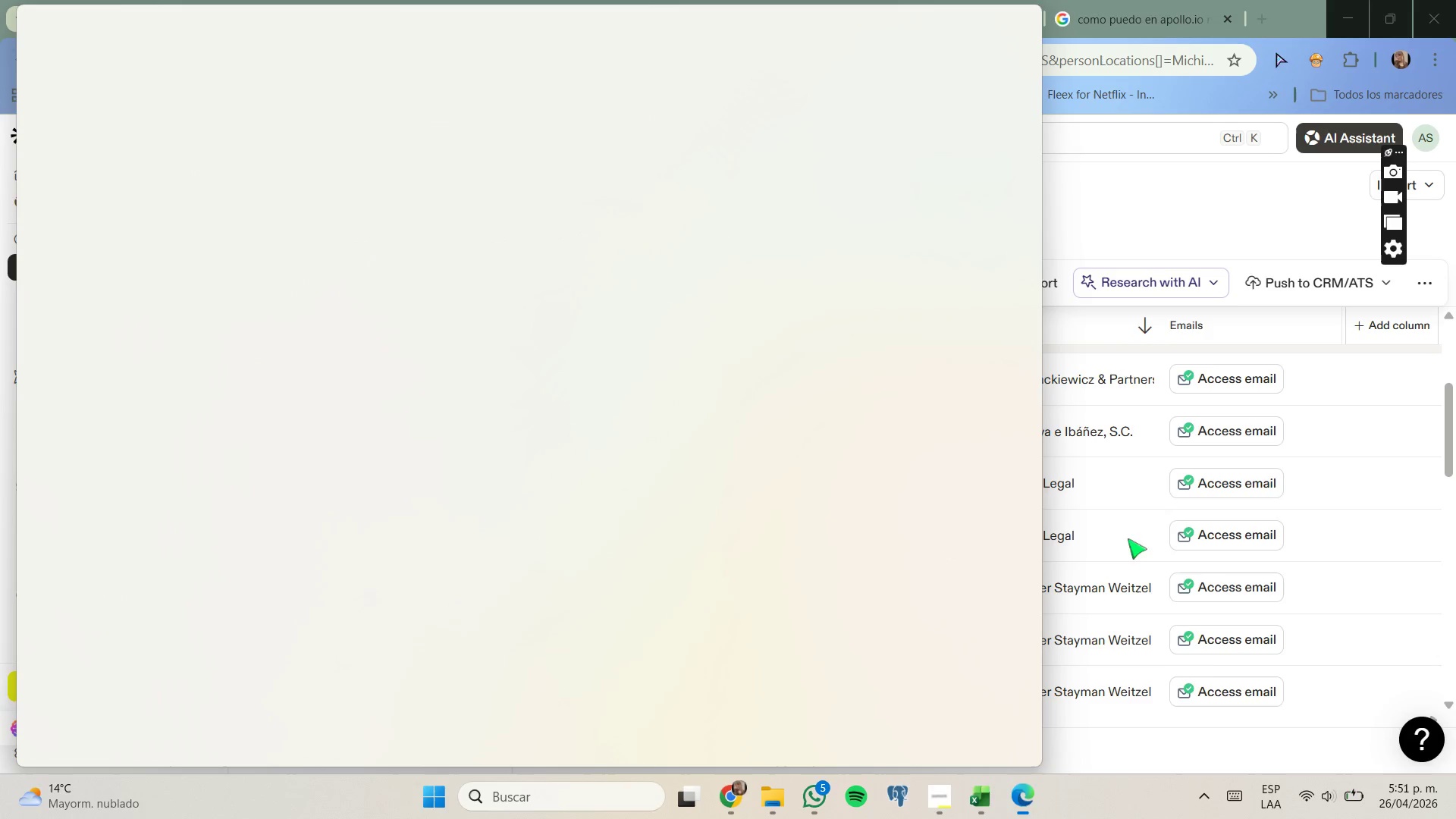 
left_click([1029, 22])
 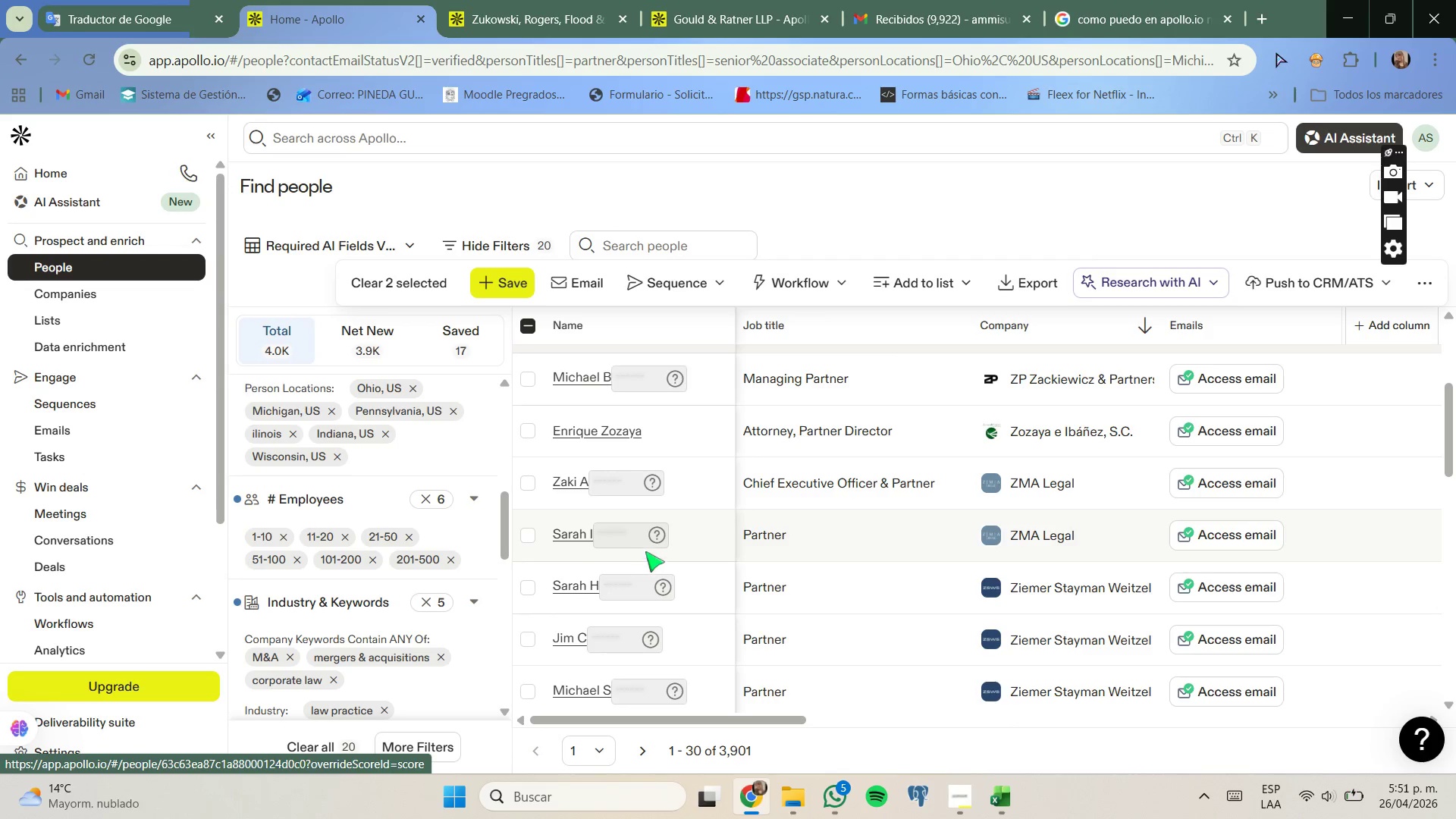 
left_click([526, 540])
 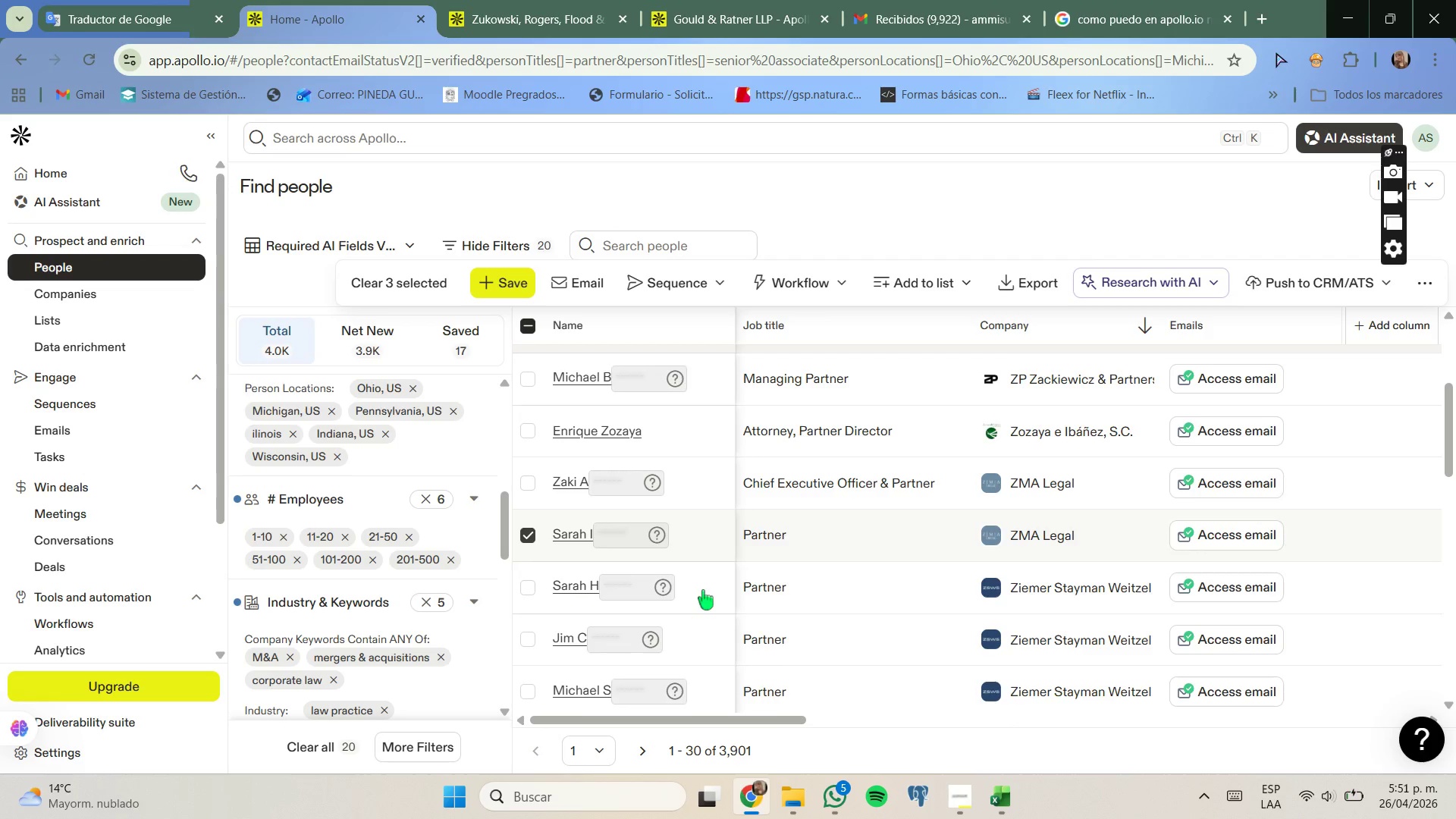 
scroll: coordinate [703, 590], scroll_direction: down, amount: 1.0
 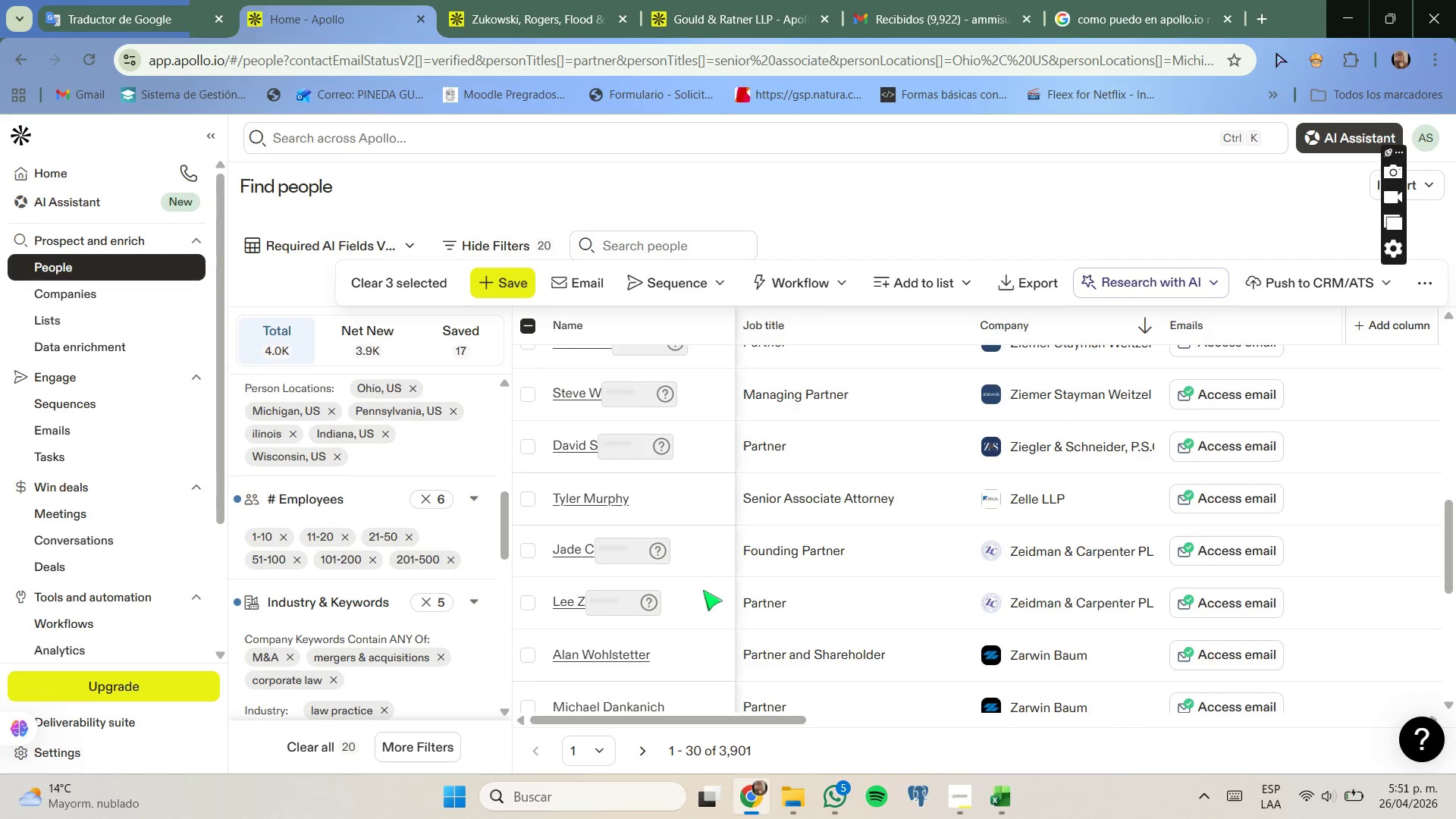 
scroll: coordinate [703, 590], scroll_direction: up, amount: 2.0
 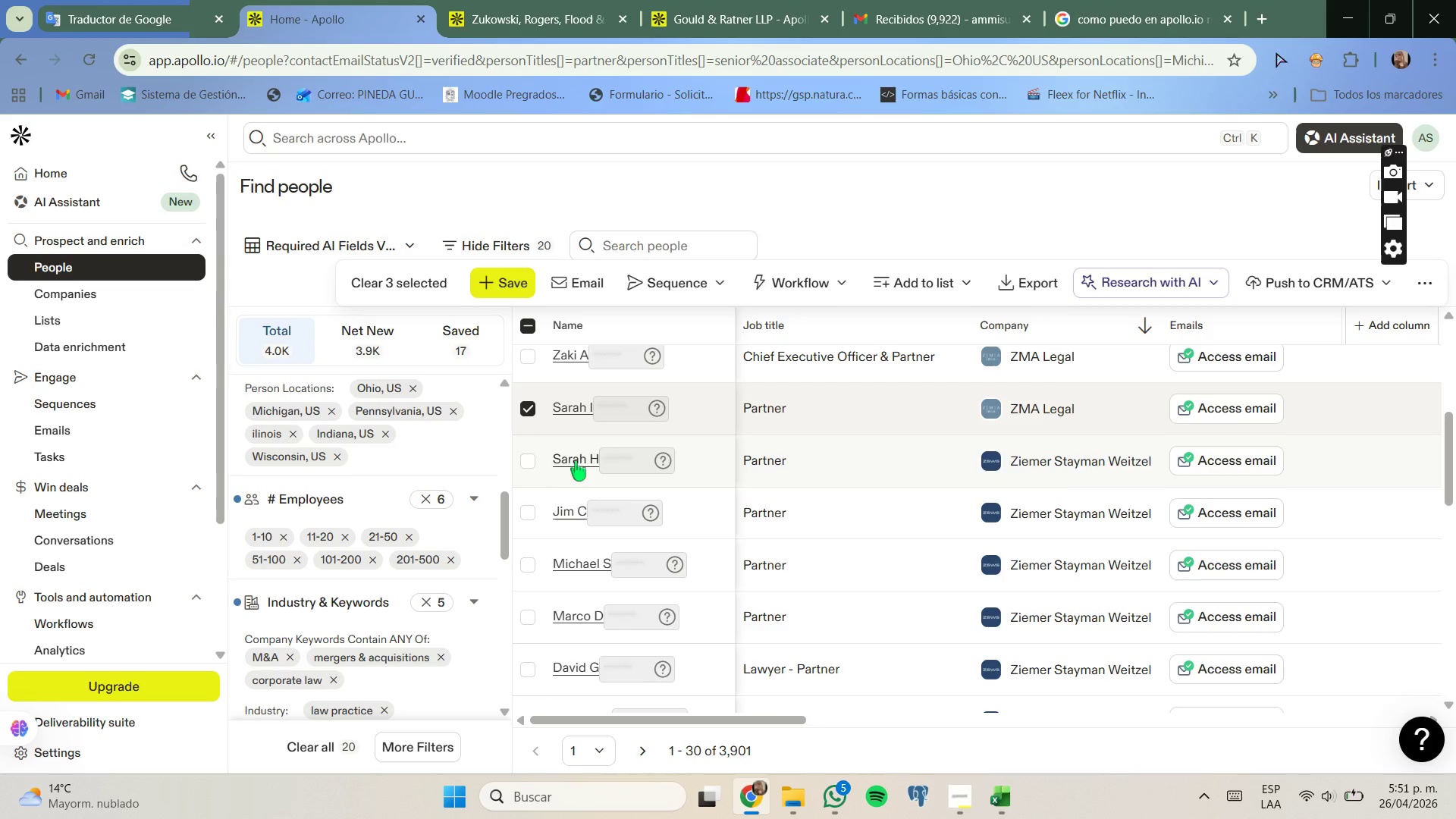 
left_click([532, 460])
 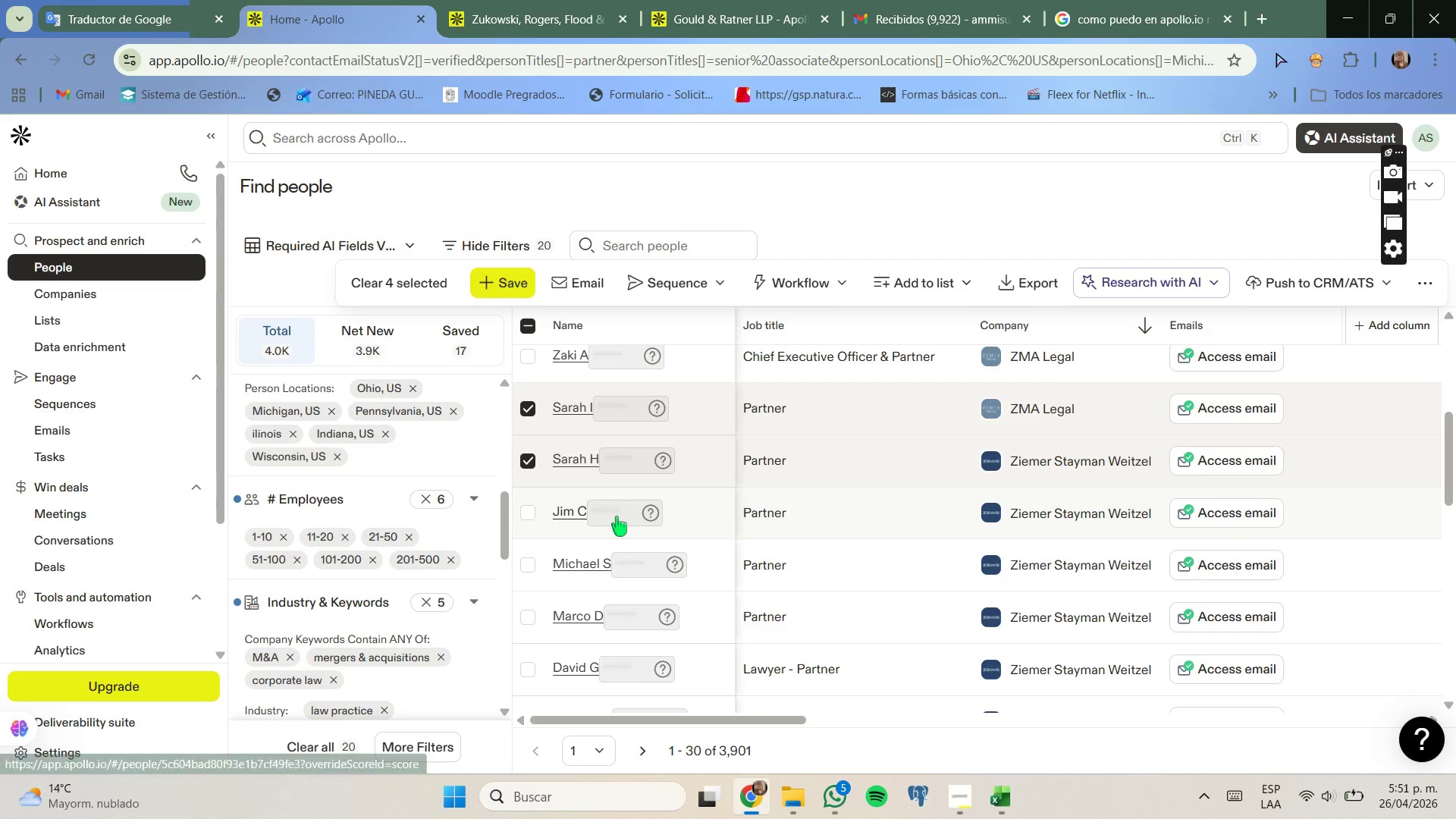 
scroll: coordinate [618, 523], scroll_direction: down, amount: 2.0
 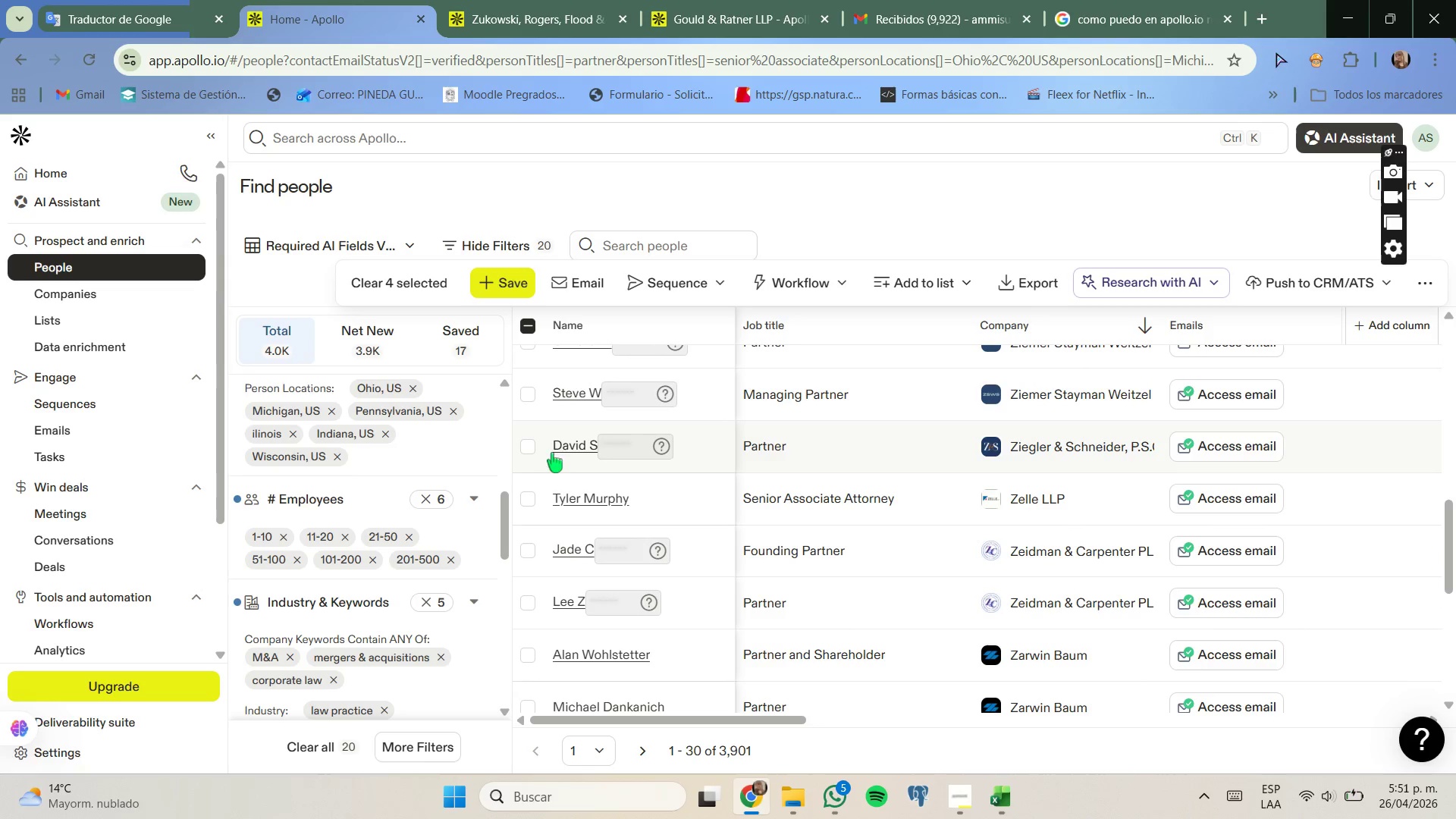 
left_click([528, 450])
 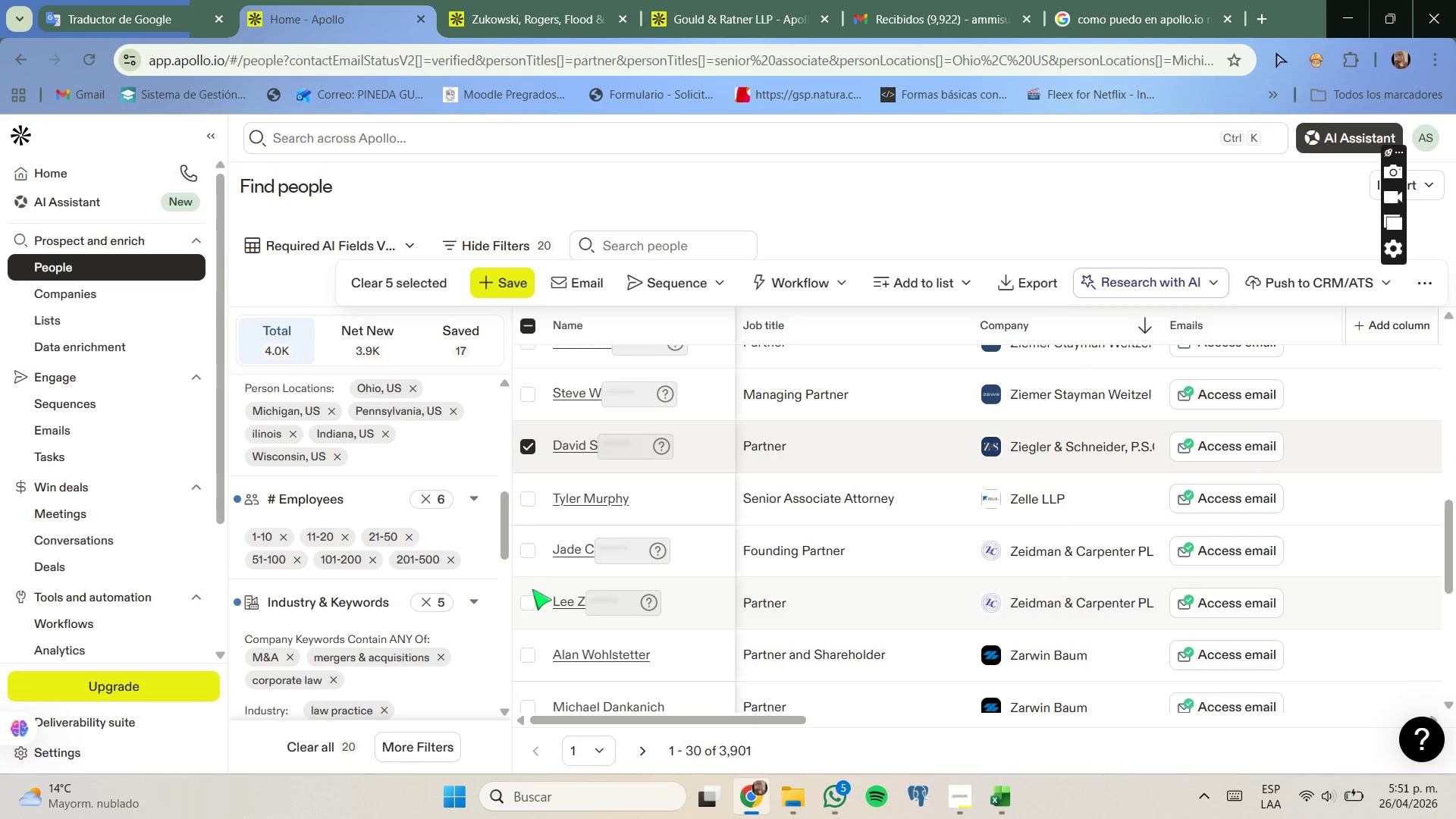 
left_click([528, 604])
 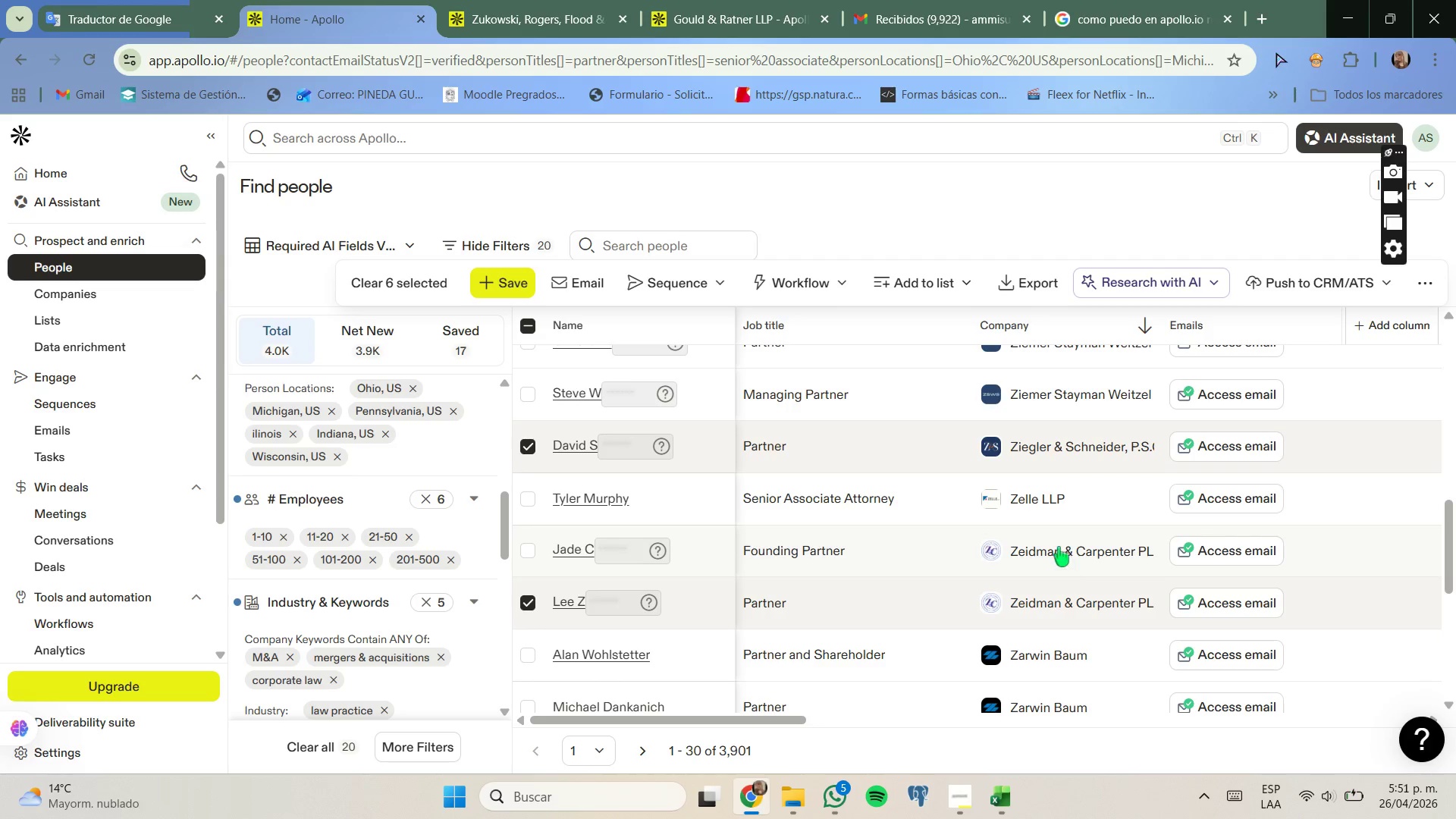 
right_click([1072, 604])
 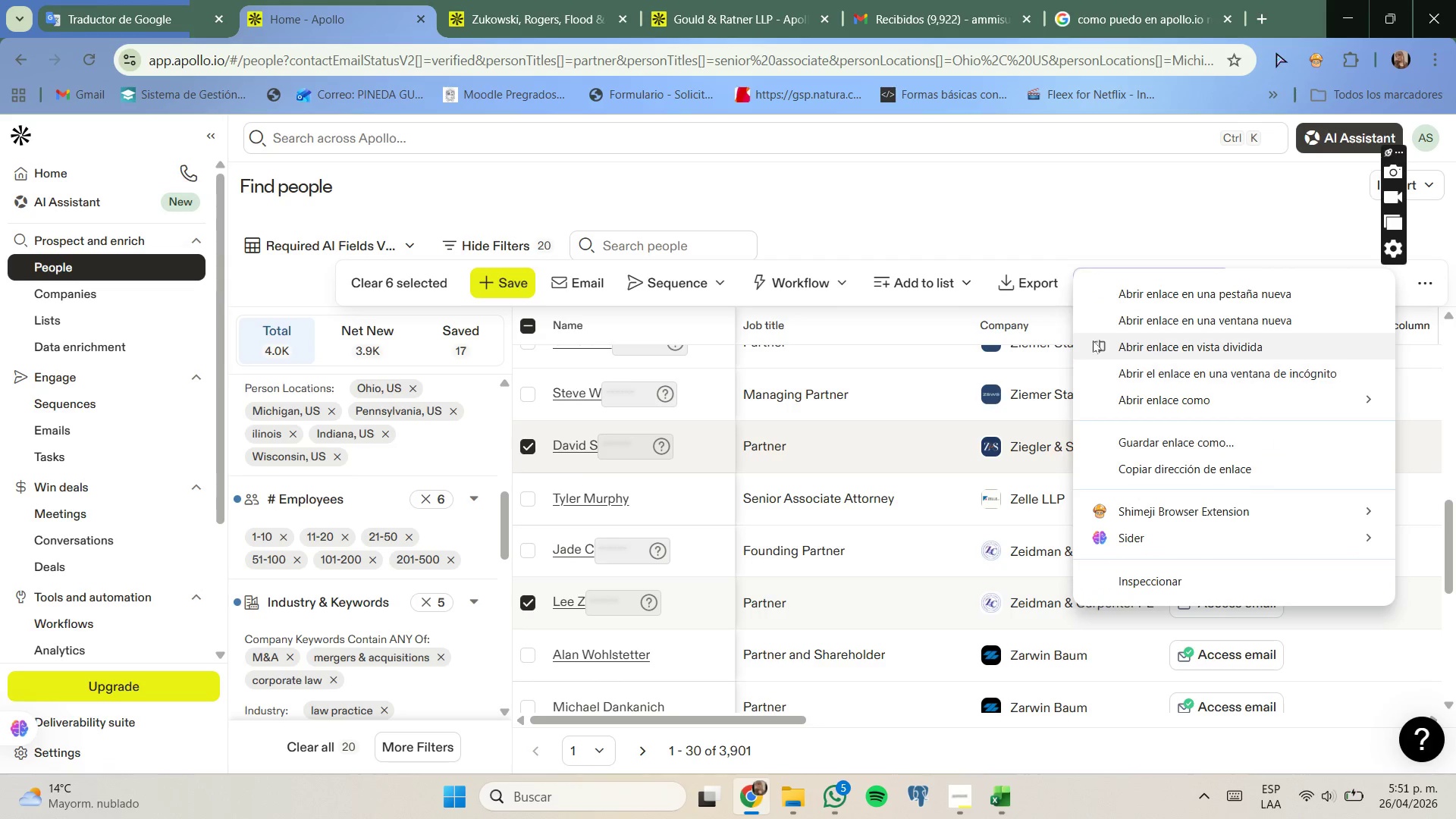 
left_click([1106, 292])
 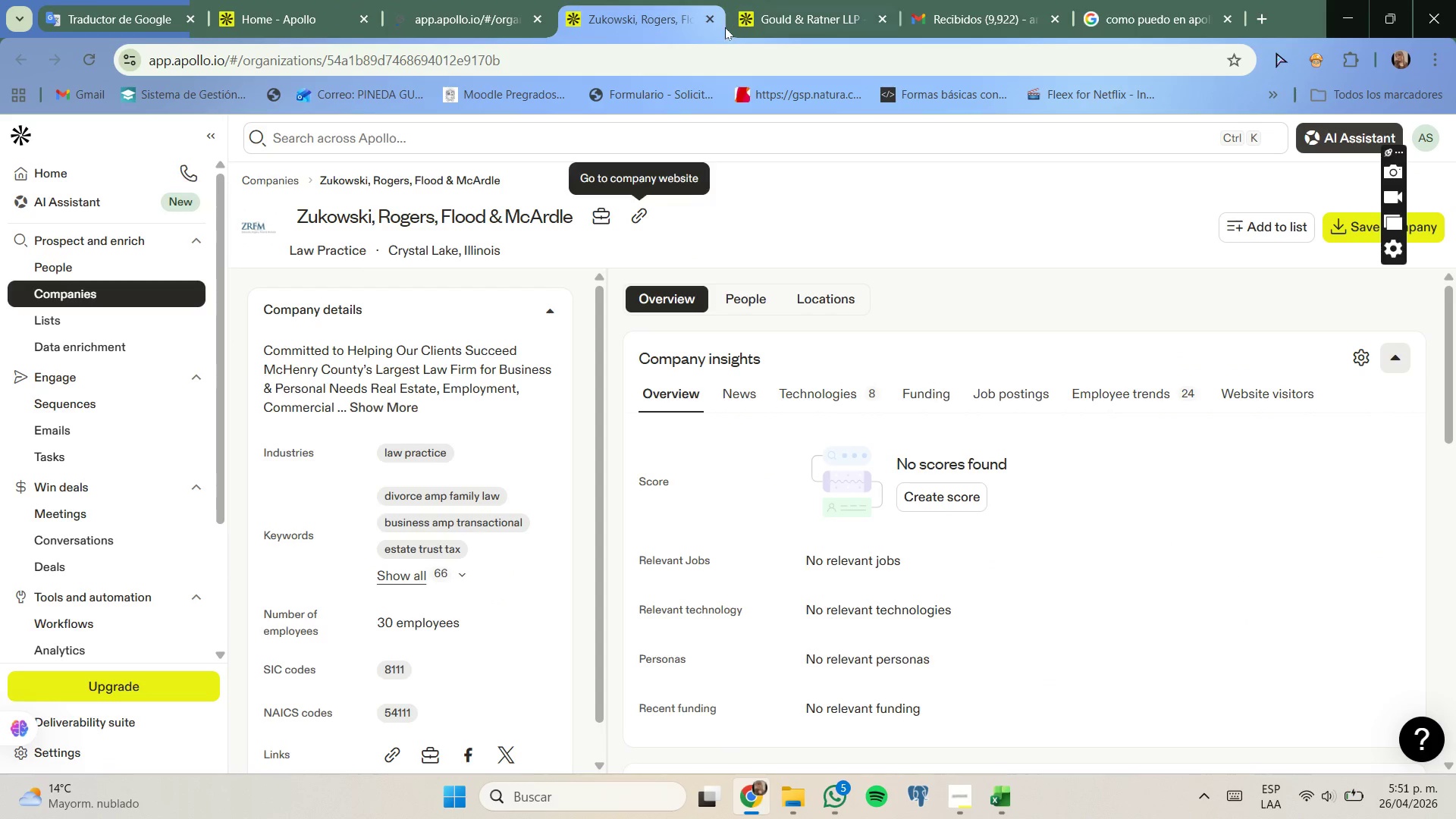 
left_click([707, 20])
 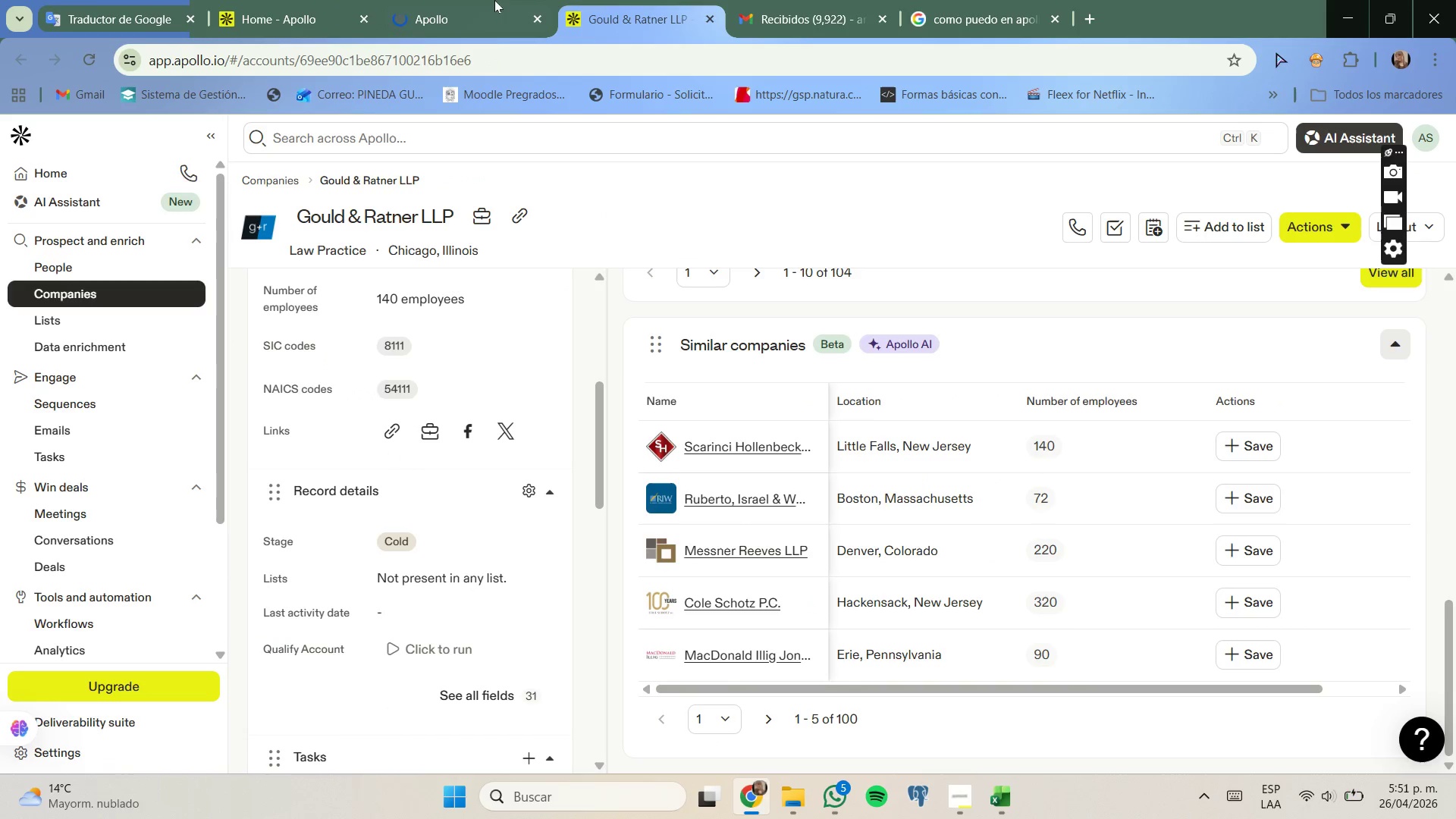 
left_click([463, 0])
 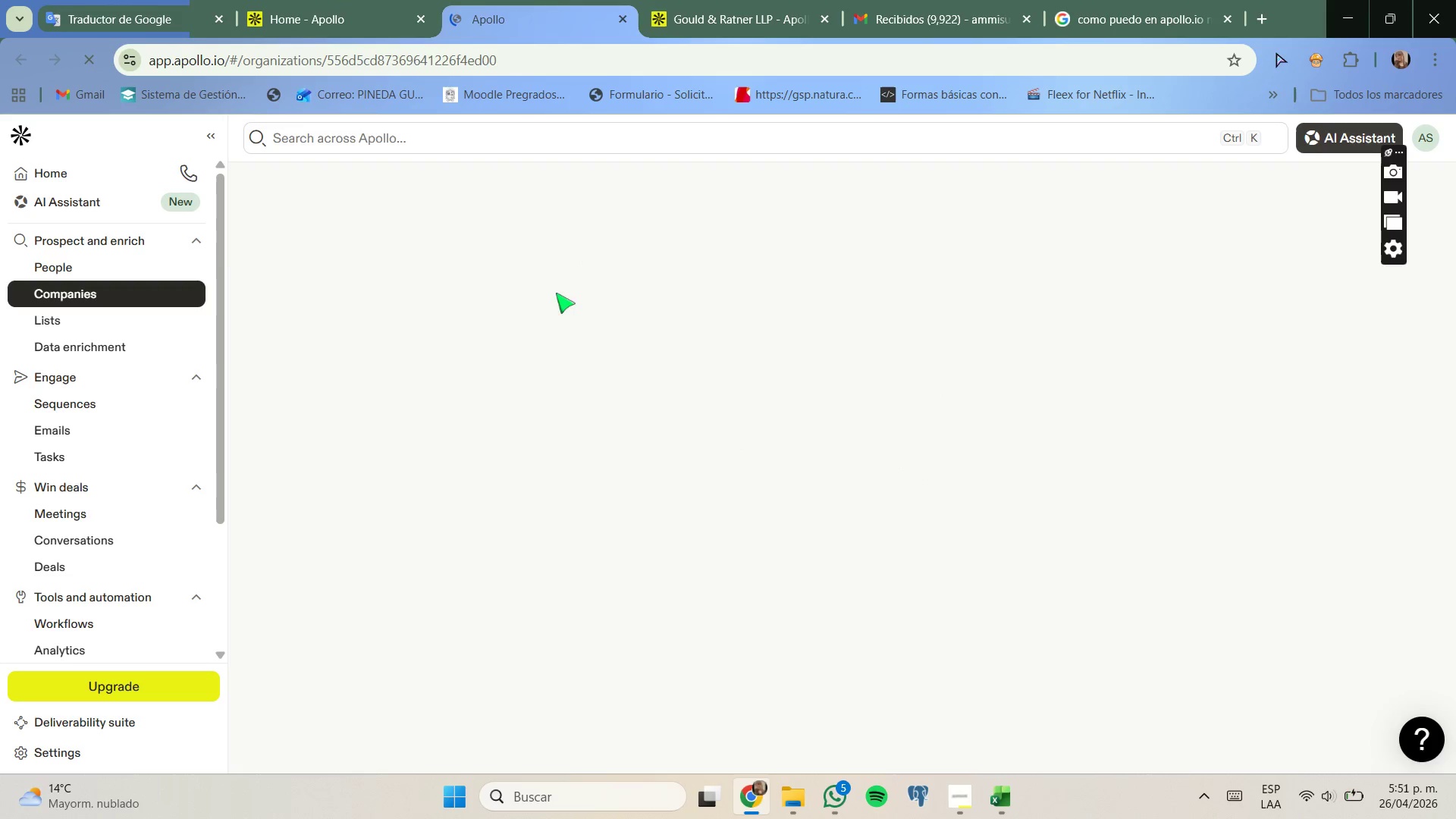 
wait(8.2)
 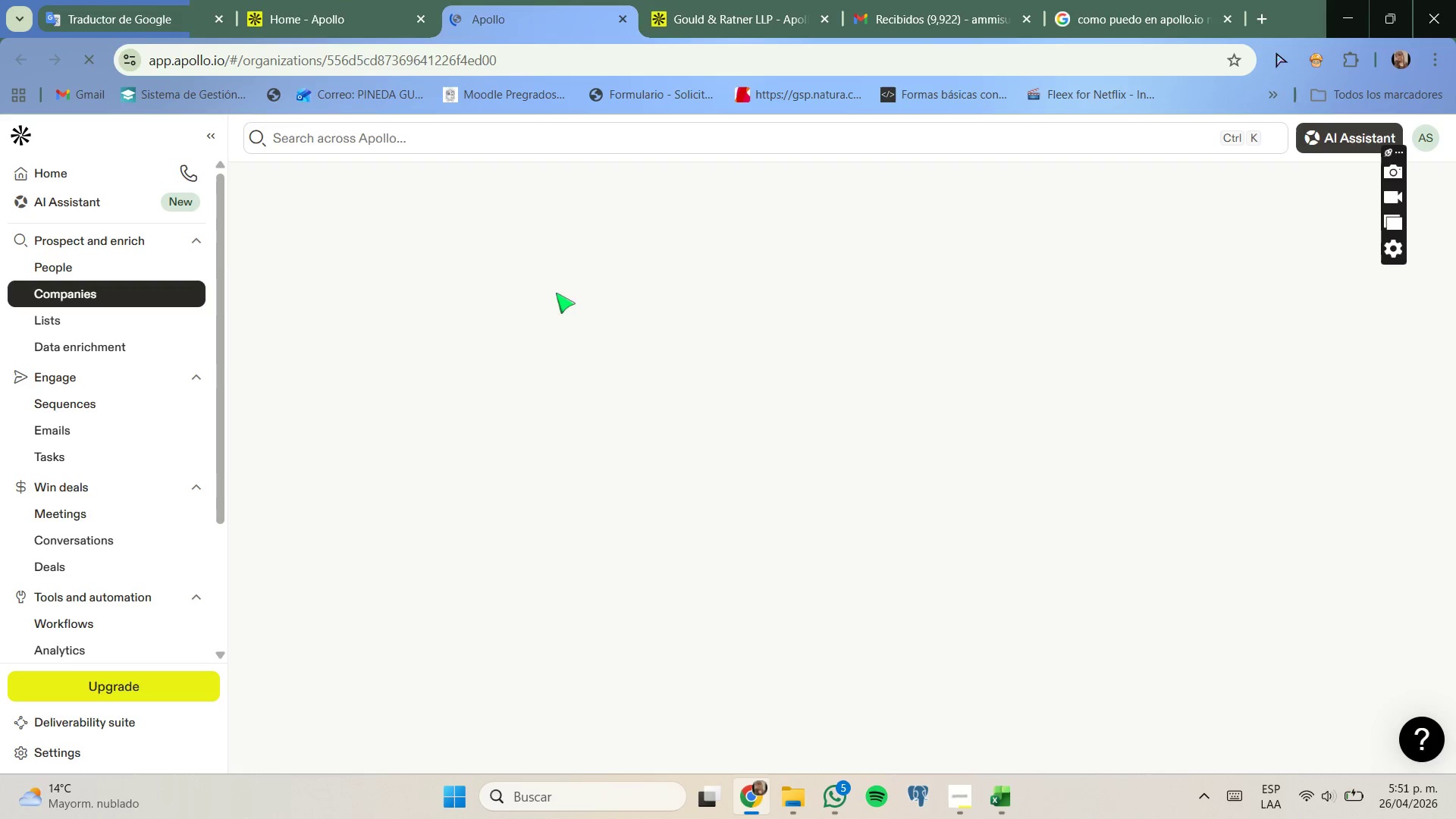 
left_click_drag(start_coordinate=[435, 346], to_coordinate=[501, 361])
 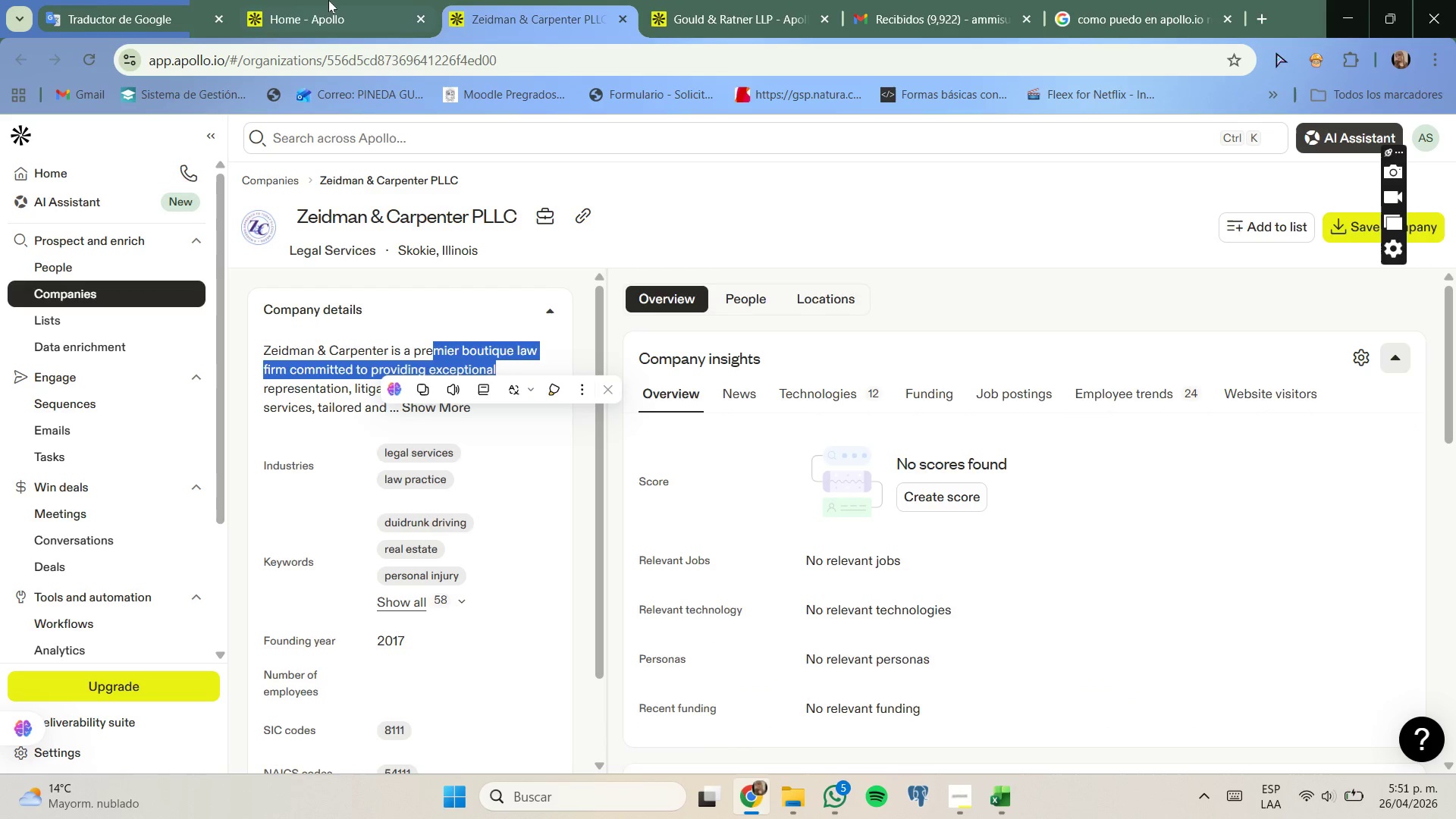 
left_click([328, 0])
 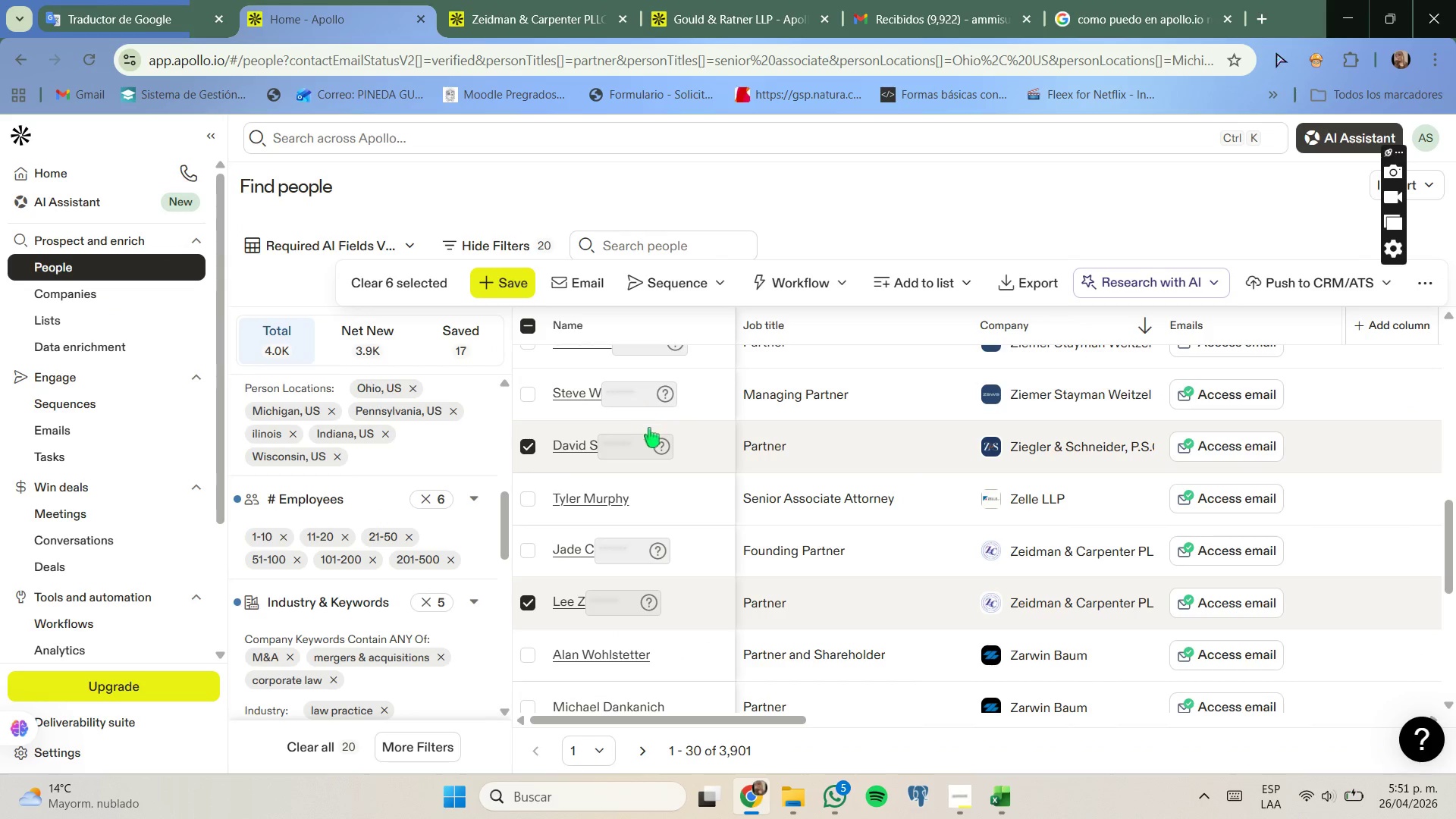 
scroll: coordinate [598, 507], scroll_direction: down, amount: 2.0
 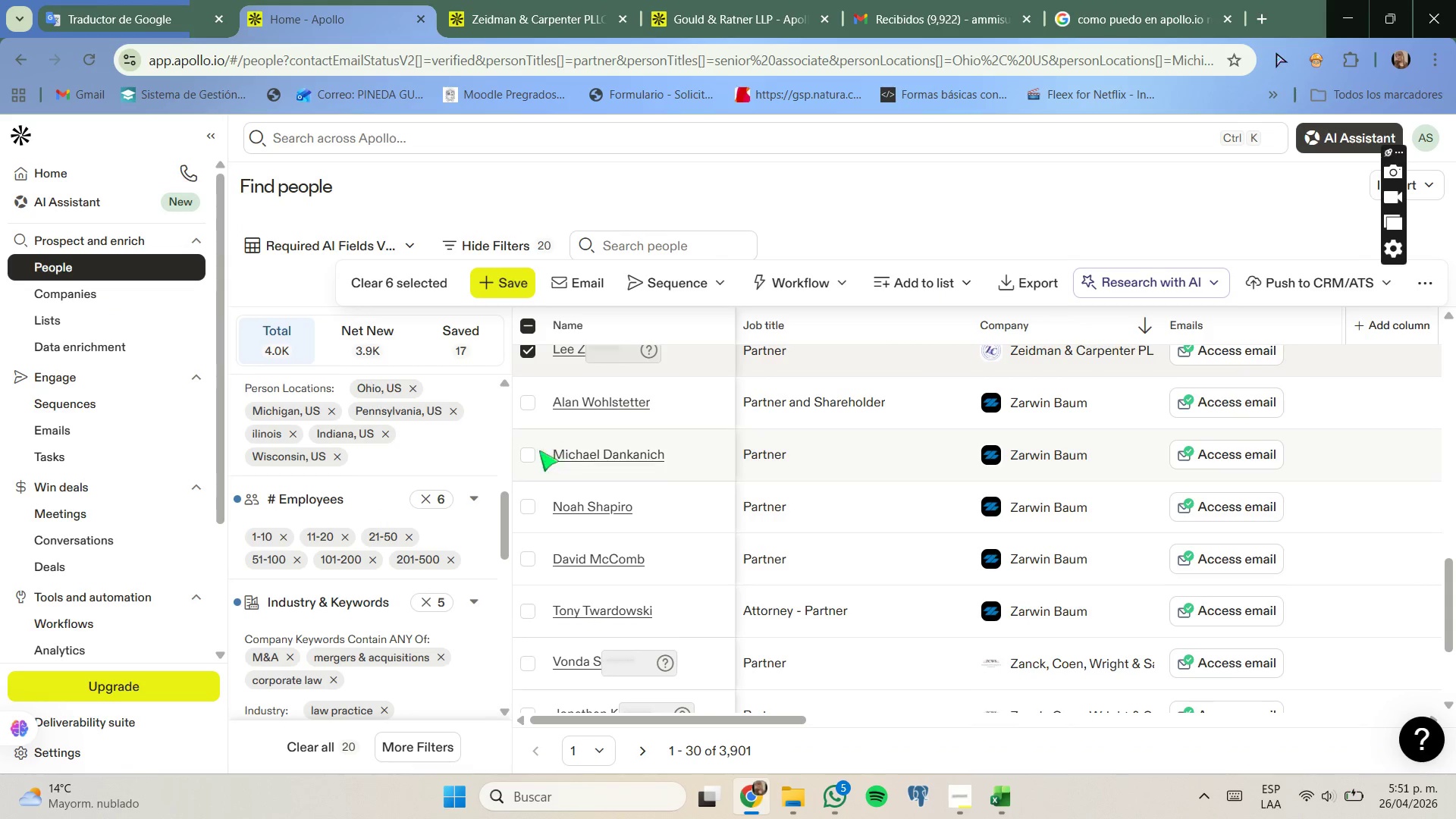 
left_click([531, 455])
 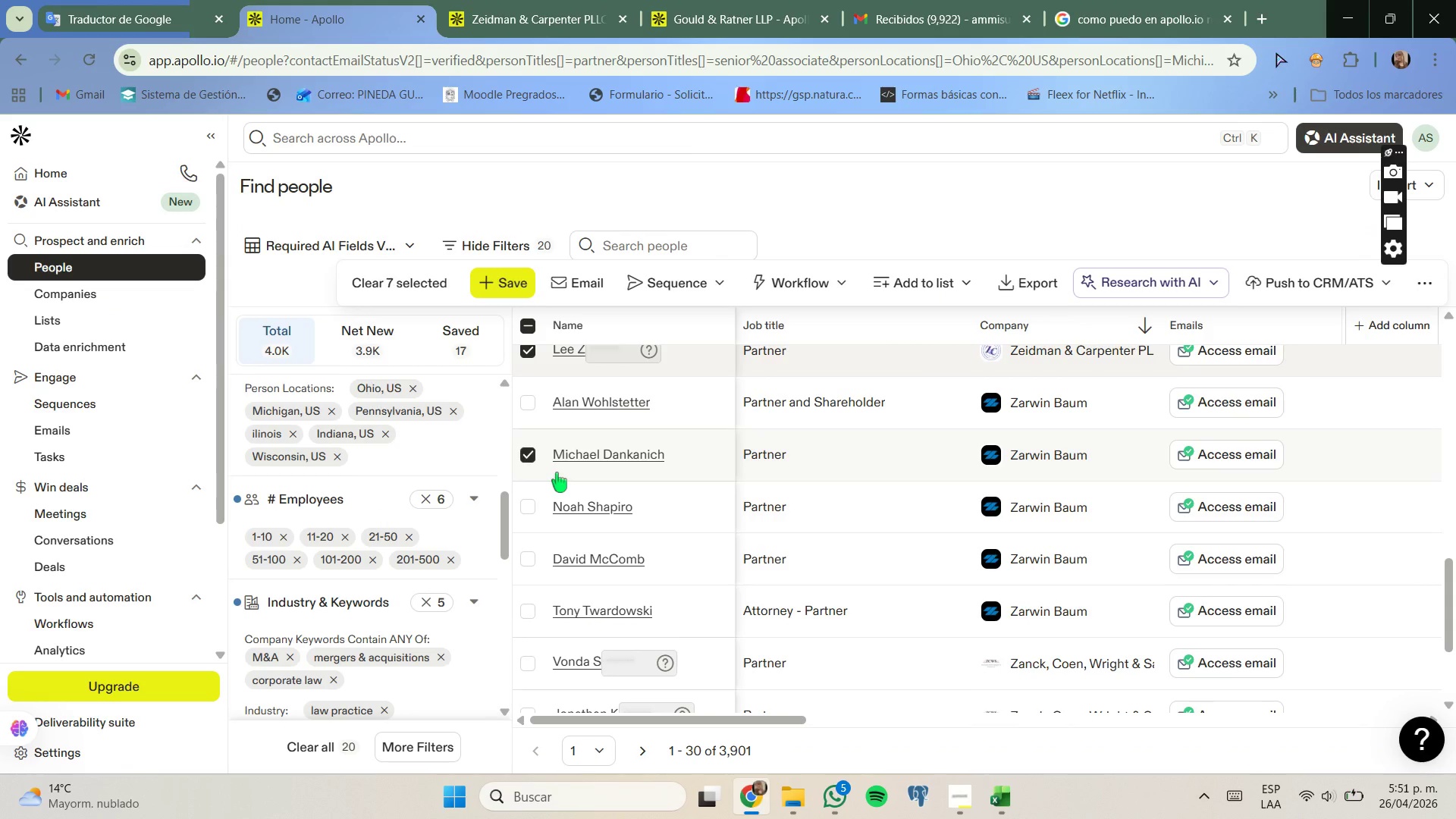 
scroll: coordinate [557, 472], scroll_direction: down, amount: 1.0
 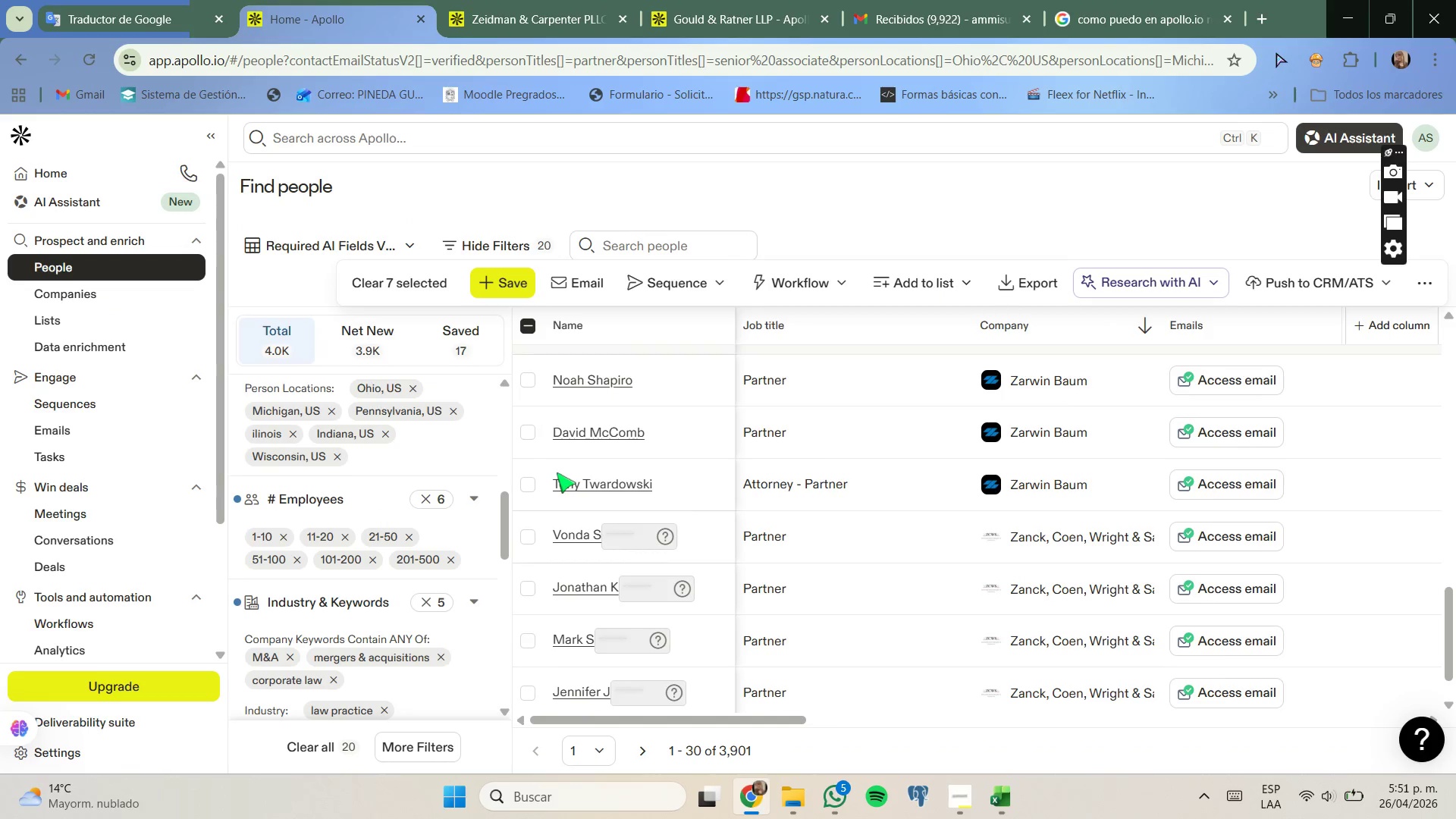 
scroll: coordinate [557, 472], scroll_direction: up, amount: 10.0
 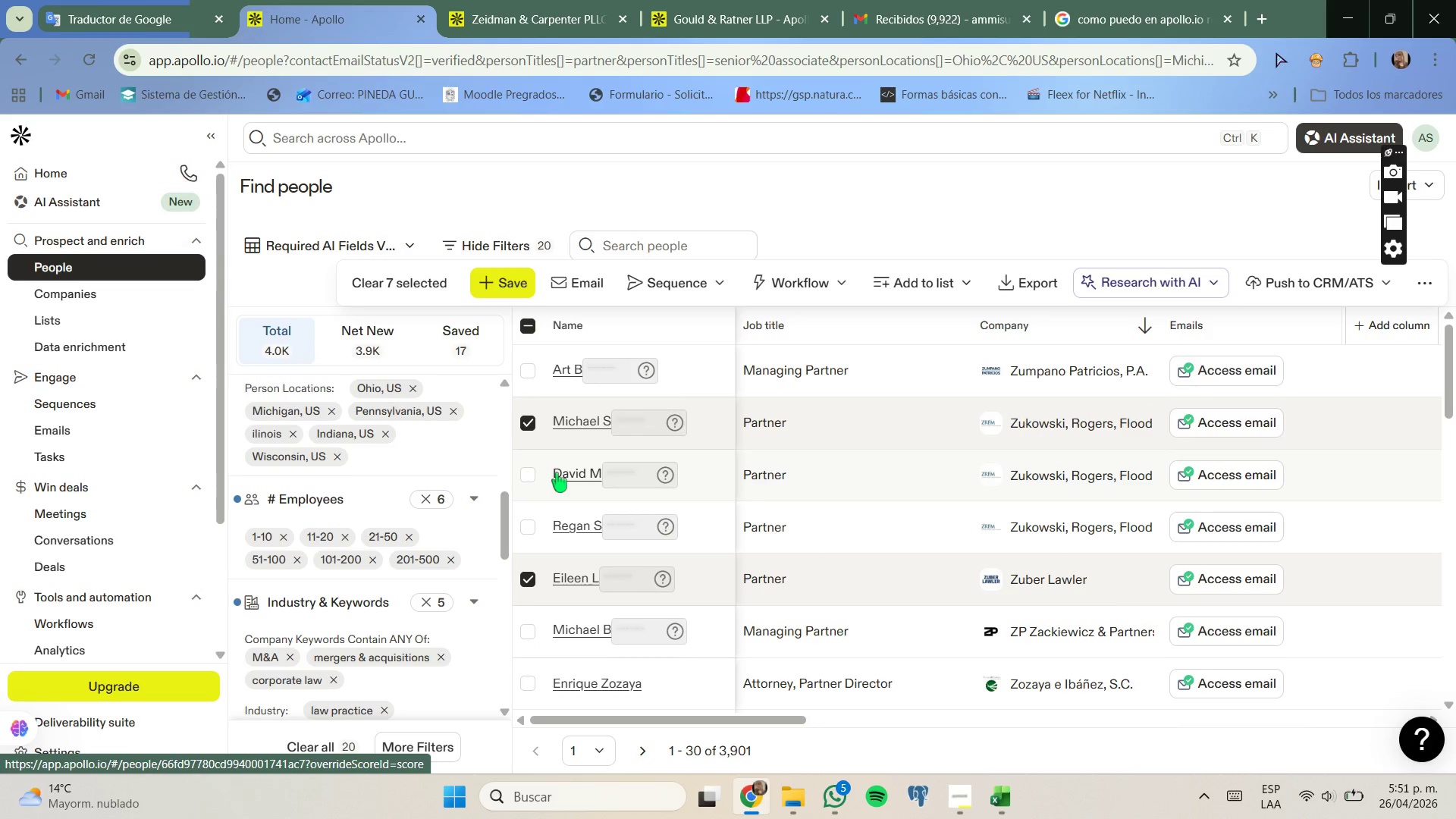 
scroll: coordinate [558, 476], scroll_direction: down, amount: 9.0
 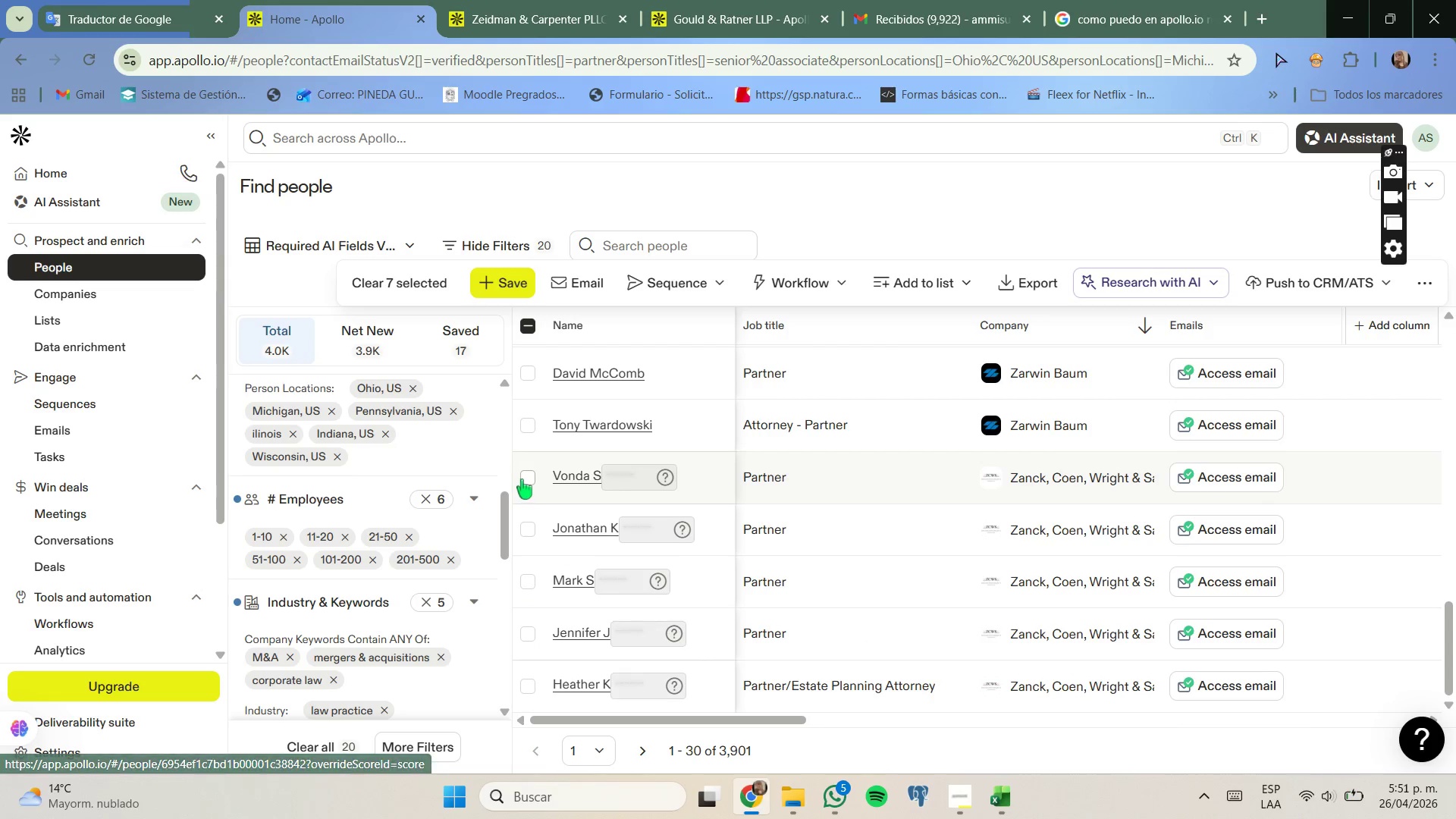 
left_click([525, 479])
 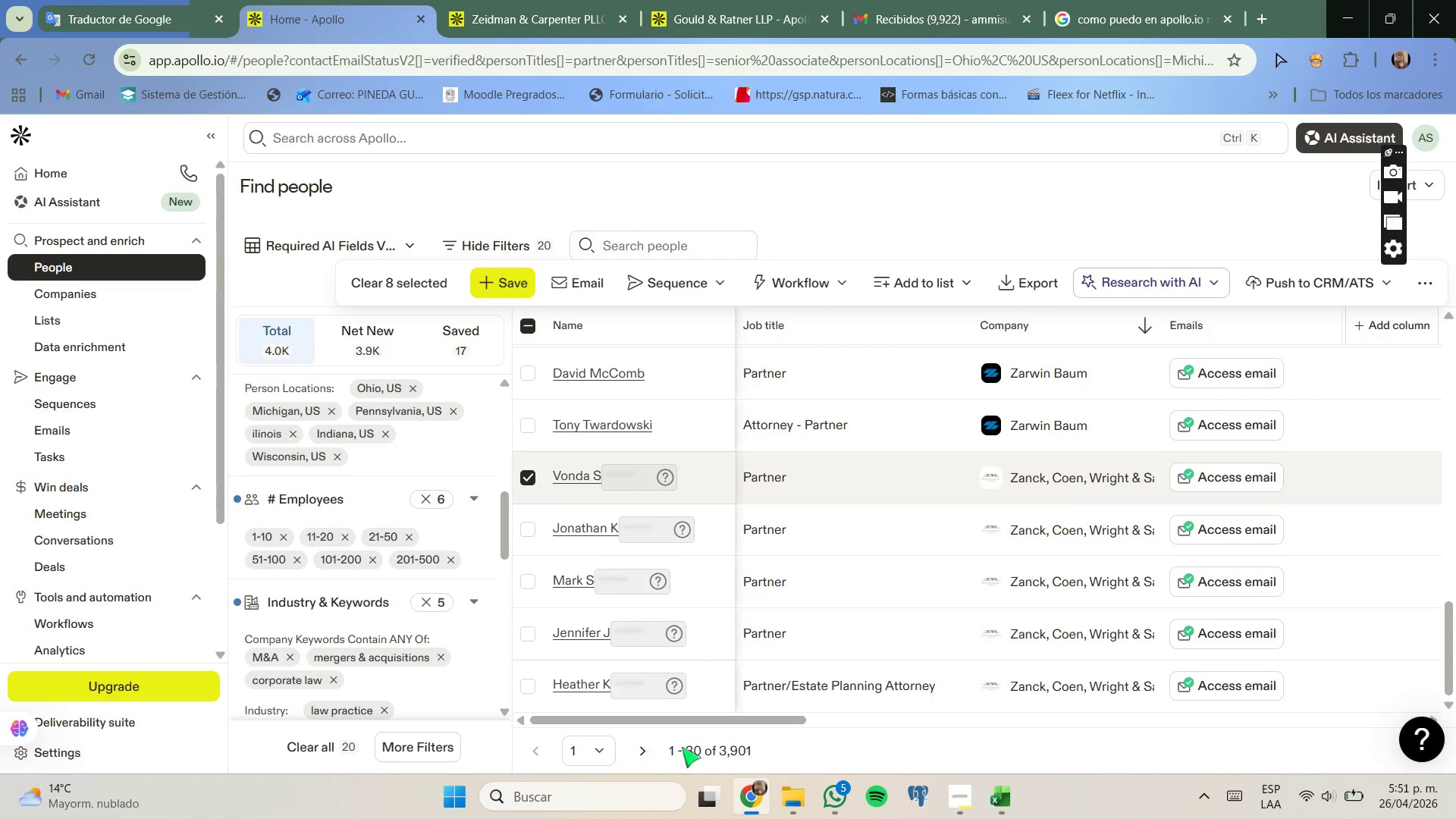 
left_click([646, 746])
 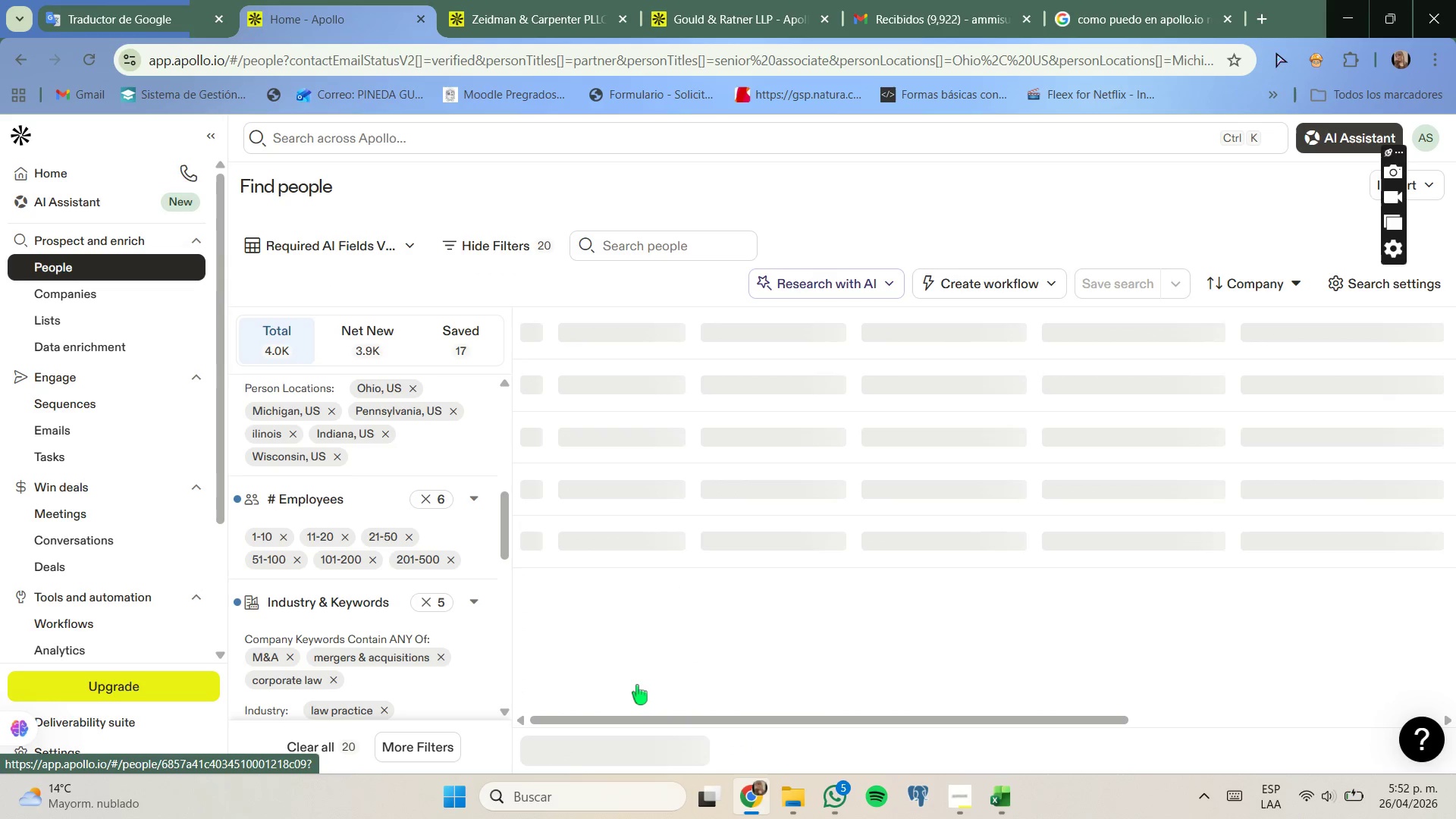 
mouse_move([636, 646])
 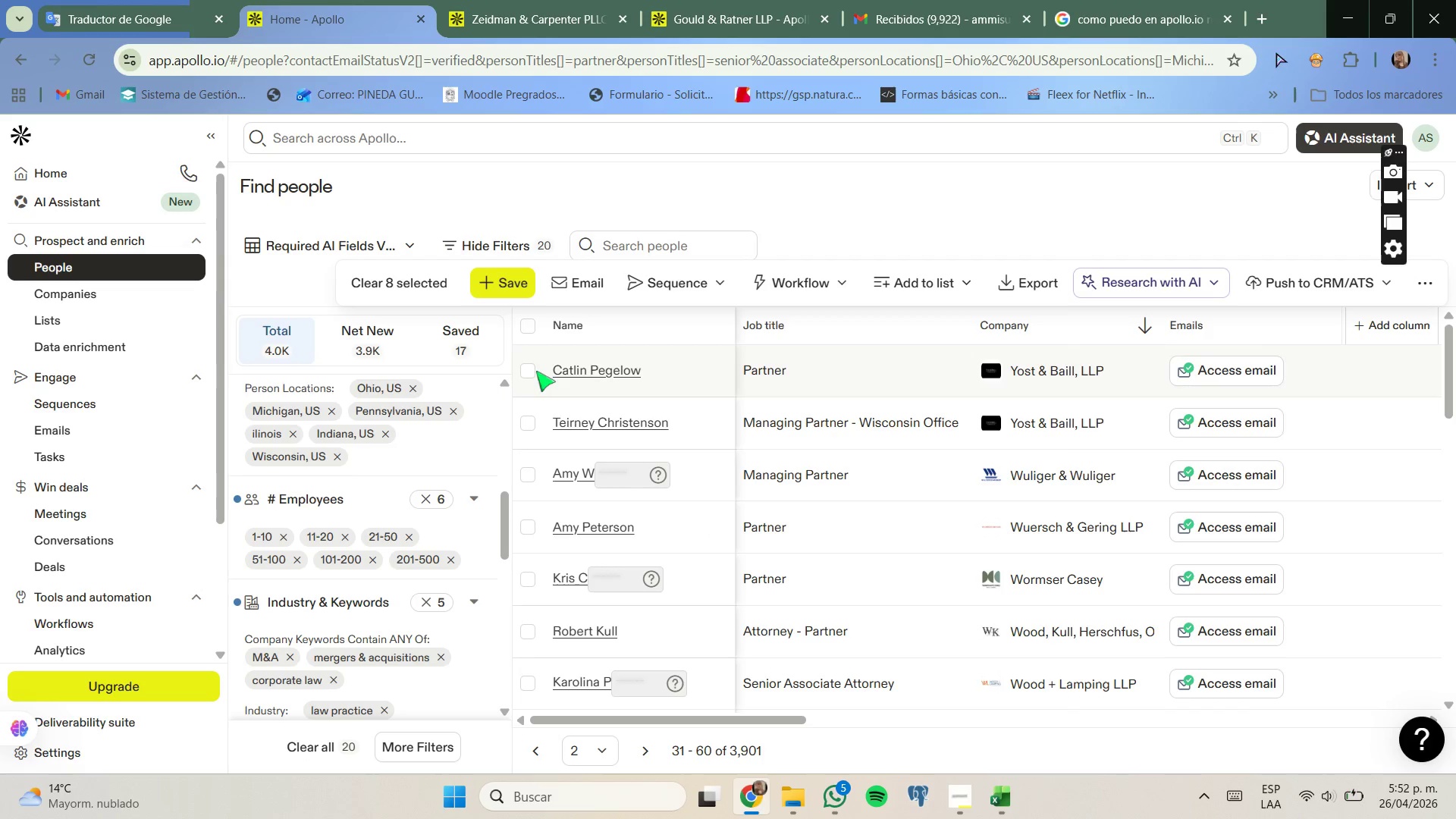 
left_click([533, 371])
 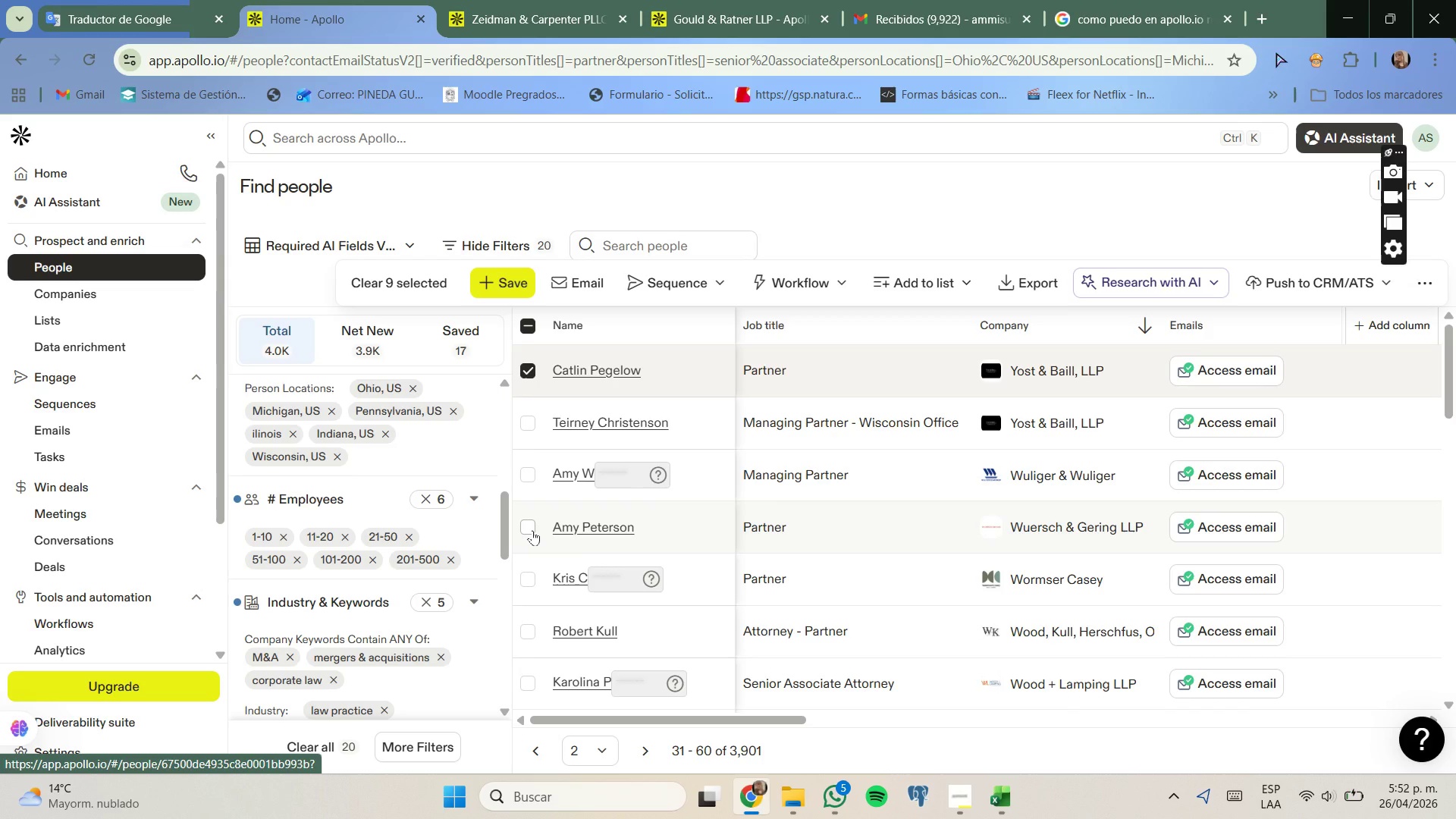 
left_click([532, 530])
 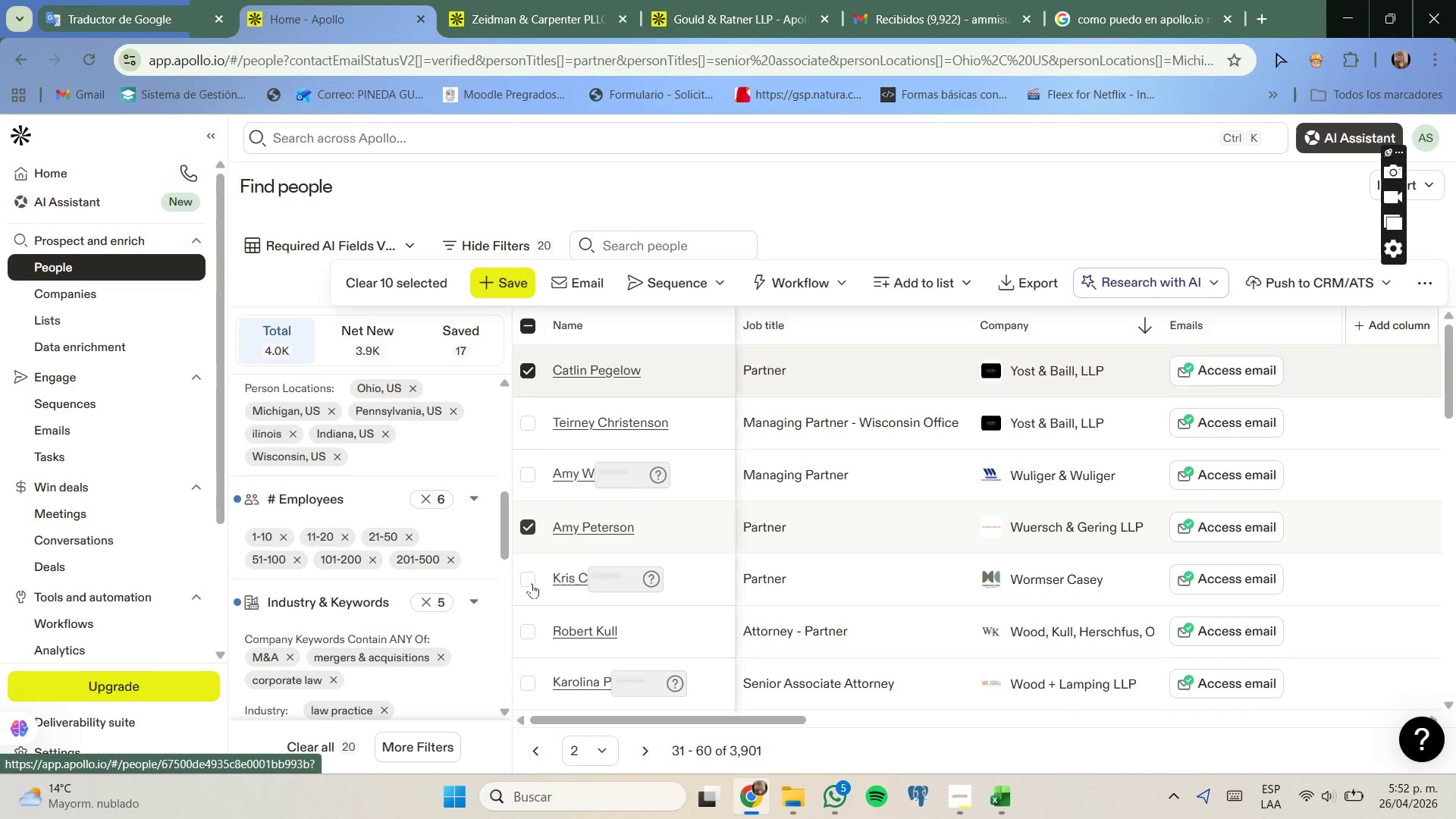 
left_click([532, 583])
 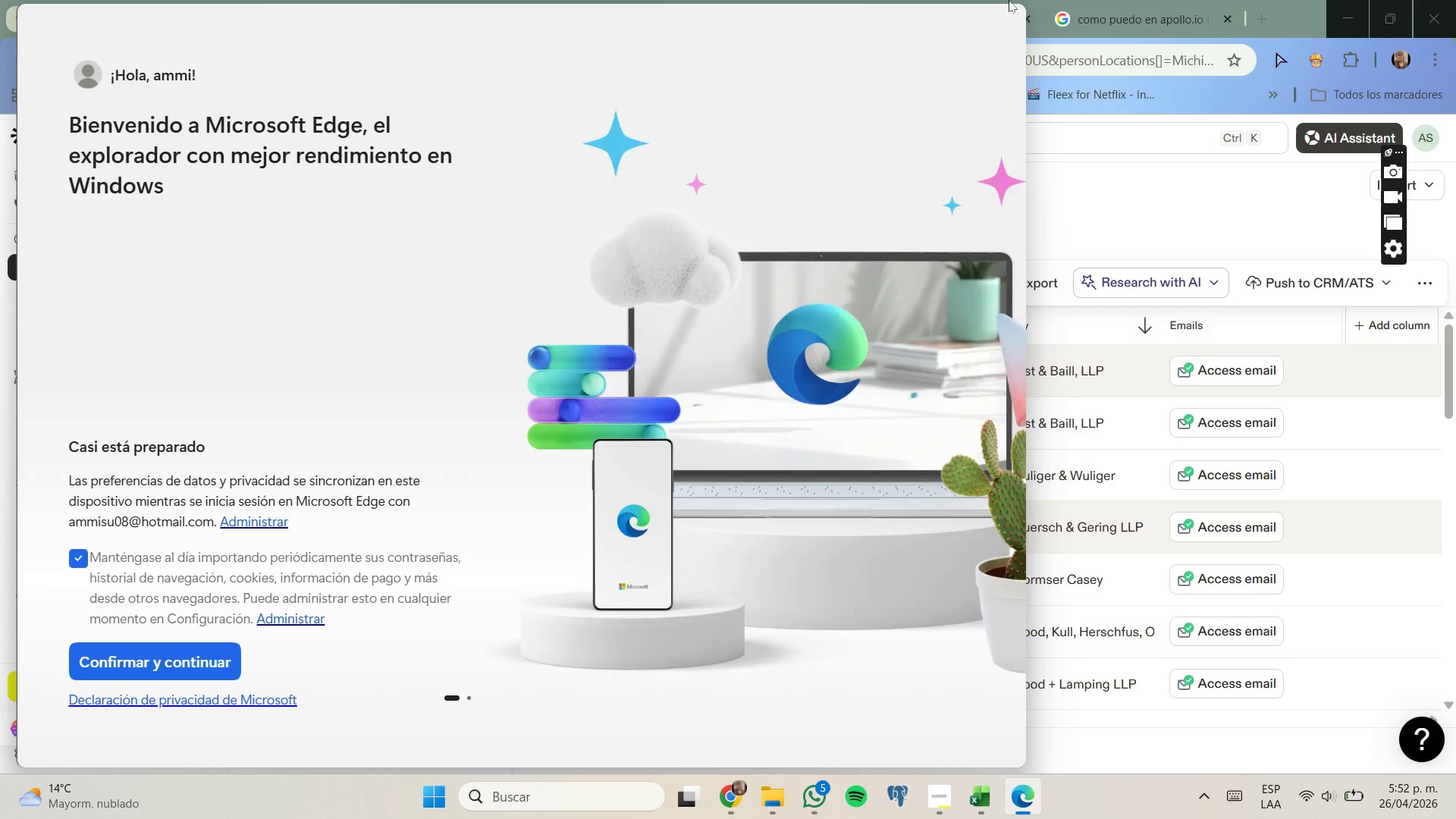 
left_click_drag(start_coordinate=[1073, 159], to_coordinate=[529, 582])
 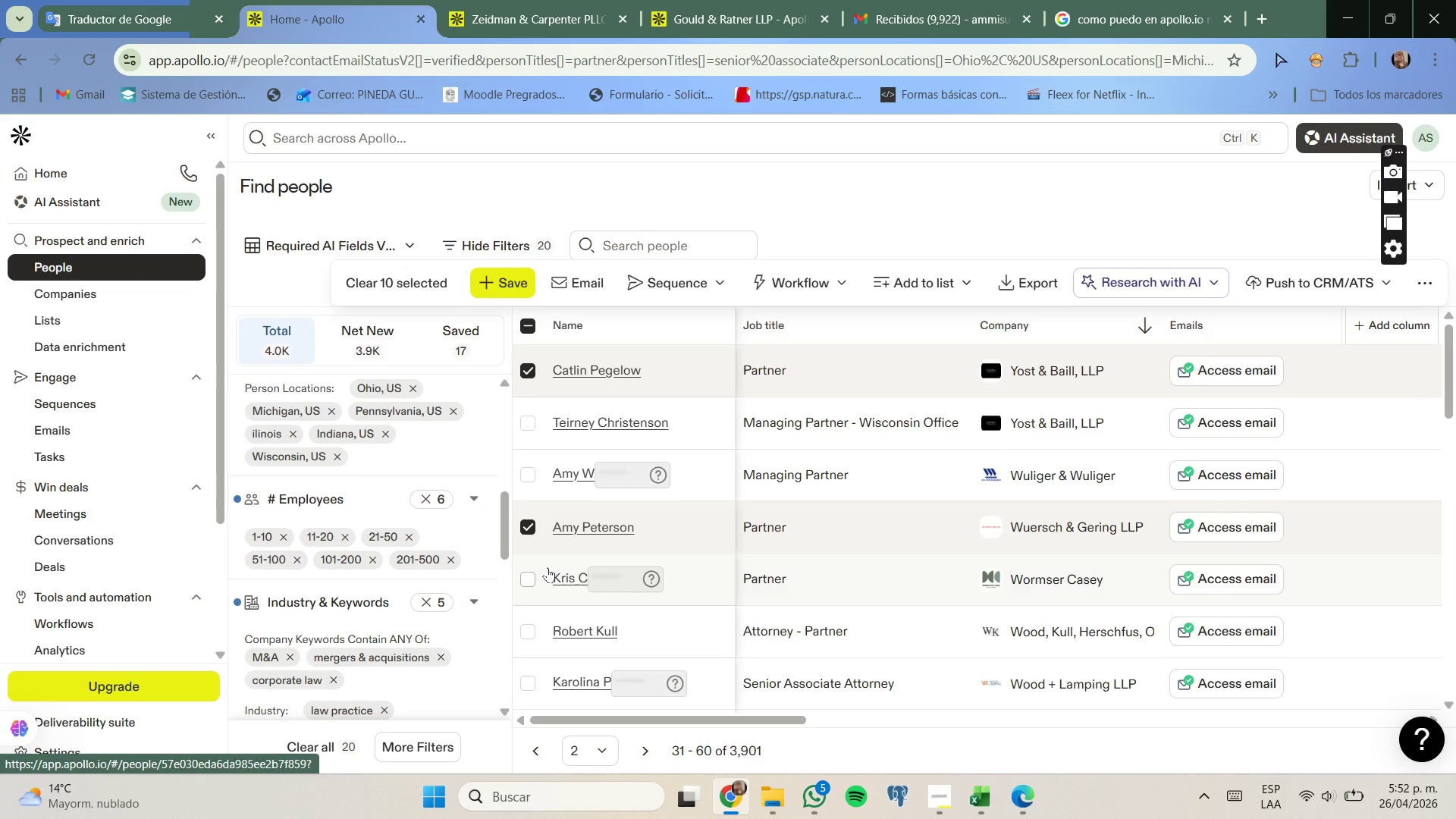 
left_click([529, 582])
 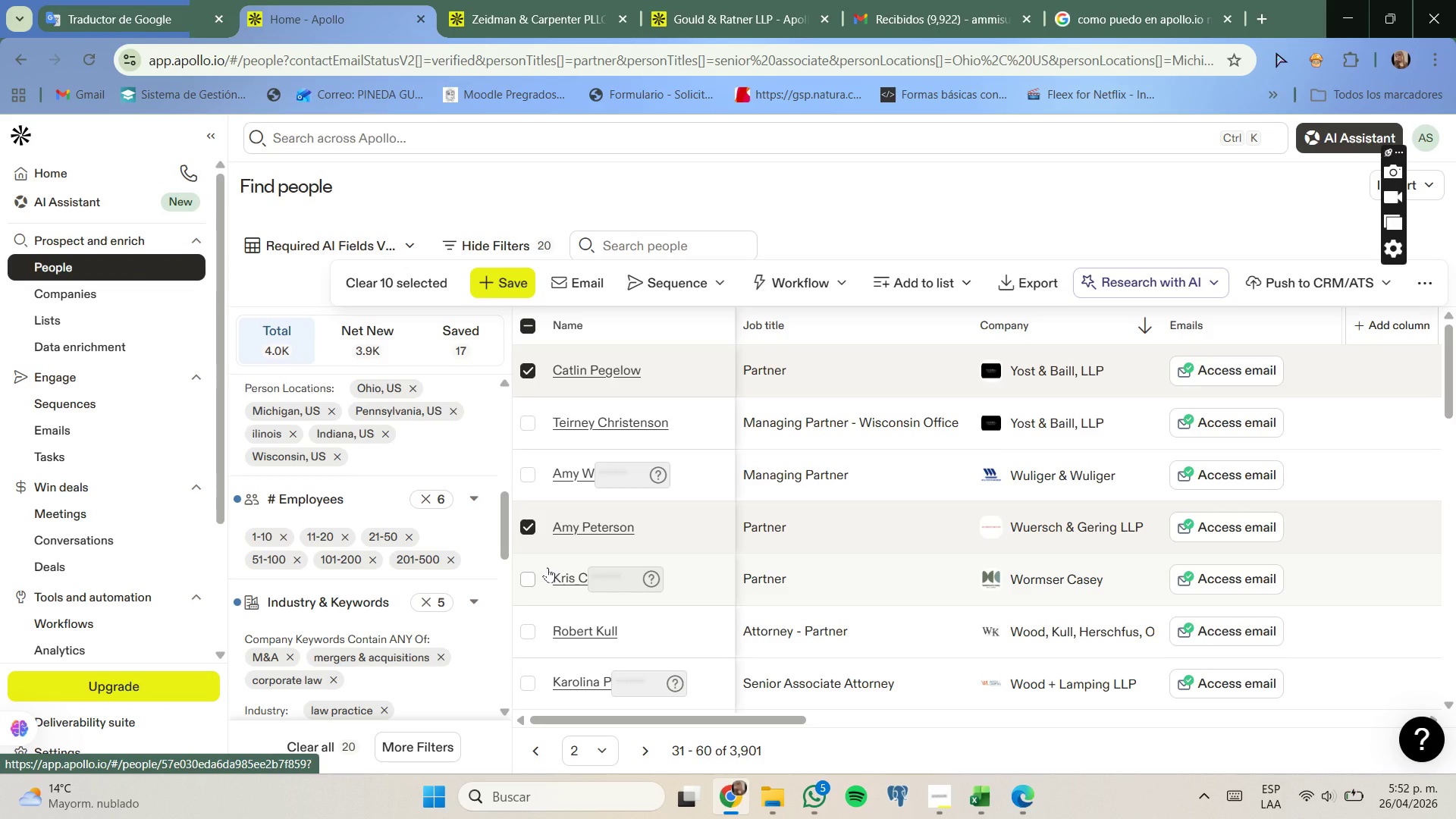 
scroll: coordinate [548, 567], scroll_direction: down, amount: 1.0
 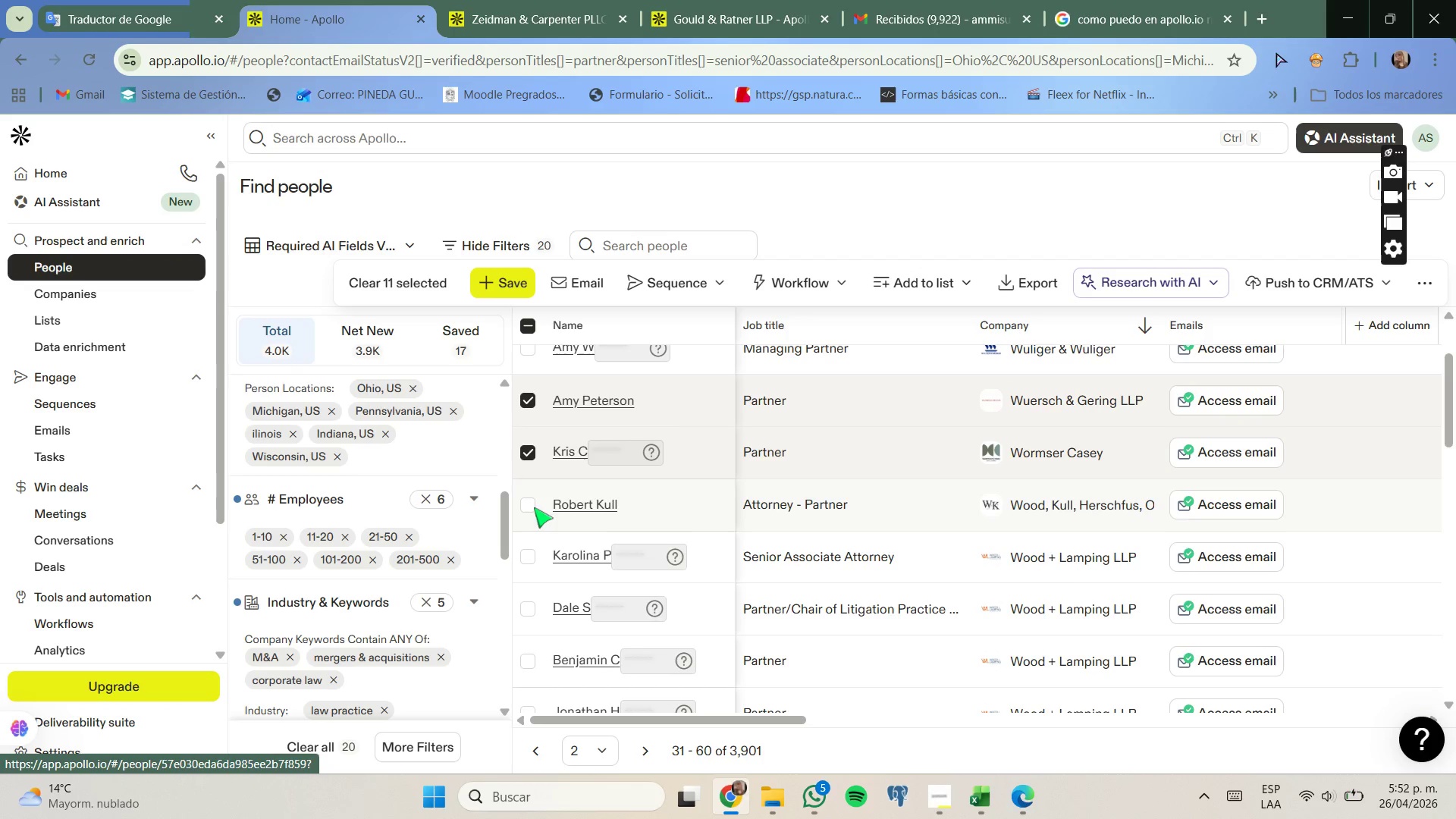 
left_click([531, 504])
 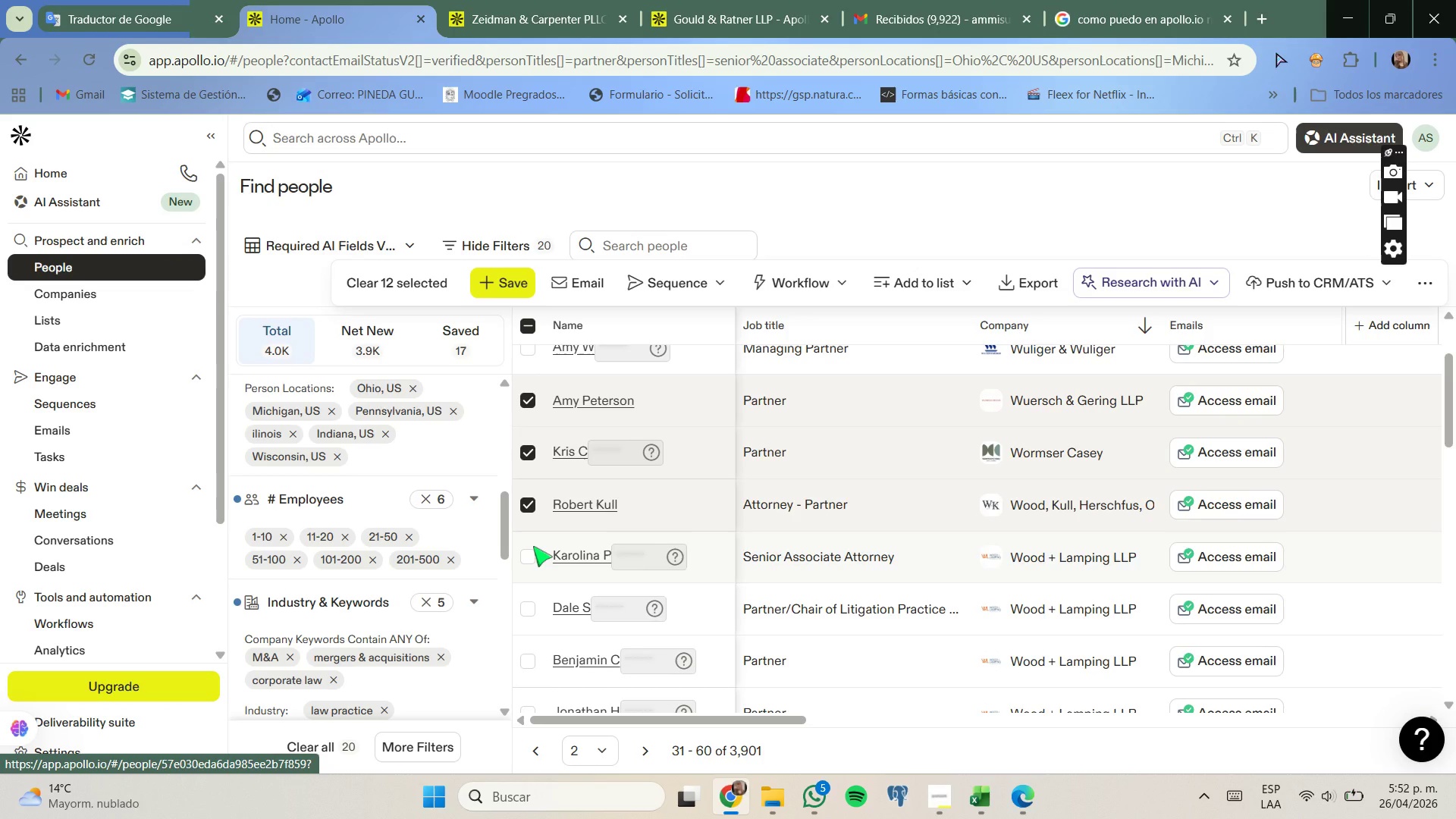 
scroll: coordinate [533, 546], scroll_direction: down, amount: 1.0
 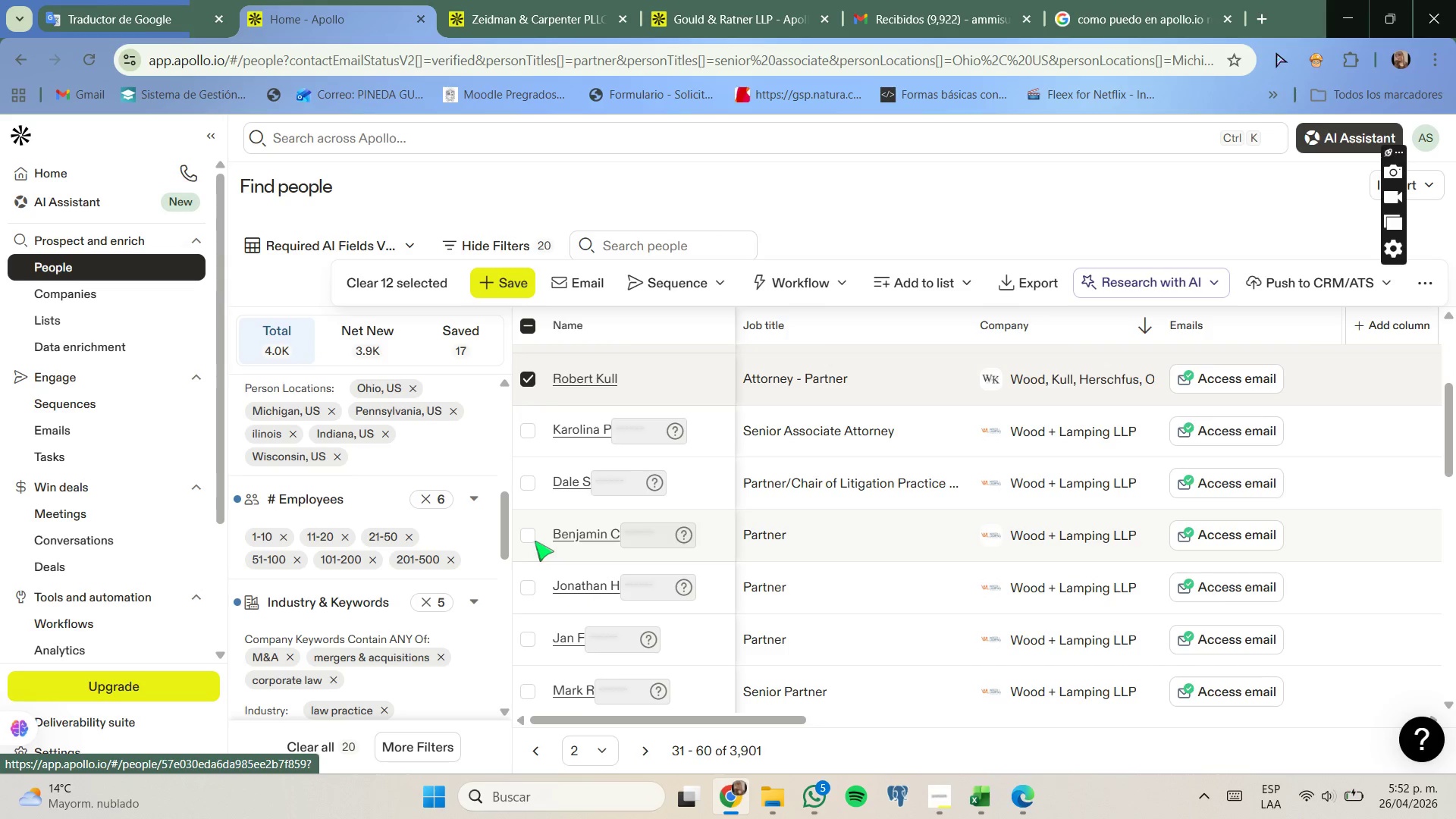 
left_click([531, 539])
 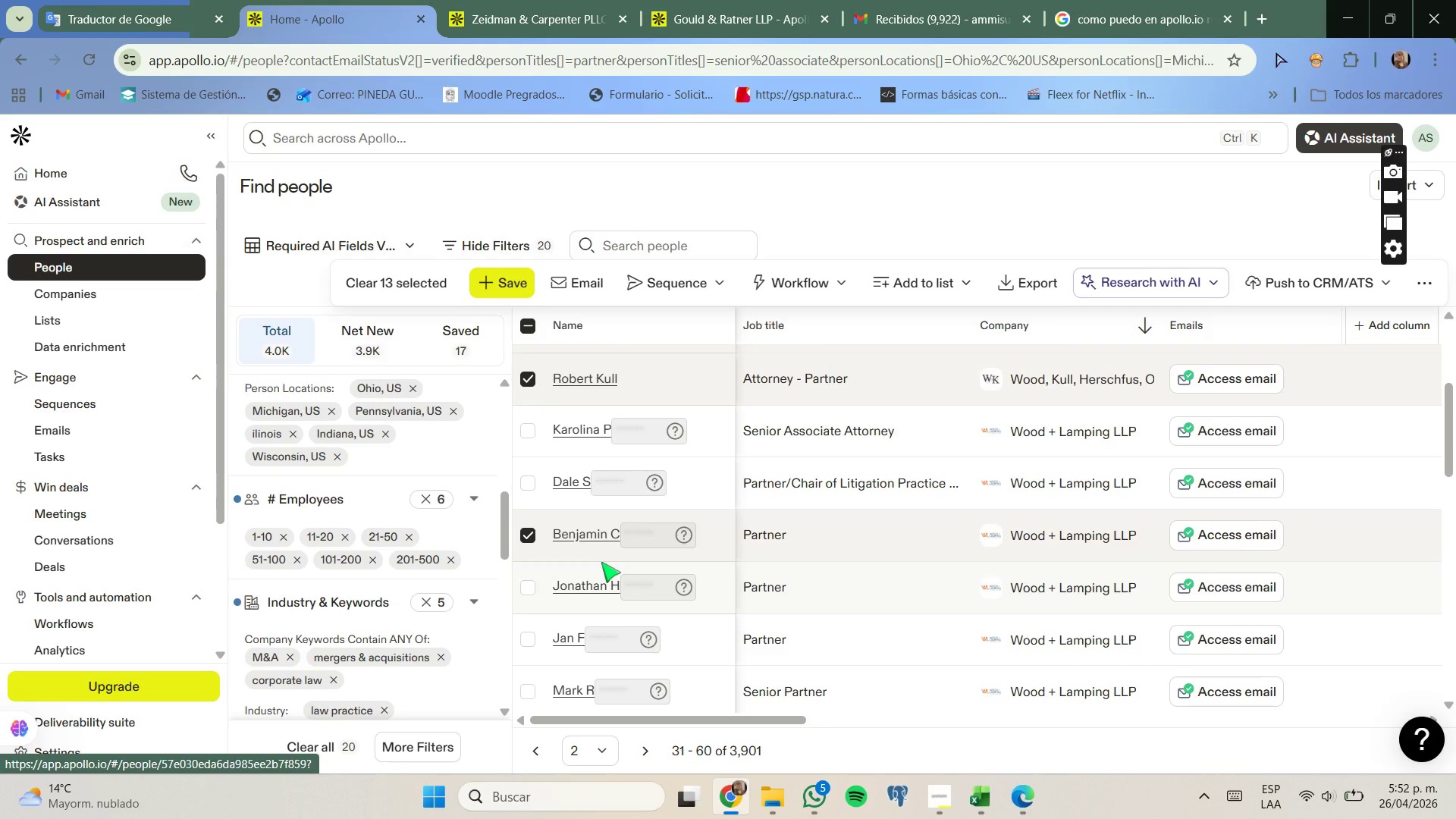 
scroll: coordinate [601, 562], scroll_direction: down, amount: 6.0
 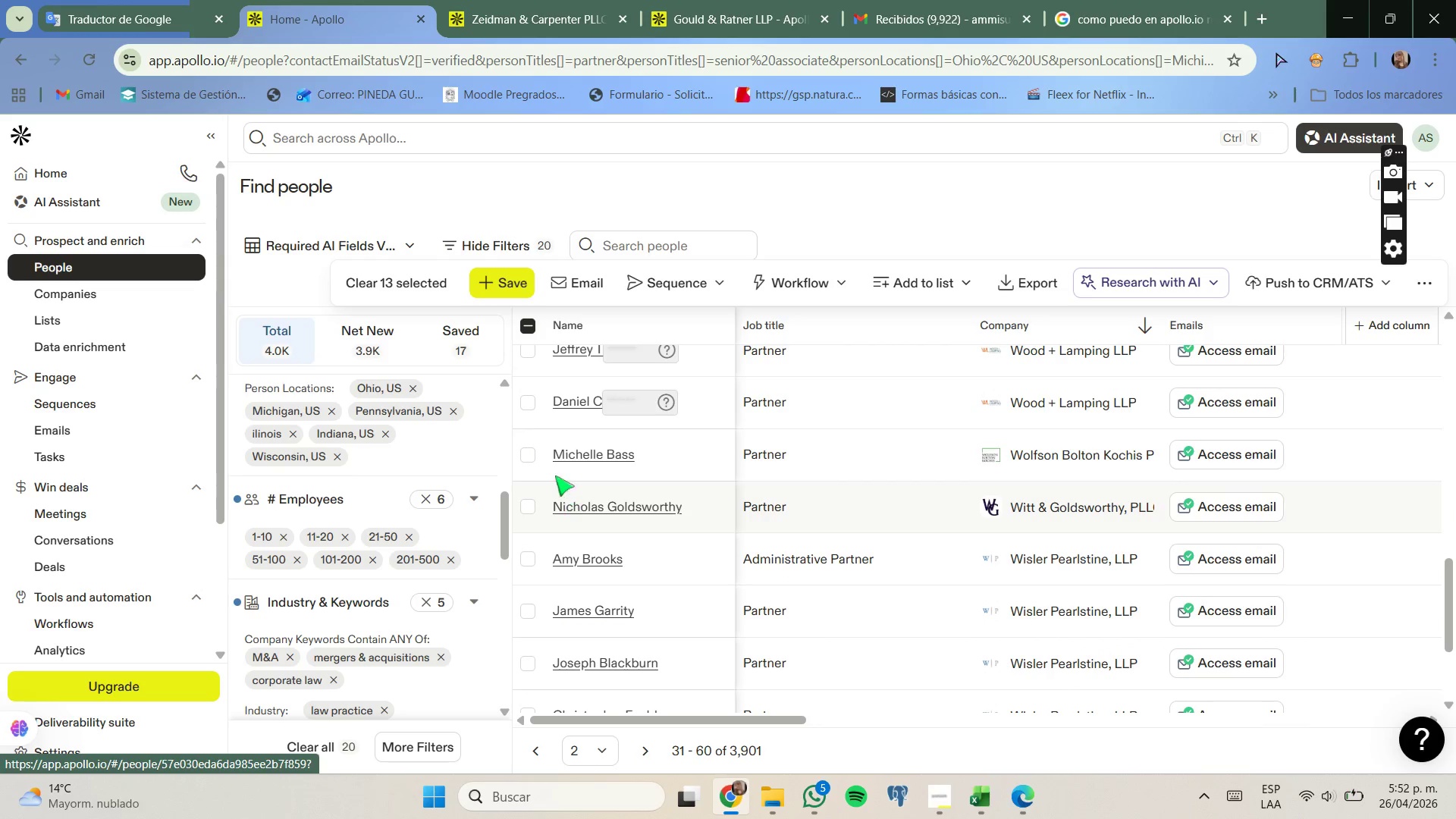 
left_click([525, 456])
 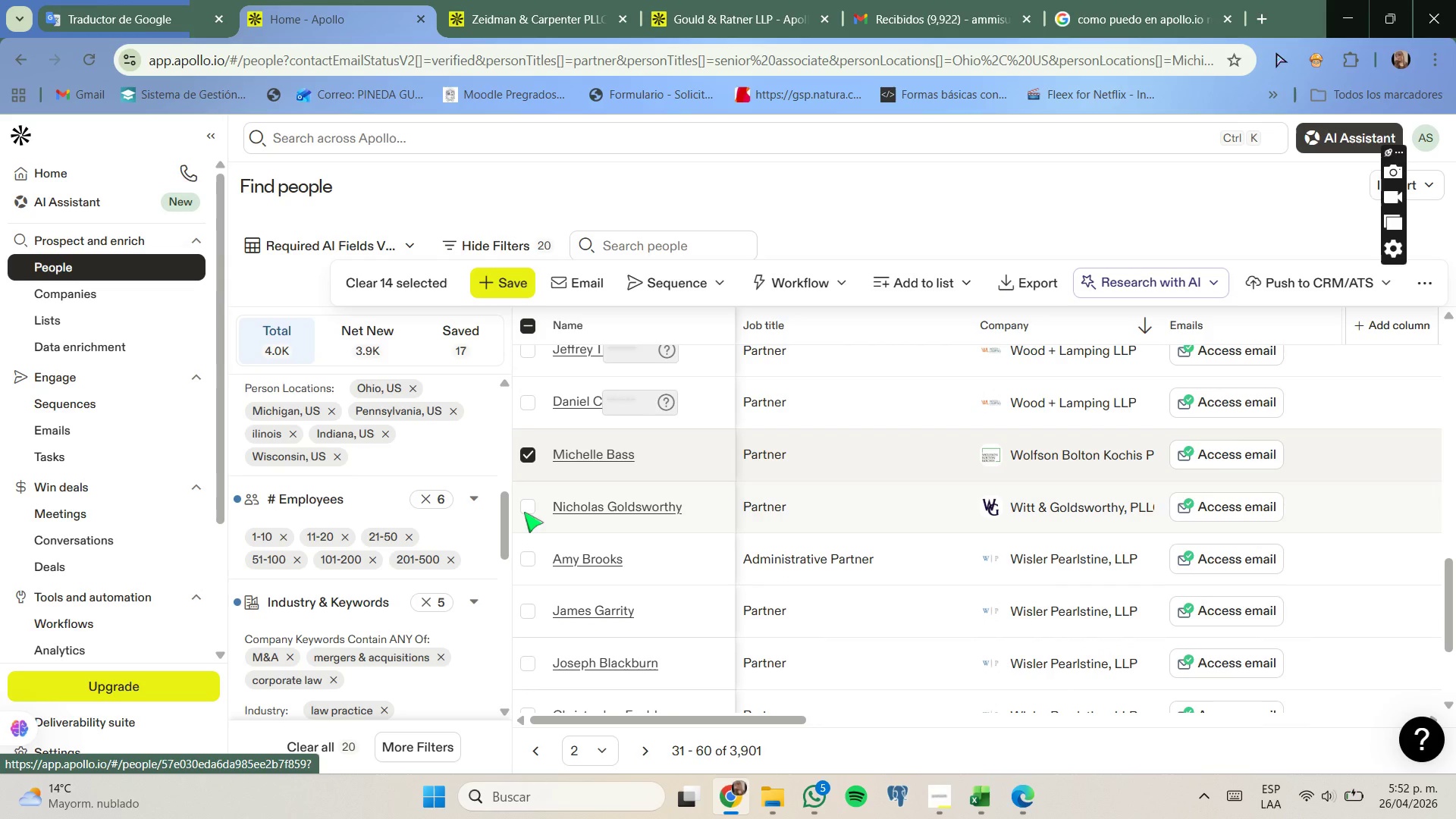 
left_click([524, 510])
 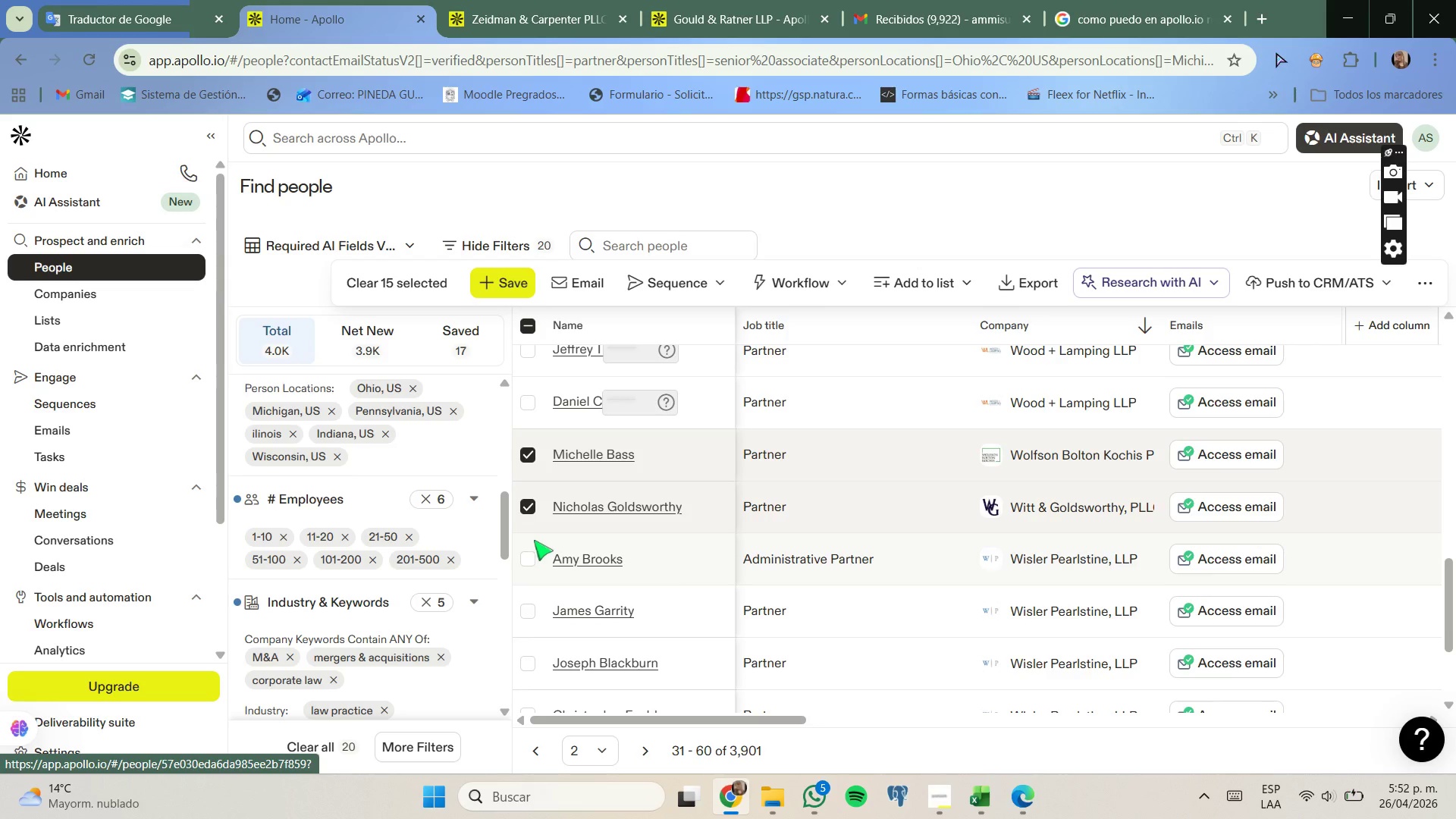 
scroll: coordinate [752, 575], scroll_direction: down, amount: 2.0
 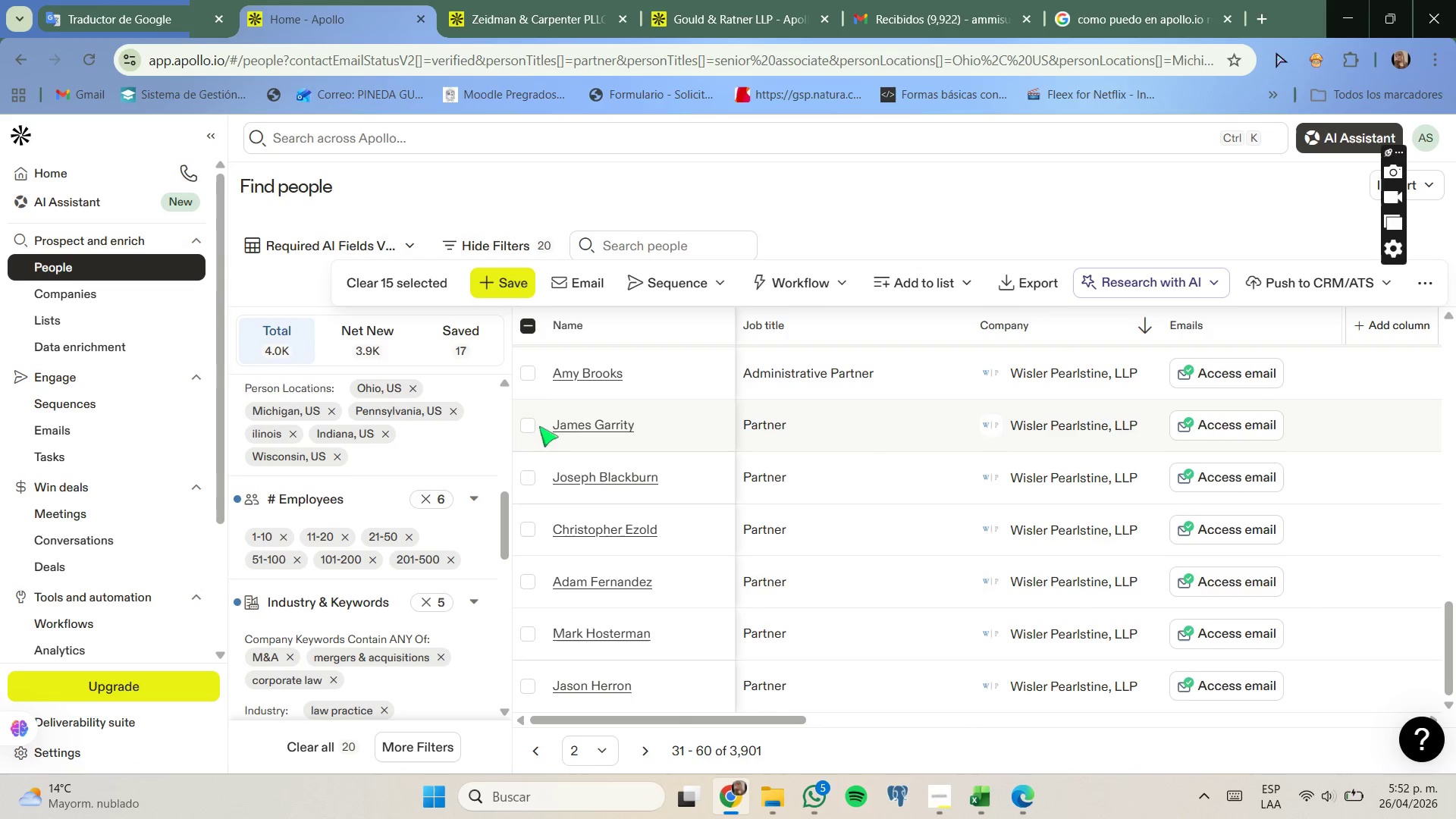 
left_click([529, 429])
 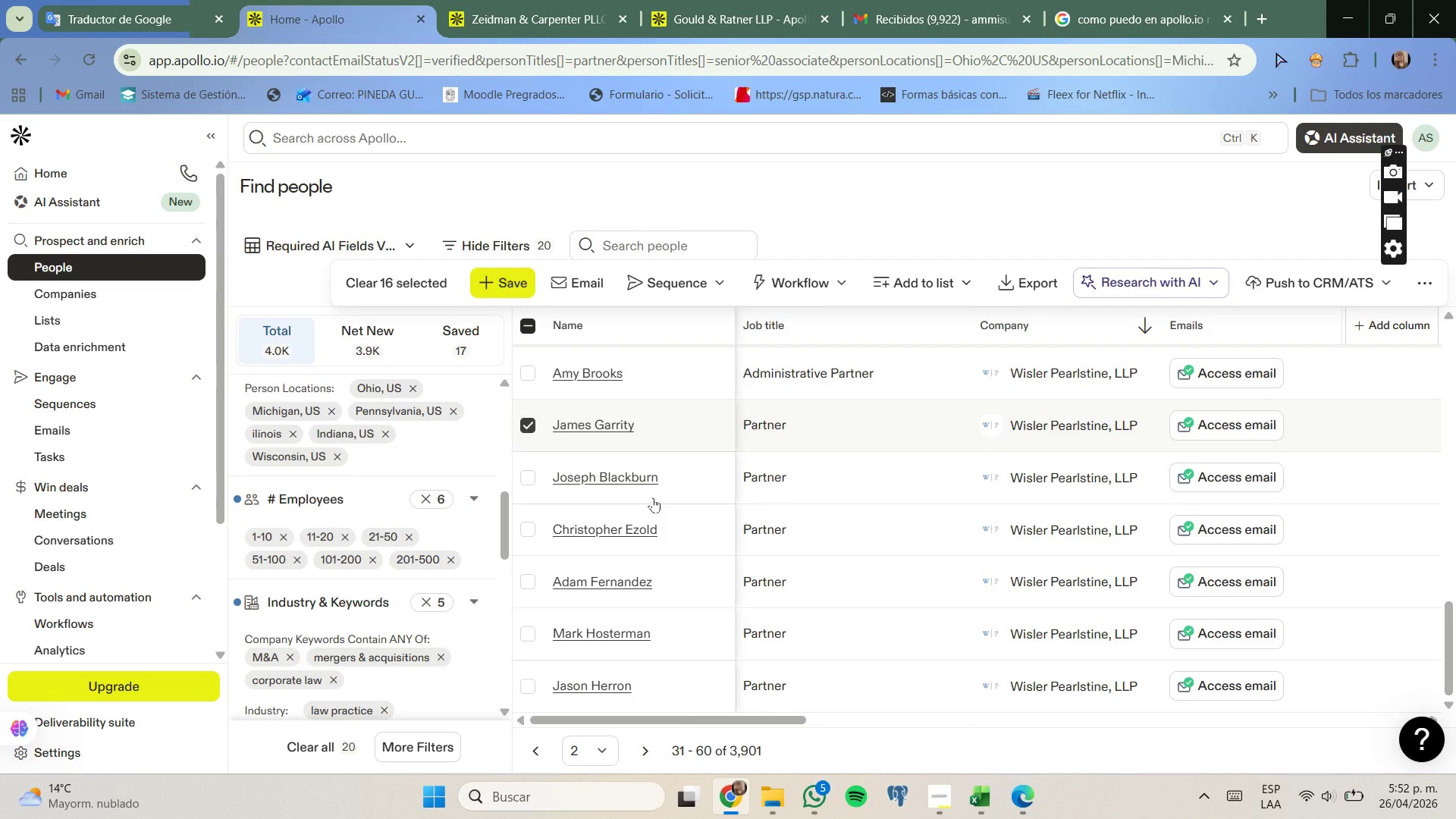 
scroll: coordinate [653, 497], scroll_direction: down, amount: 3.0
 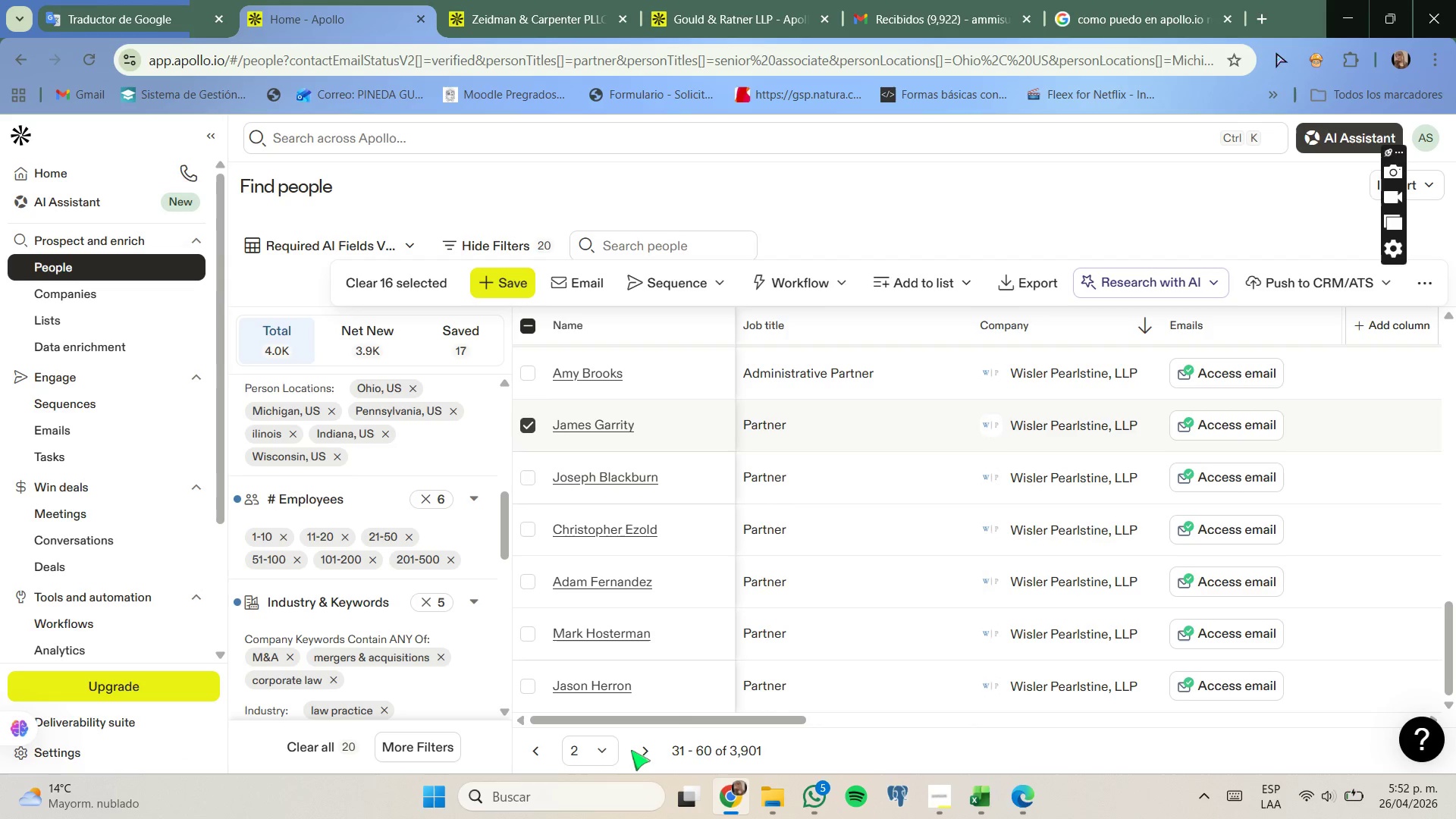 
left_click([633, 751])
 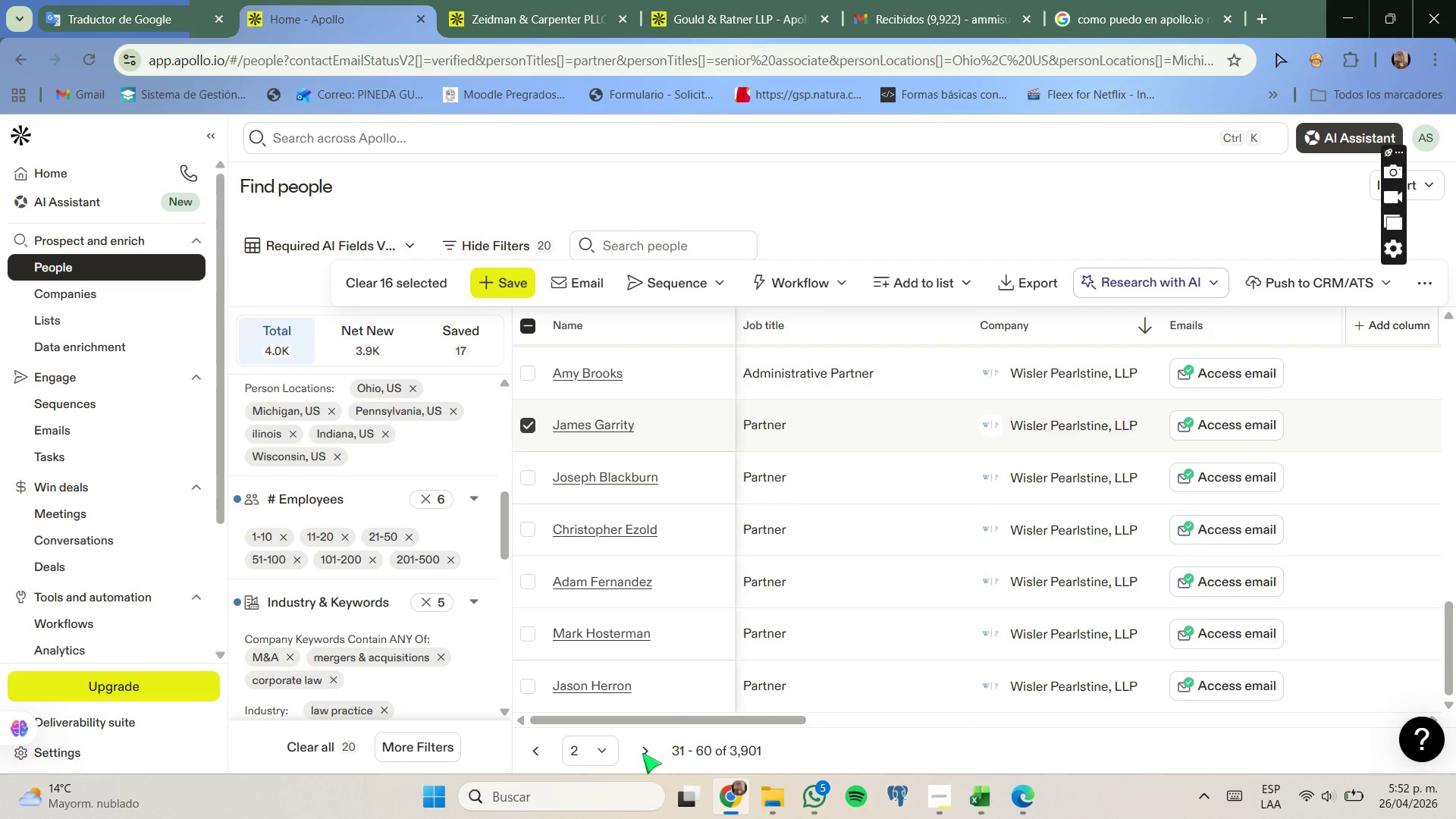 
left_click([644, 753])
 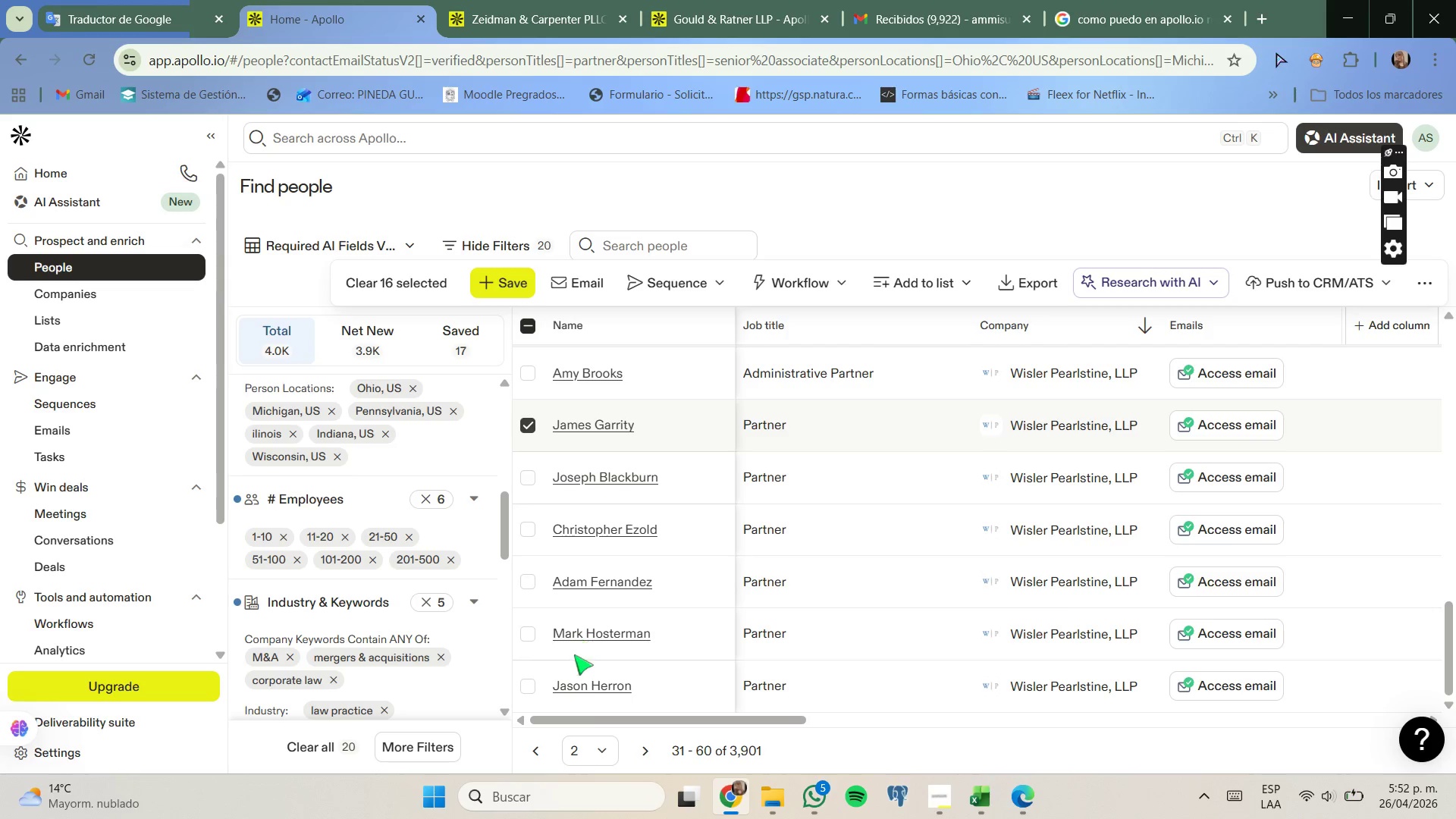 
wait(6.52)
 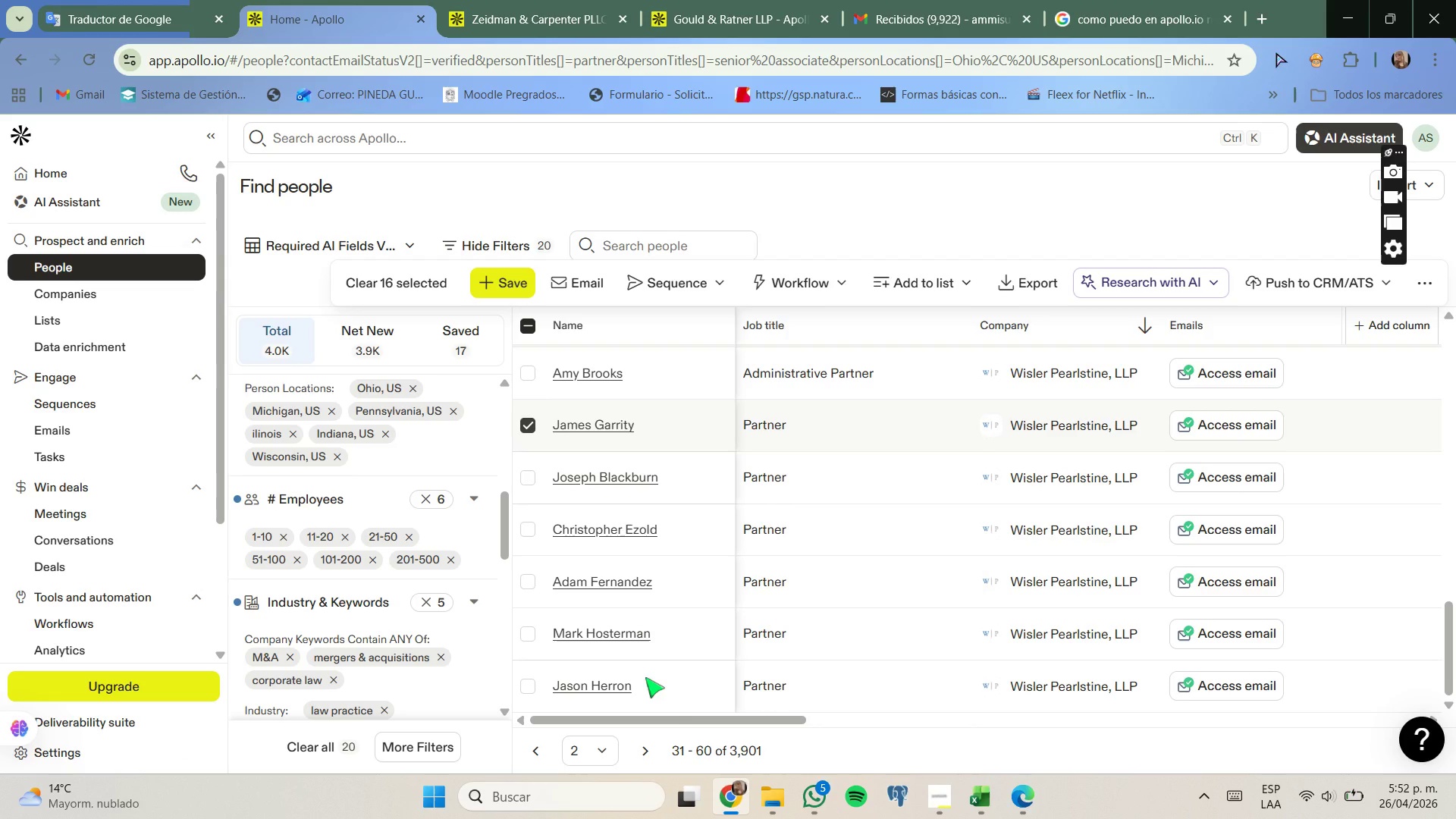 
scroll: coordinate [647, 607], scroll_direction: down, amount: 5.0
 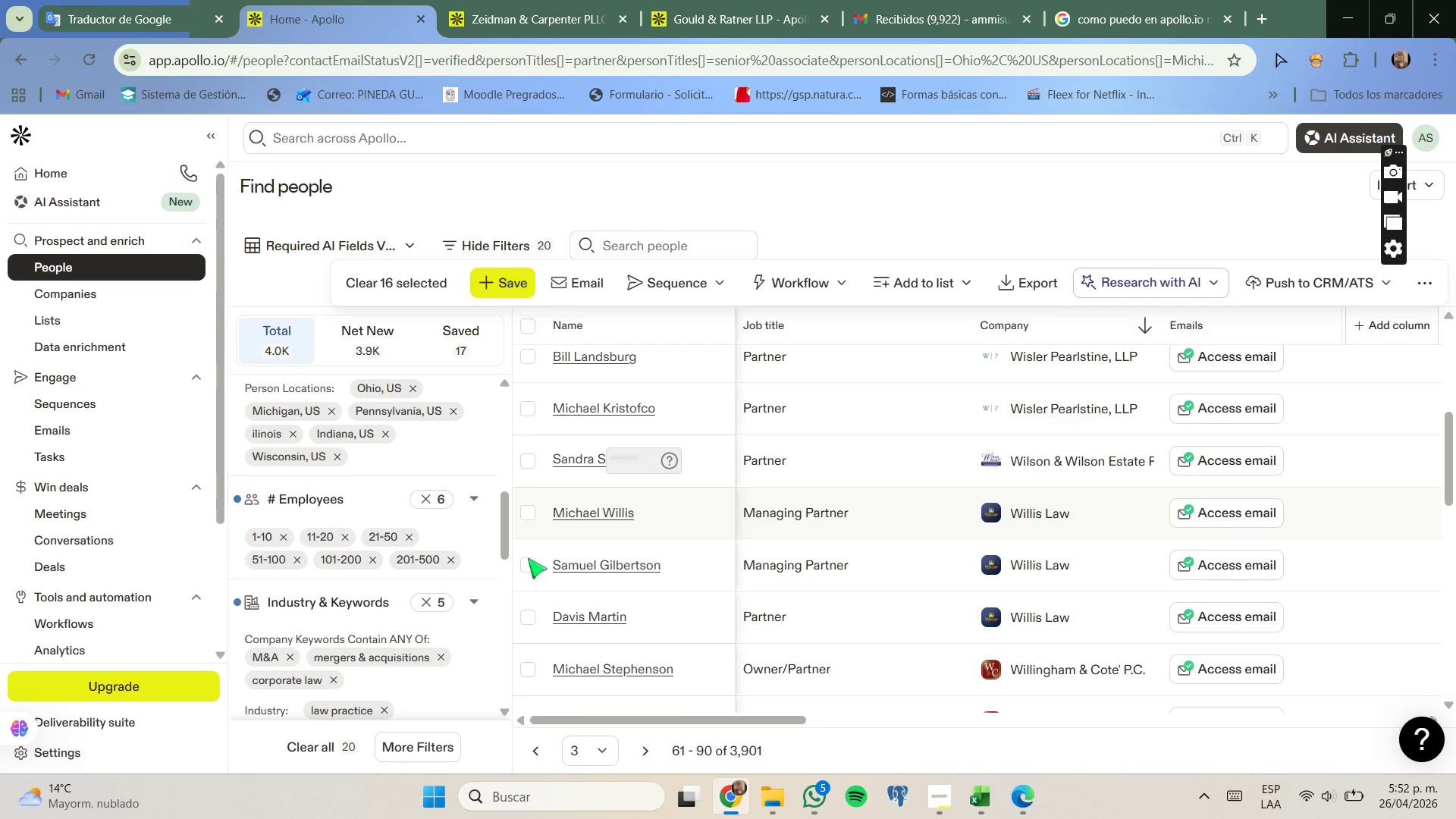 
left_click([526, 624])
 